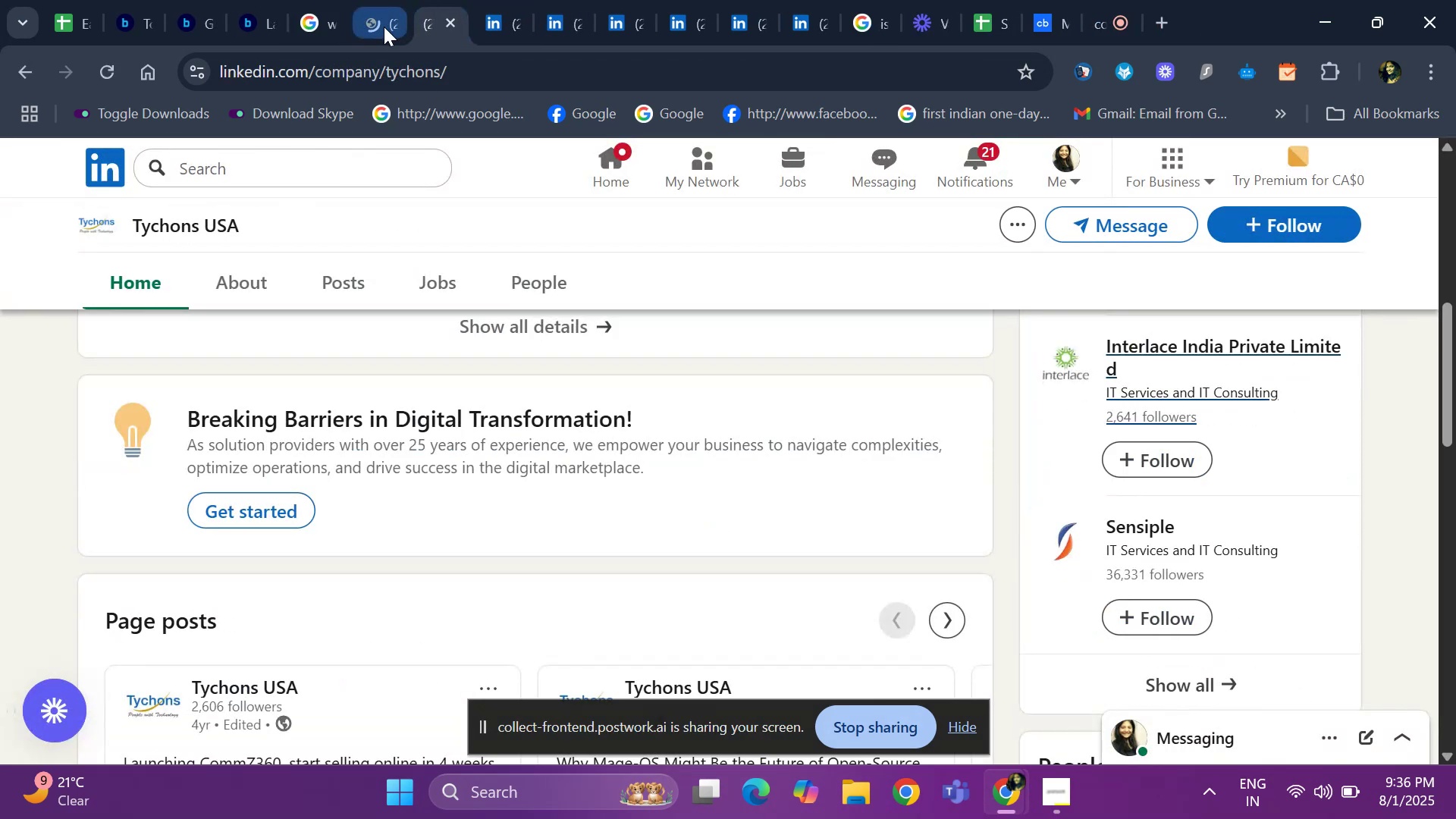 
left_click([384, 27])
 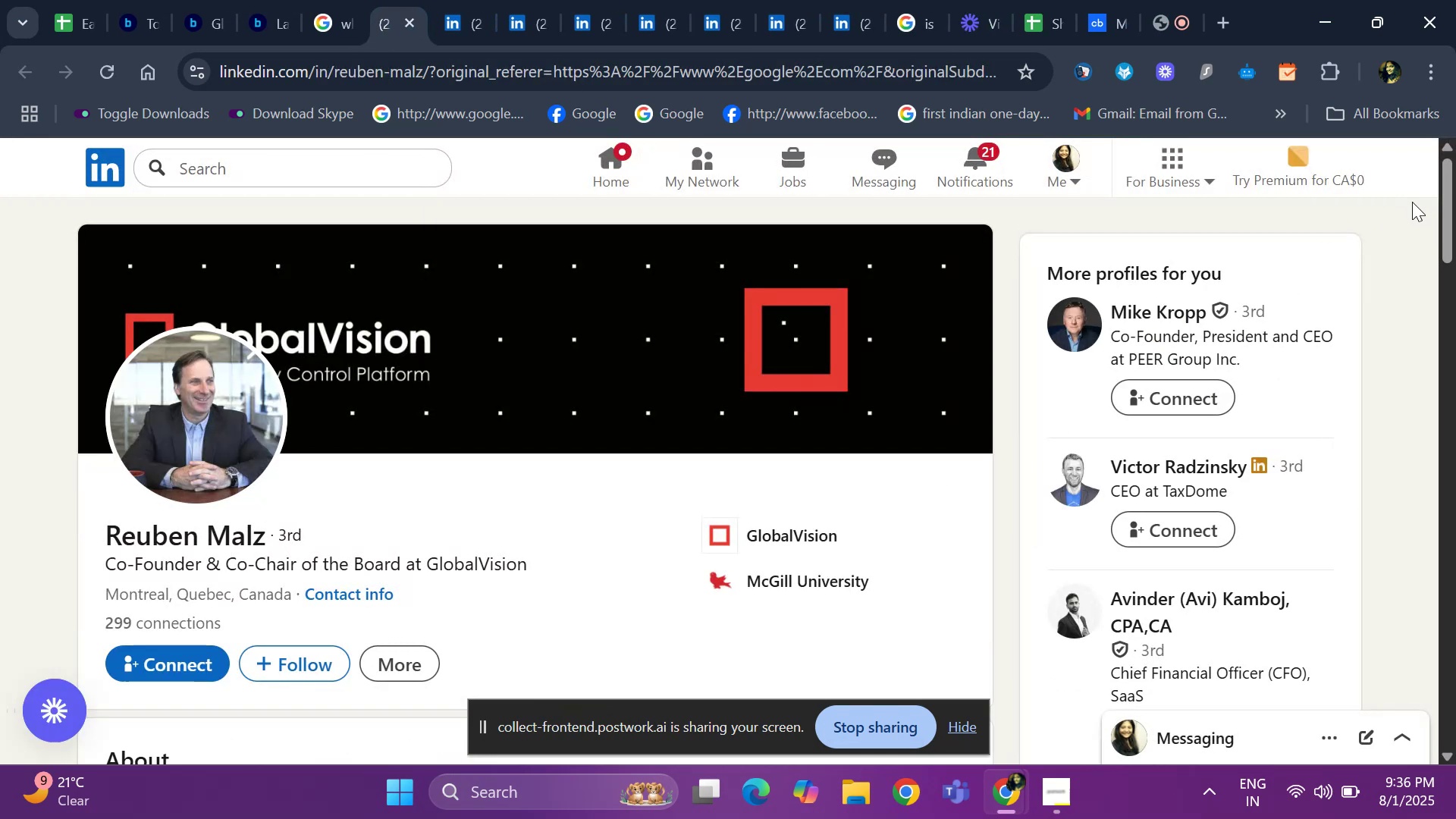 
left_click_drag(start_coordinate=[1454, 212], to_coordinate=[1455, 380])
 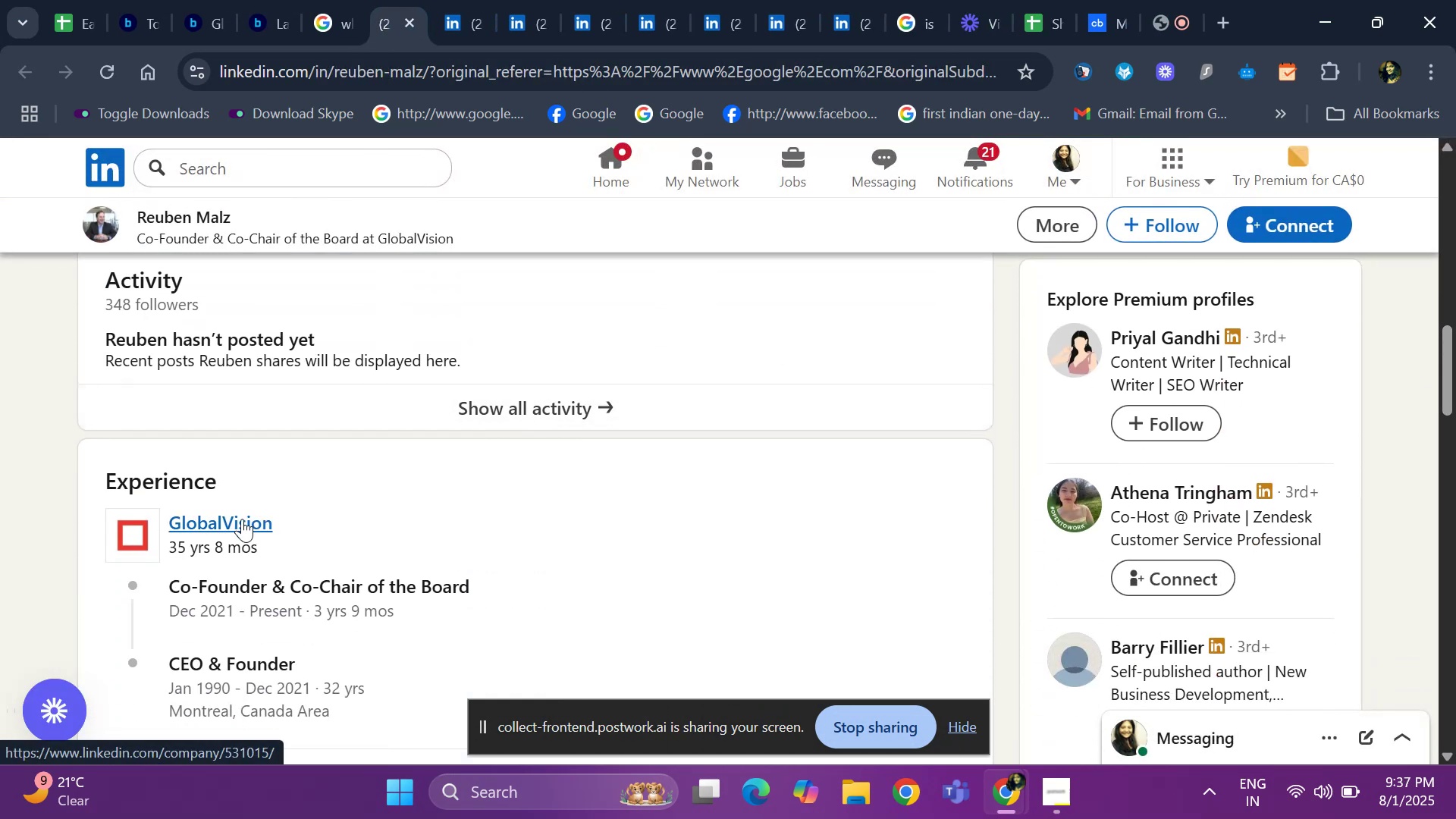 
right_click([242, 519])
 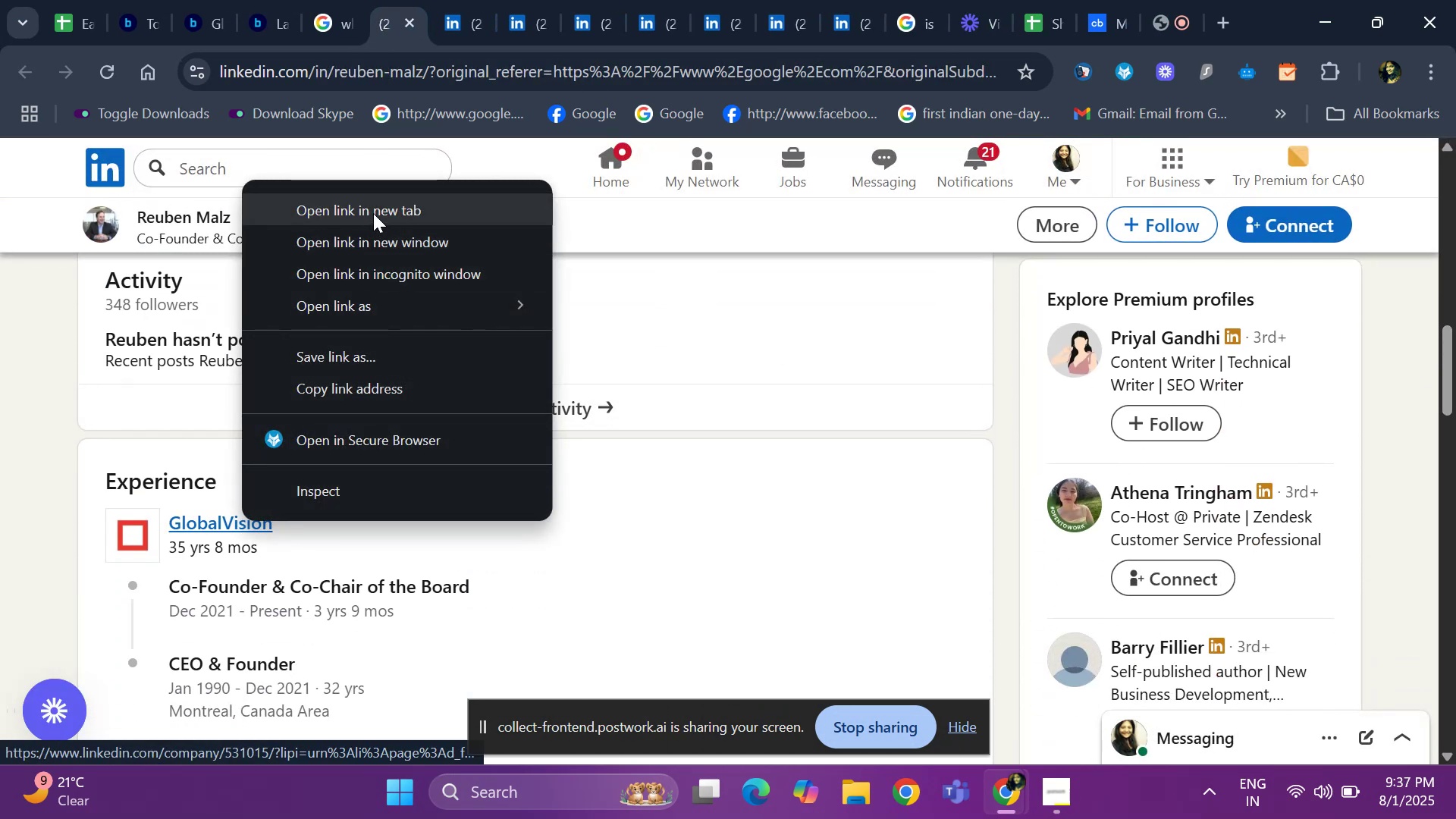 
left_click([373, 213])
 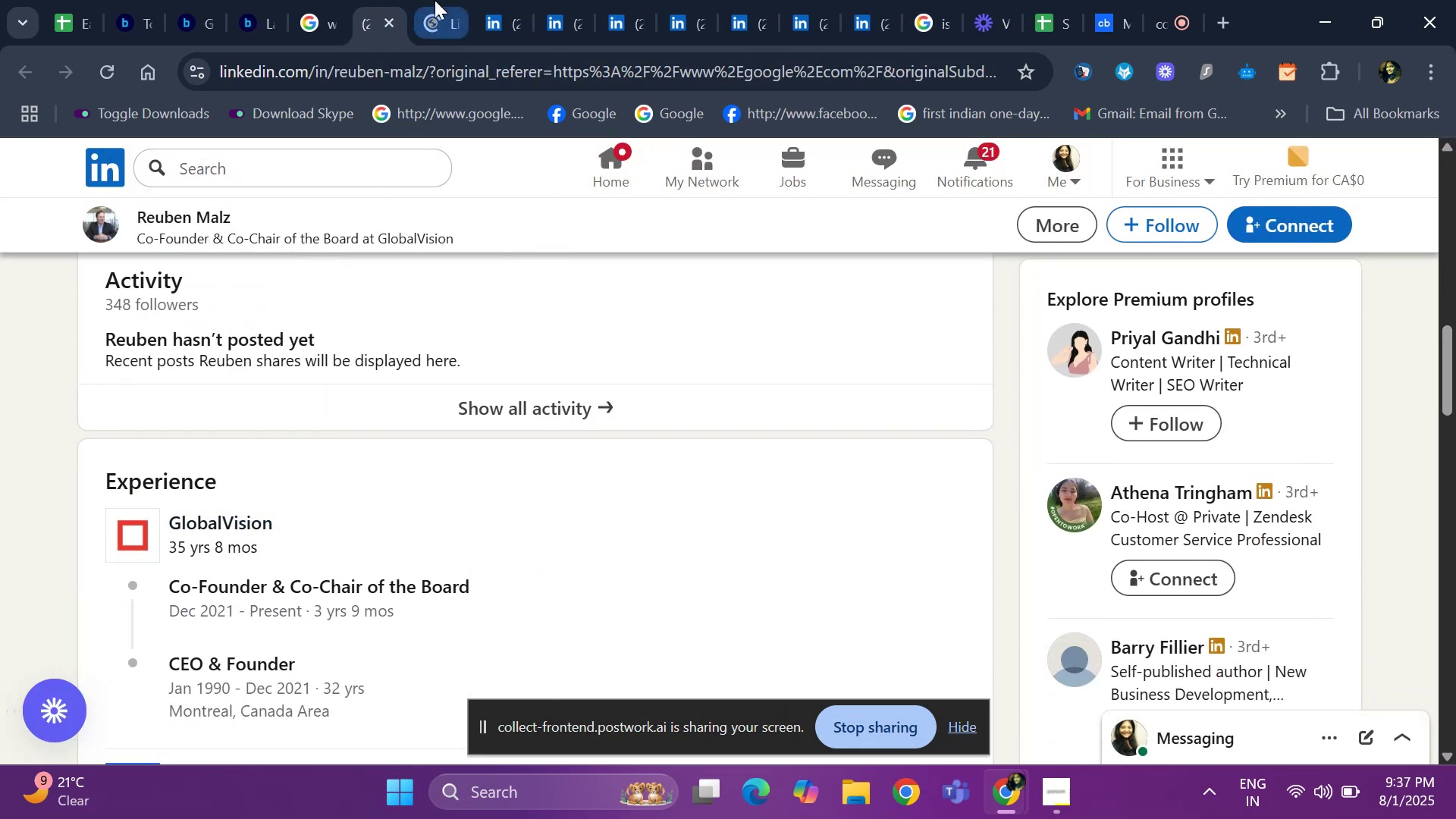 
left_click([435, 0])
 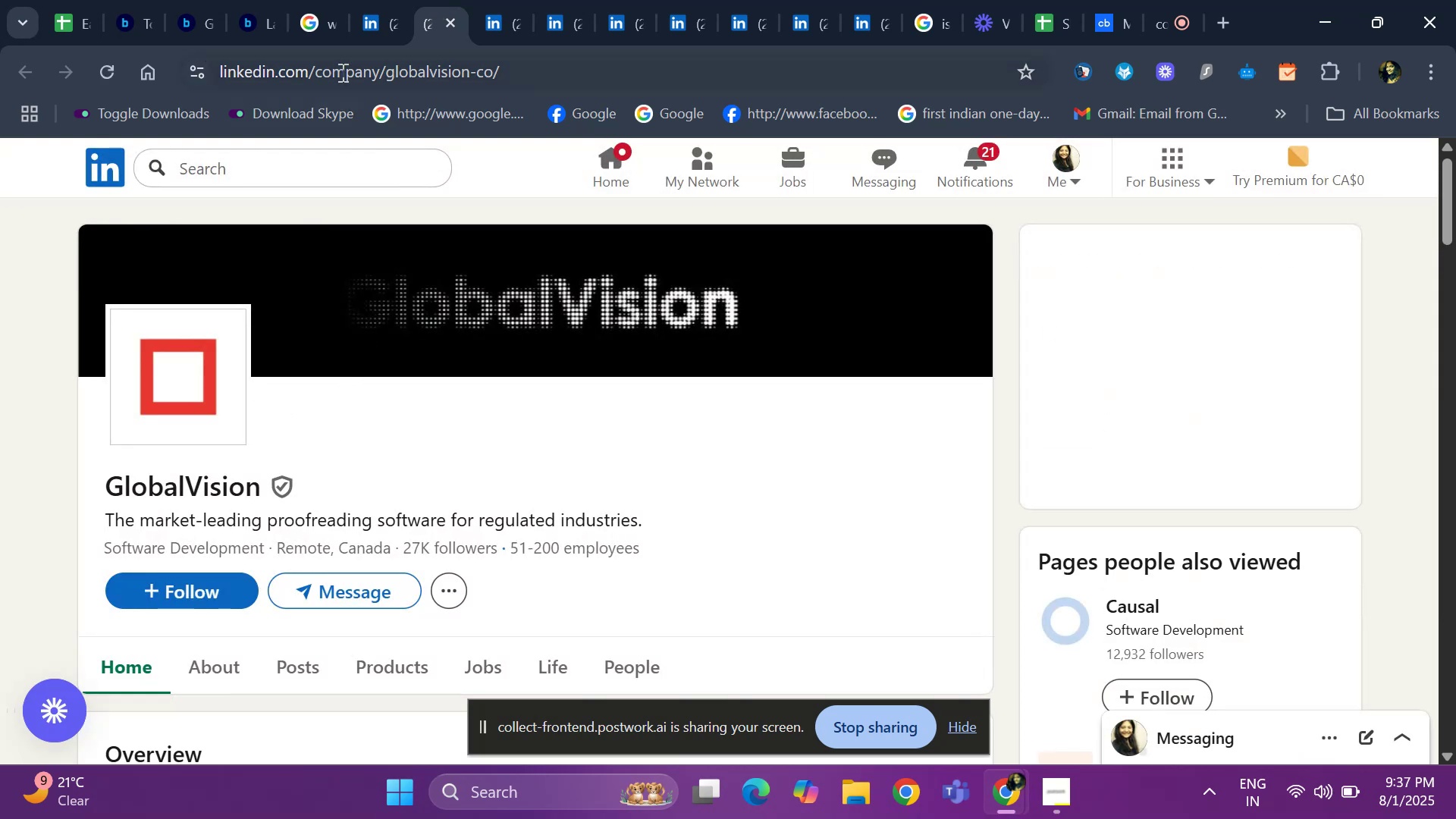 
left_click([375, 19])
 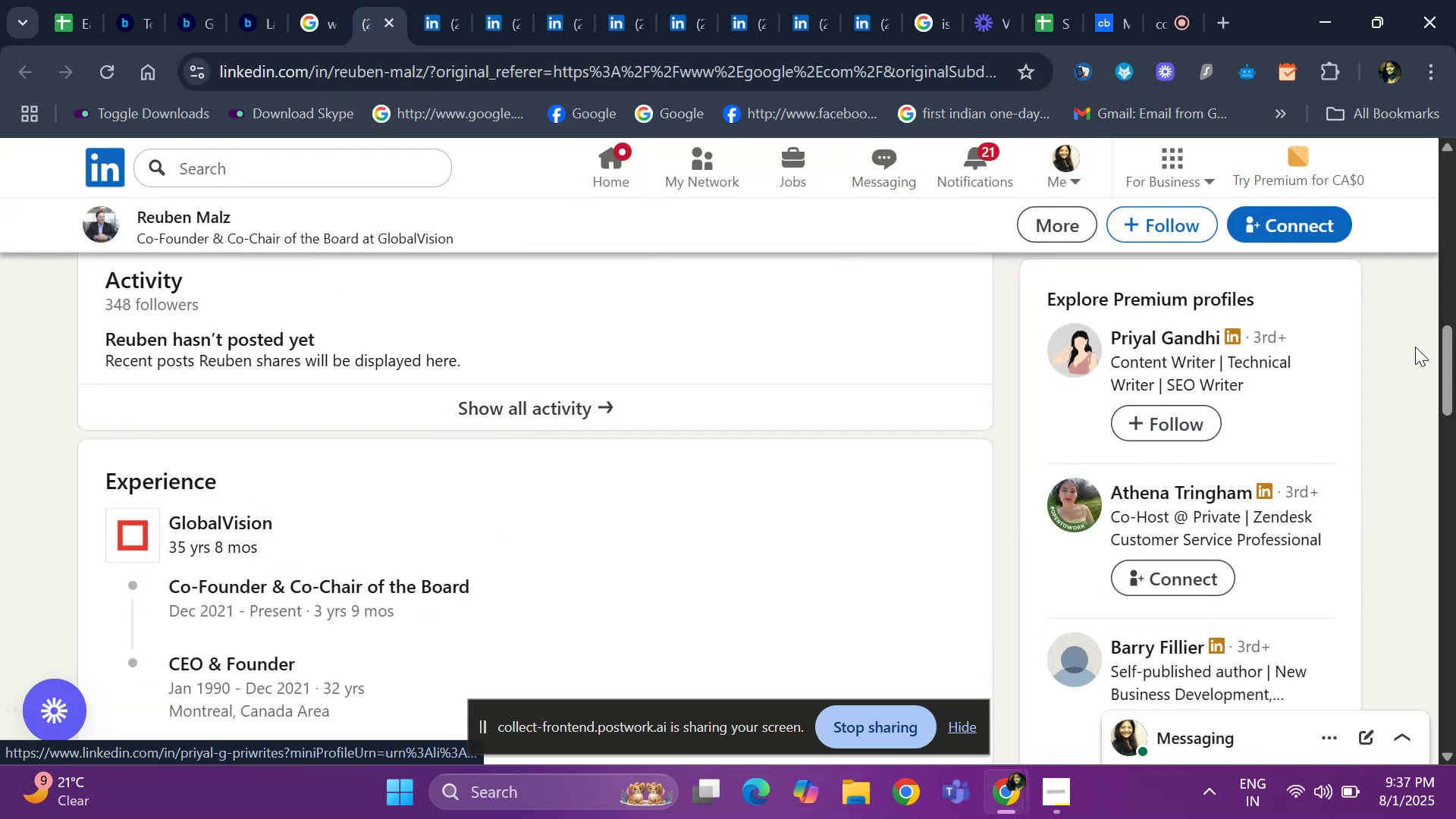 
left_click_drag(start_coordinate=[1455, 350], to_coordinate=[1455, 171])
 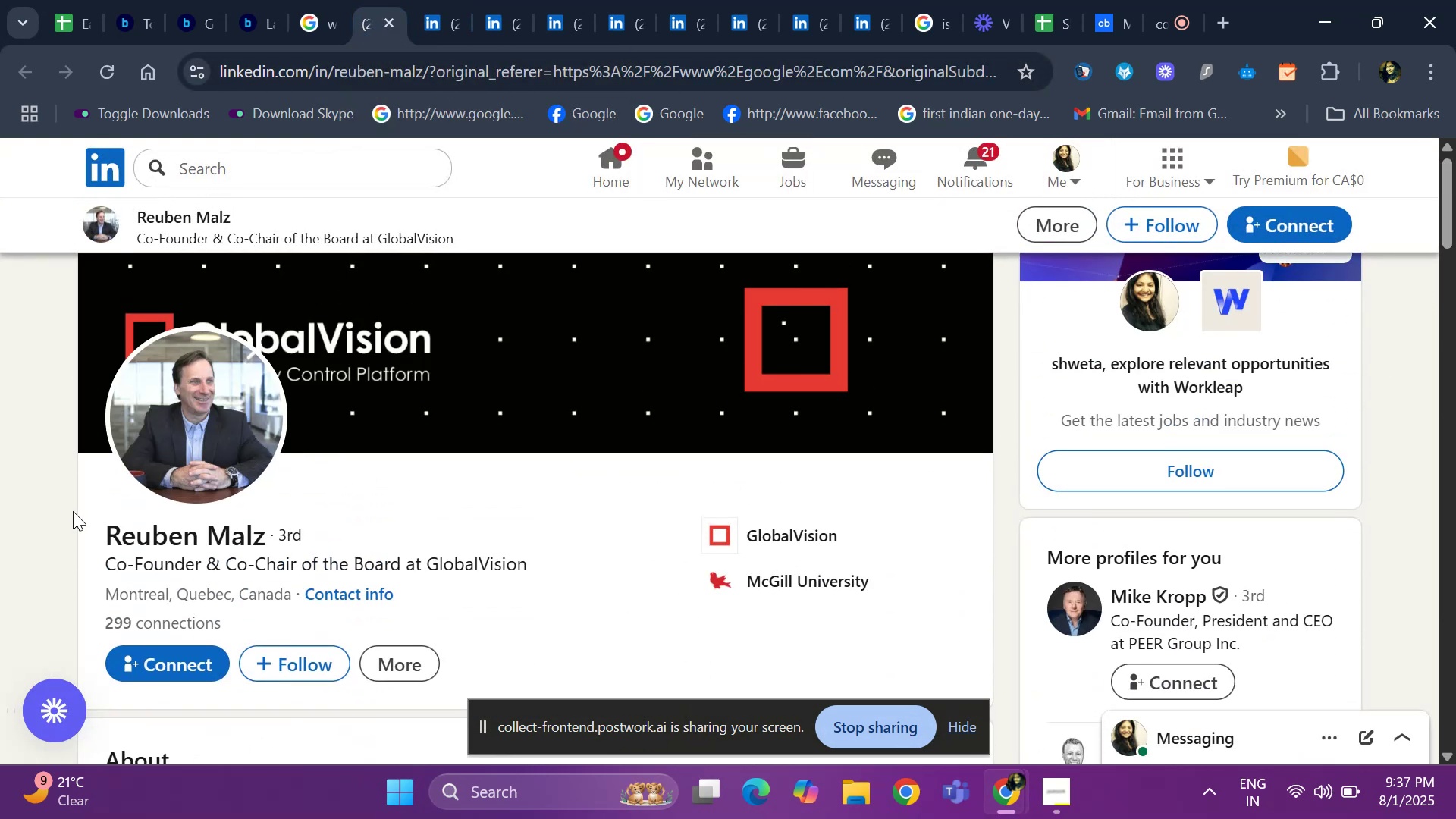 
left_click_drag(start_coordinate=[95, 529], to_coordinate=[267, 519])
 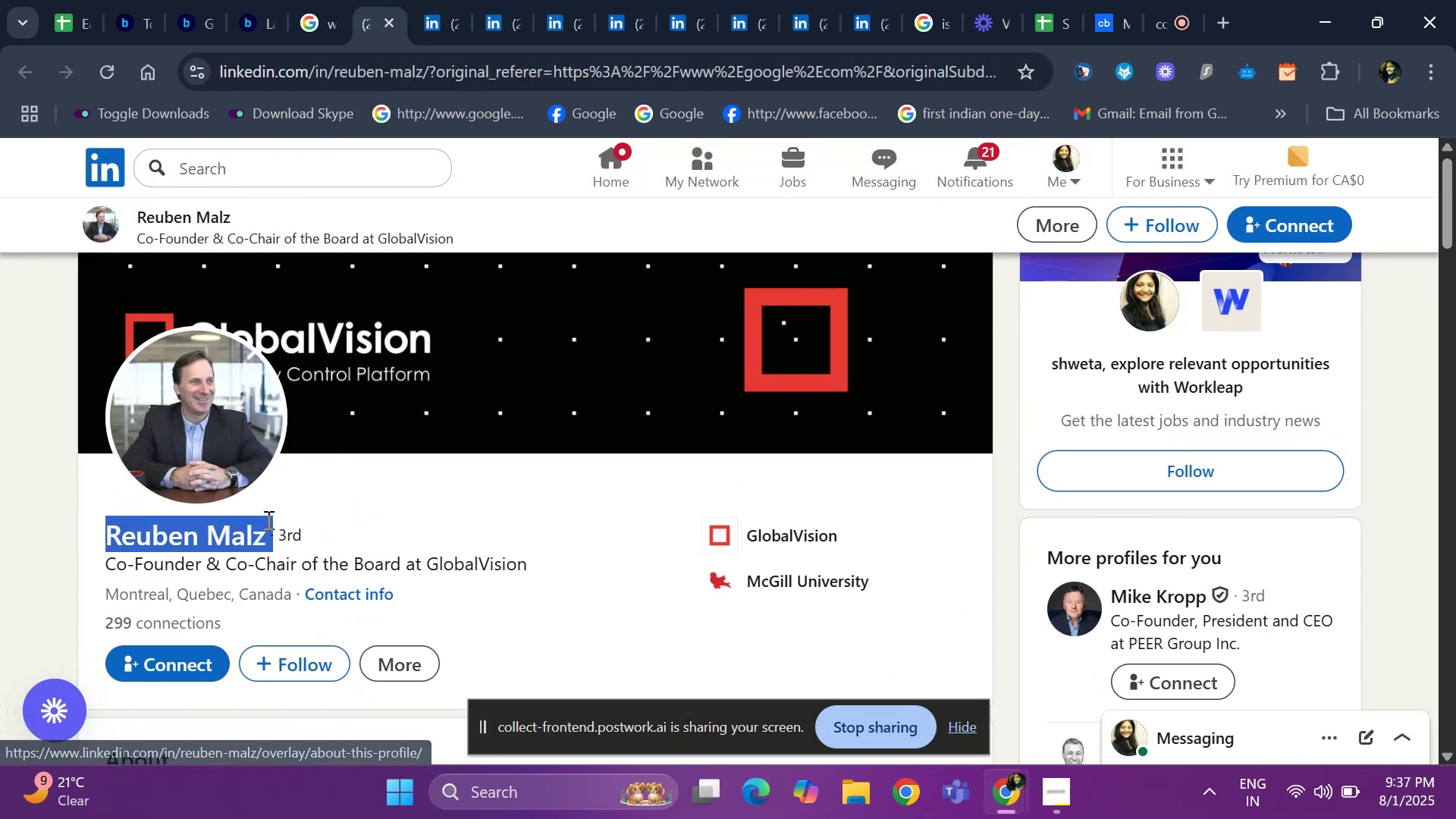 
key(Control+ControlLeft)
 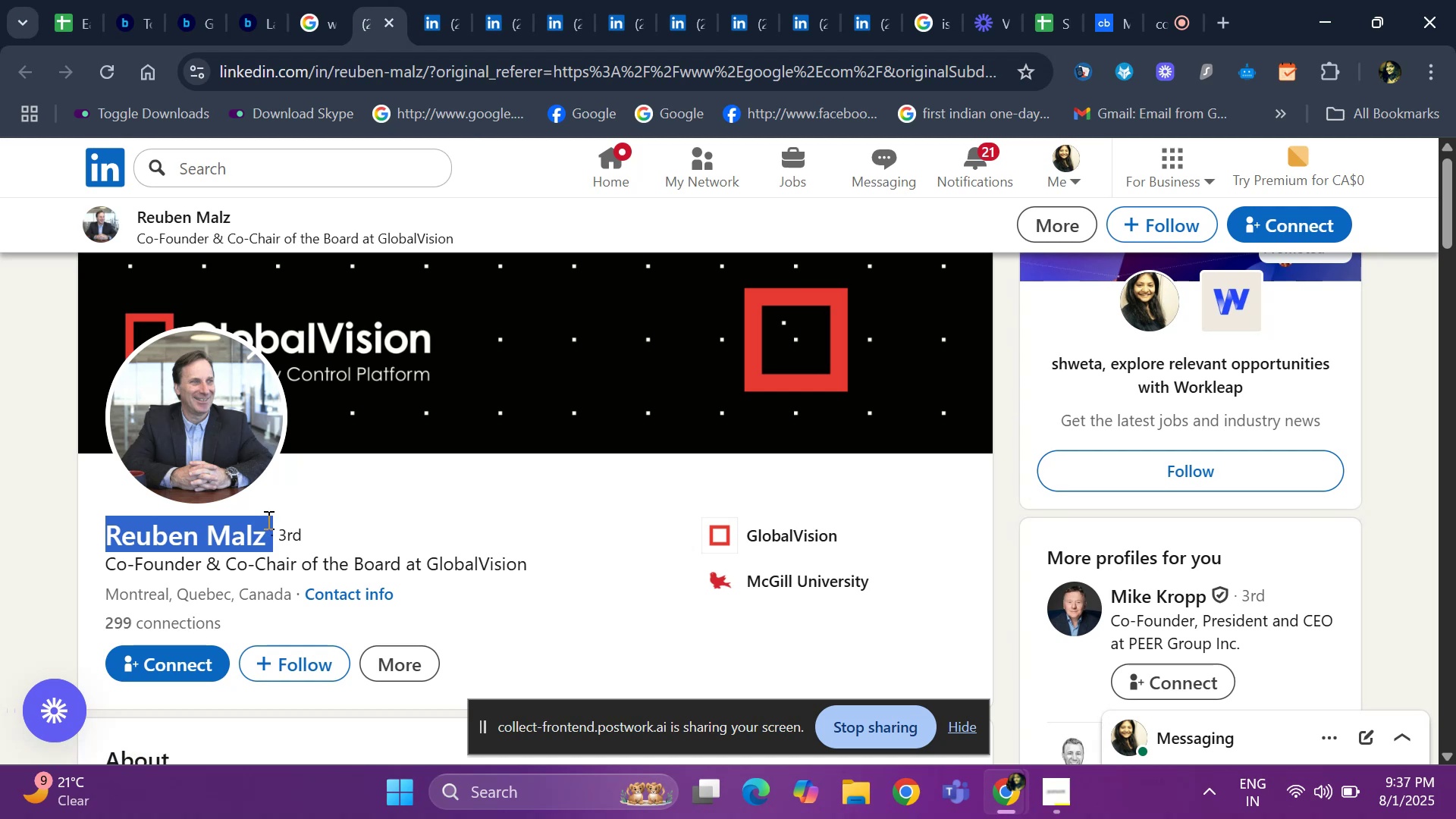 
key(Control+C)
 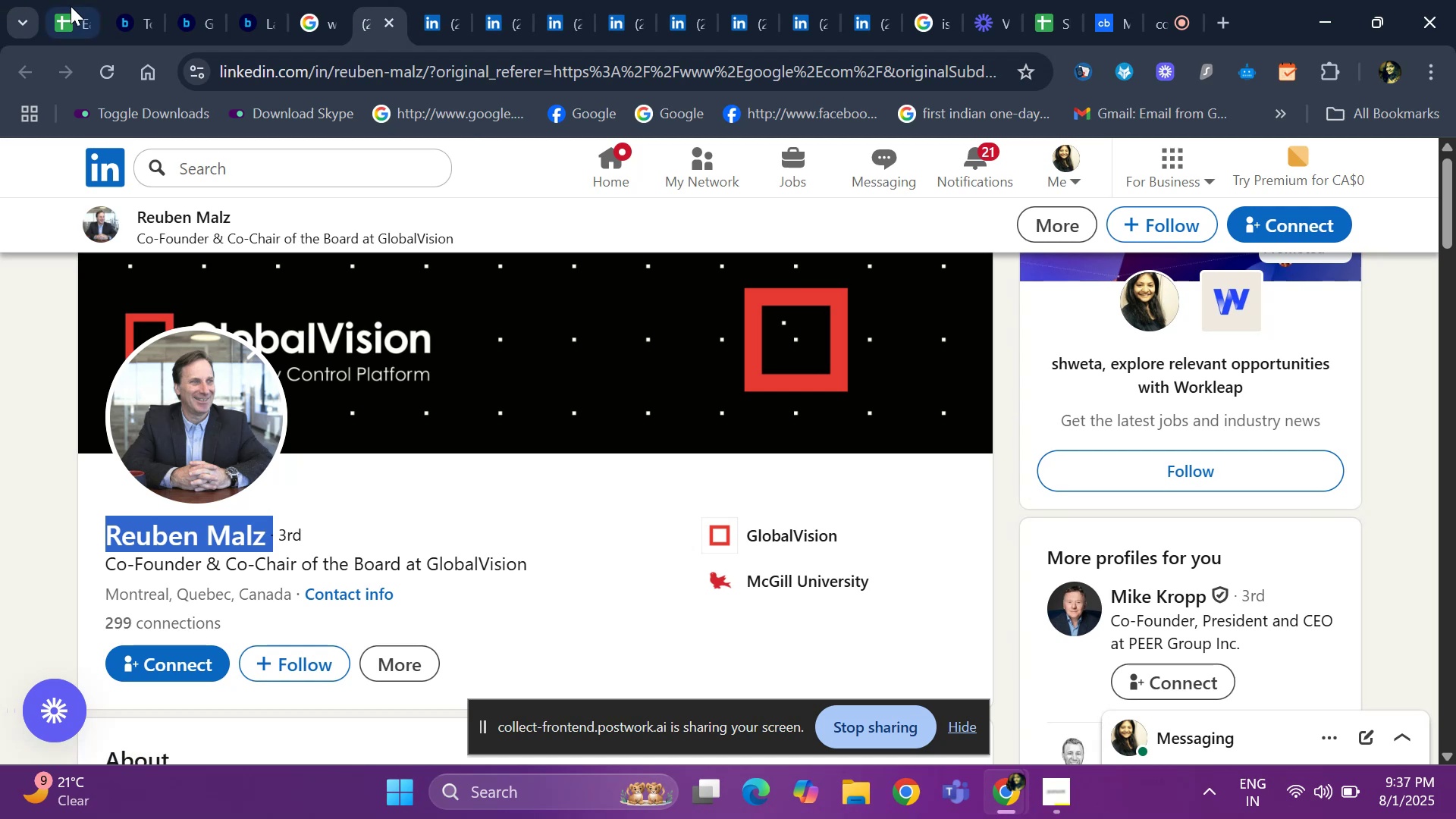 
left_click([72, 7])
 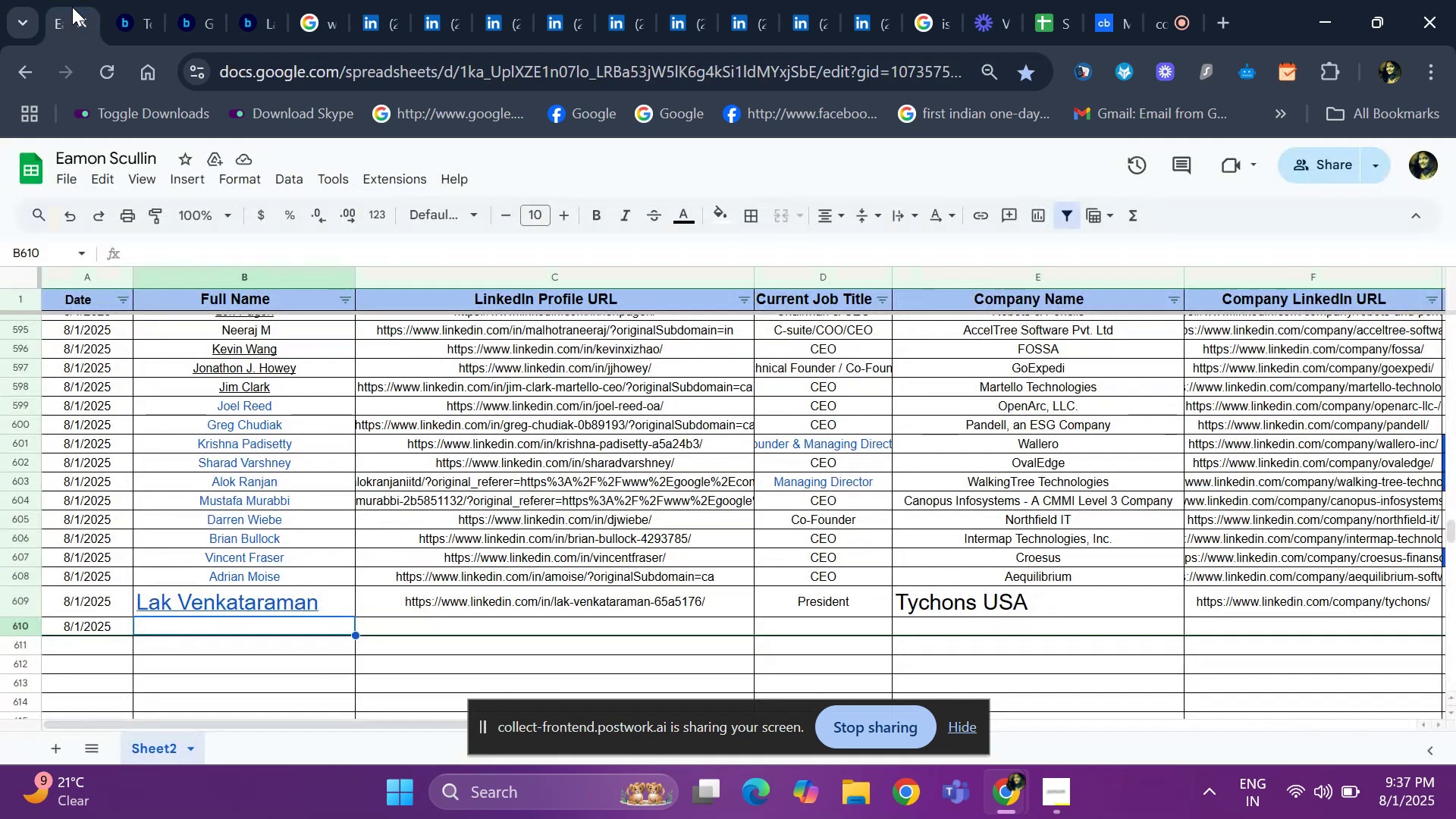 
key(Control+ControlLeft)
 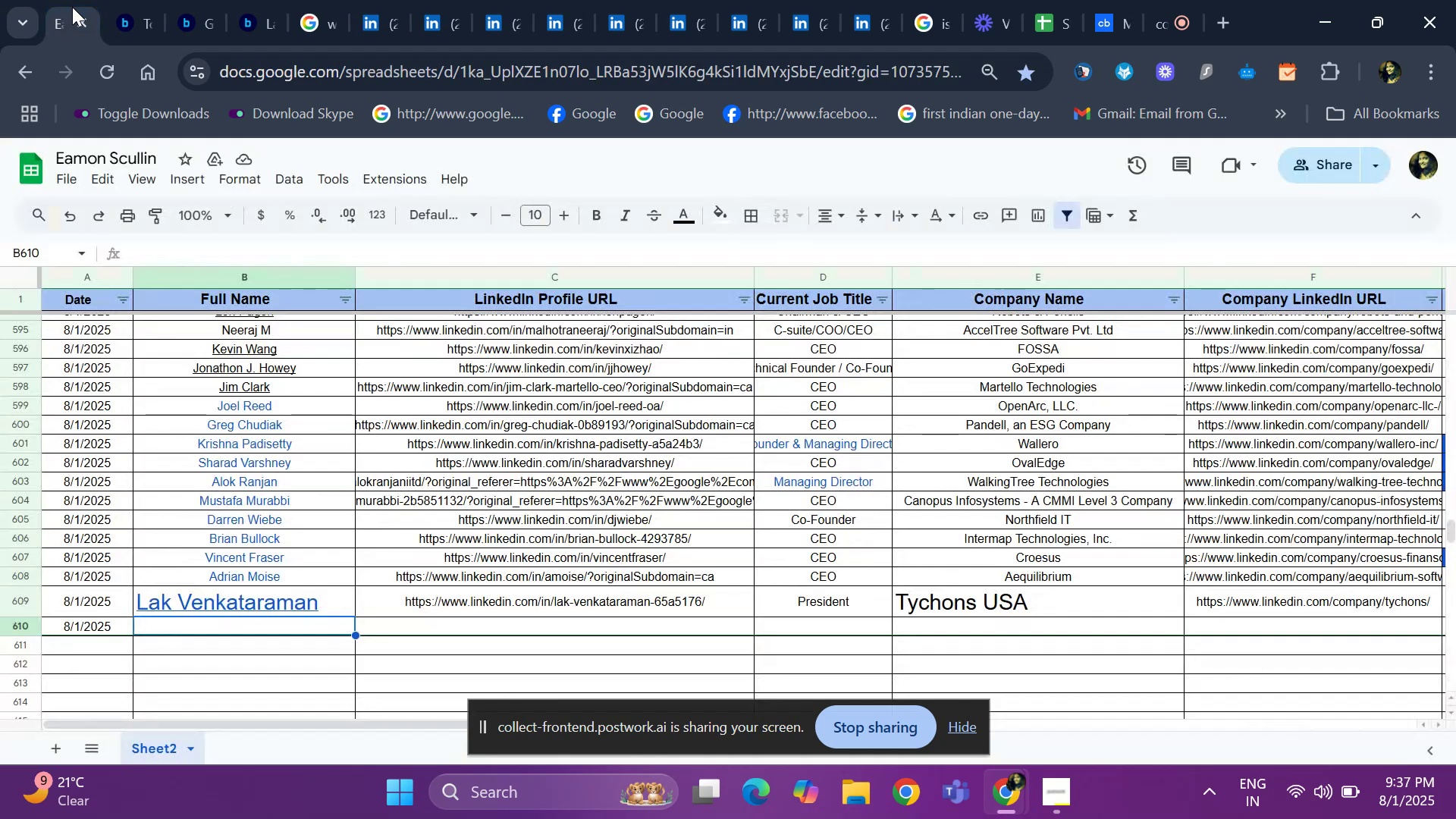 
key(Control+V)
 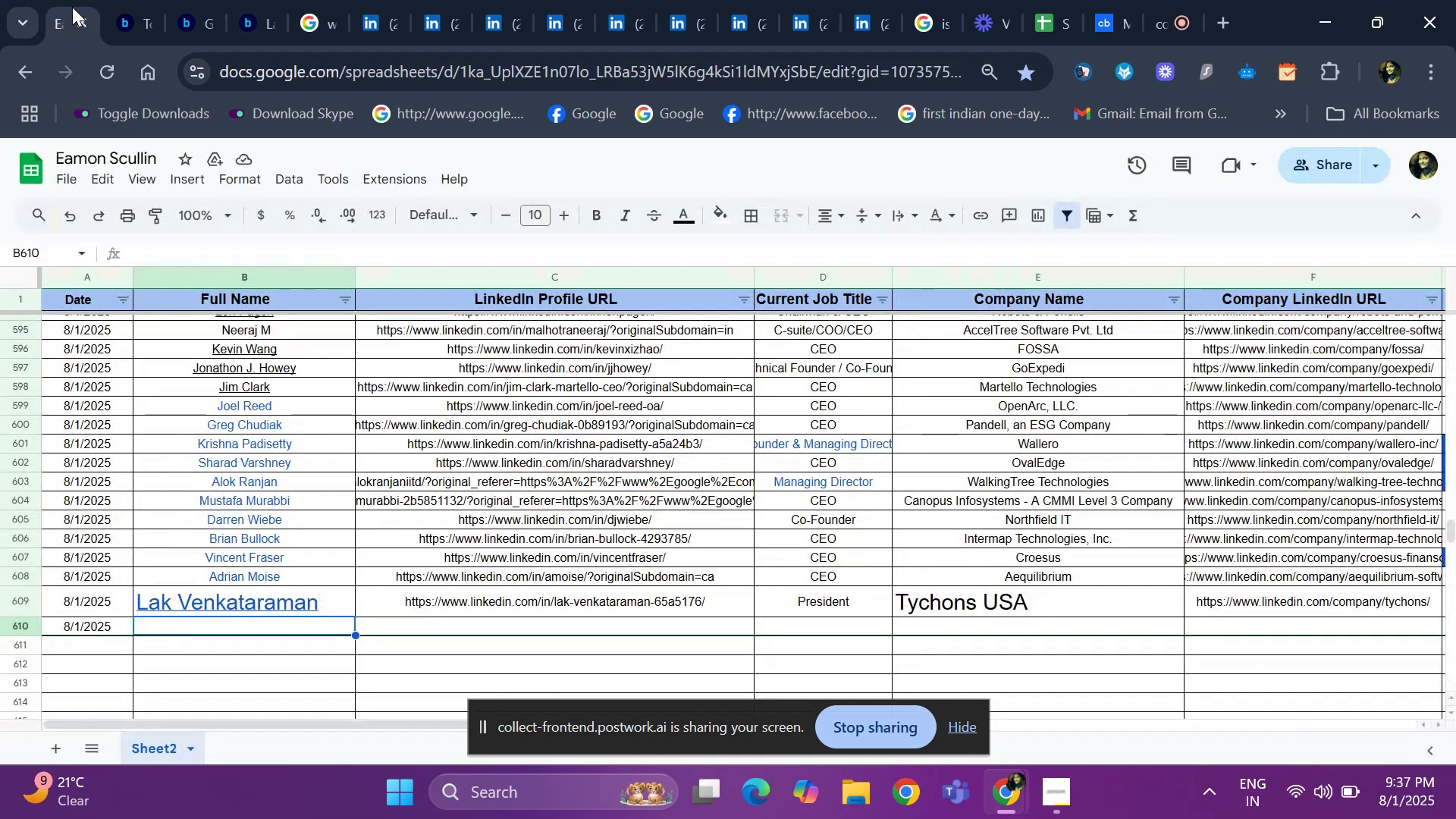 
key(ArrowRight)
 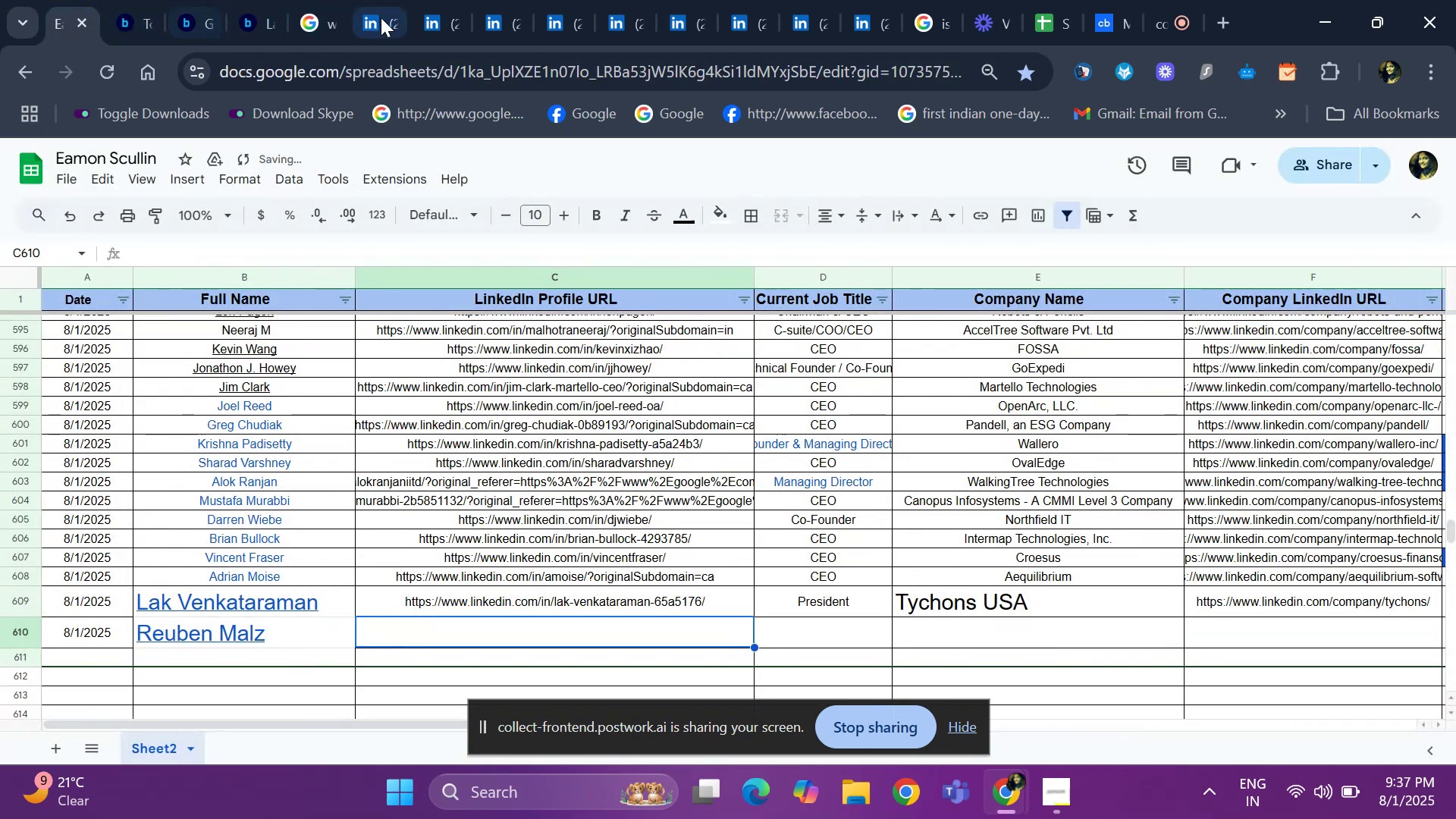 
left_click([388, 11])
 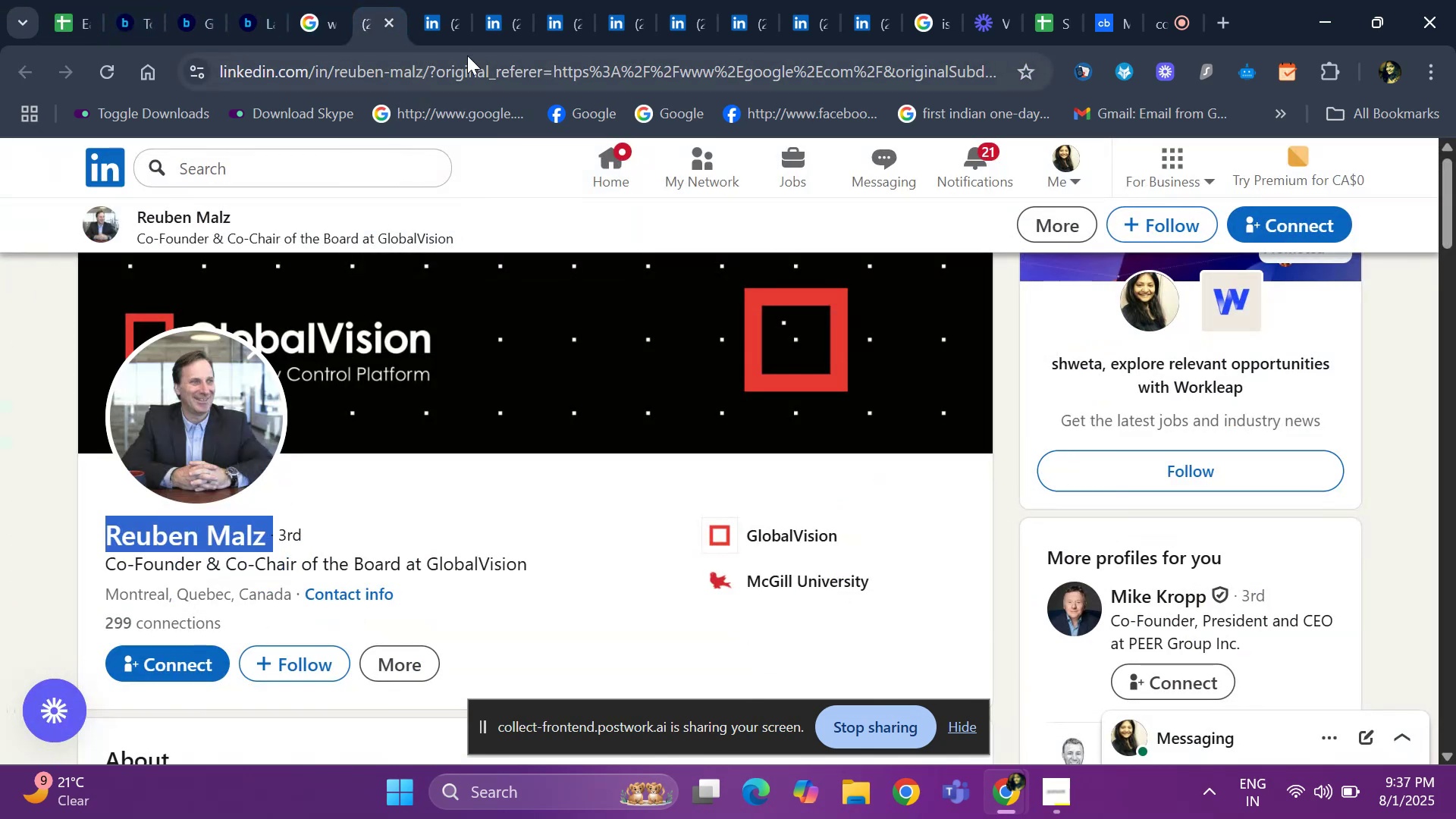 
left_click([541, 76])
 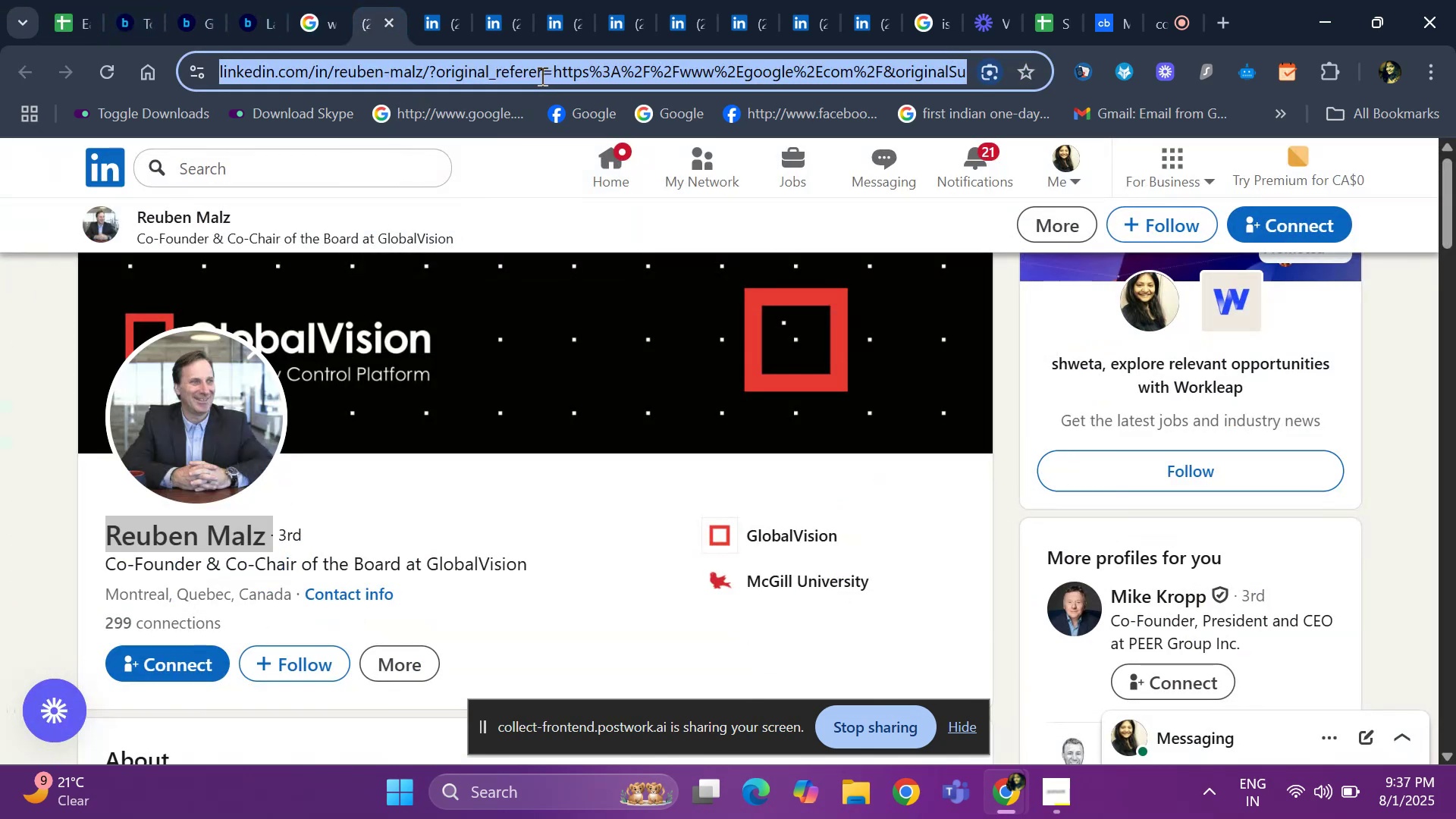 
key(Control+C)
 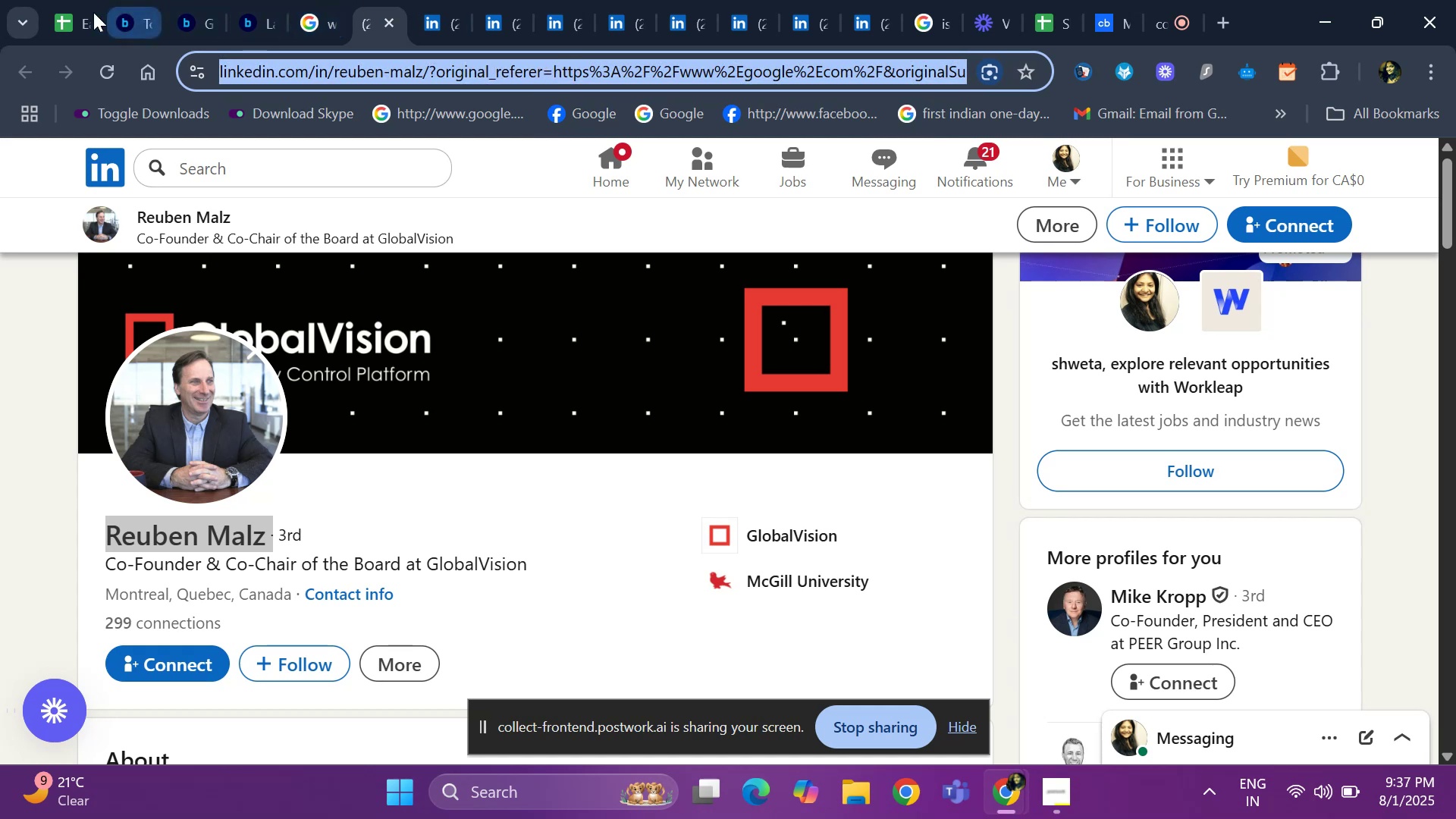 
left_click([80, 12])
 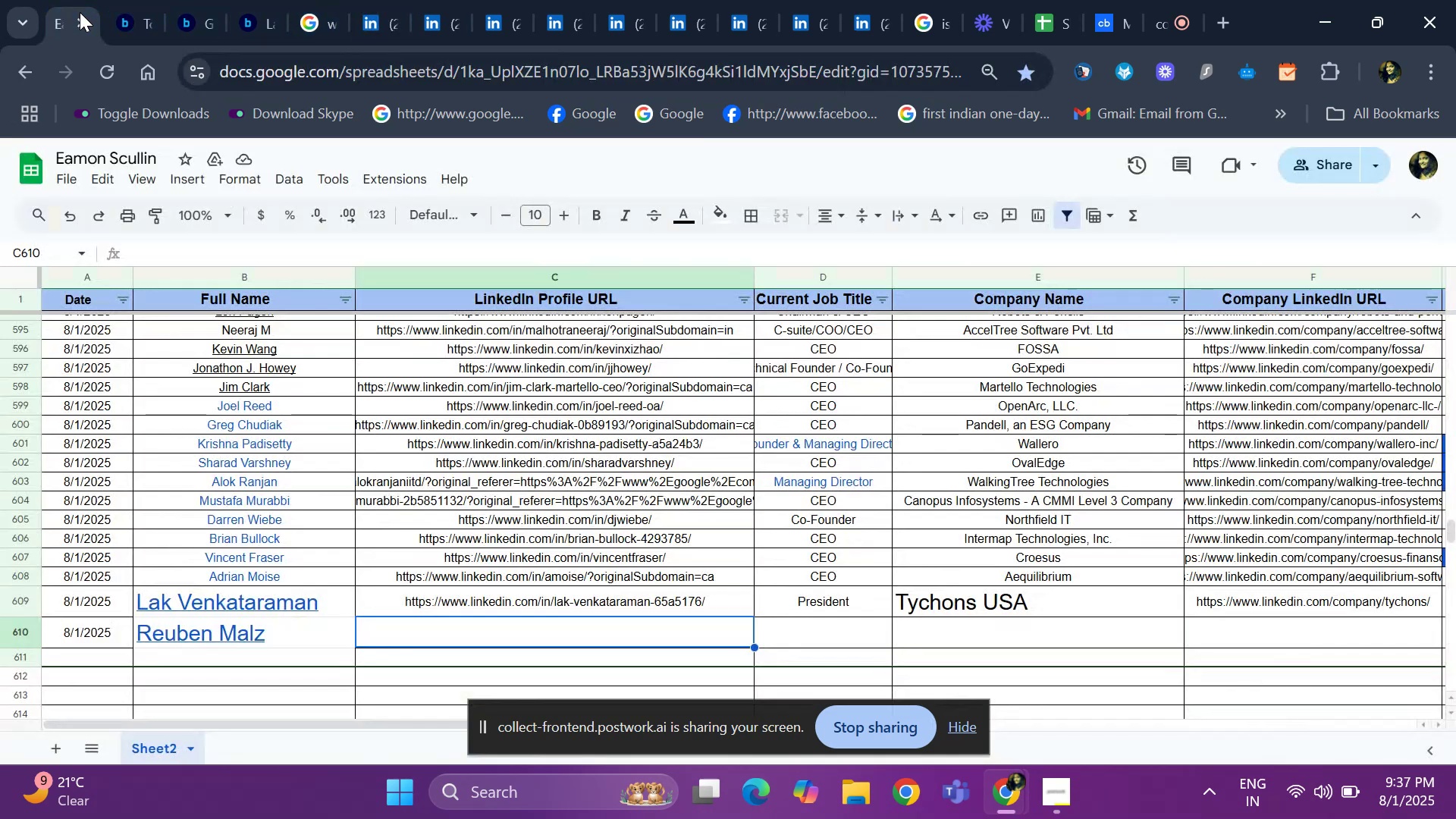 
key(Control+ControlLeft)
 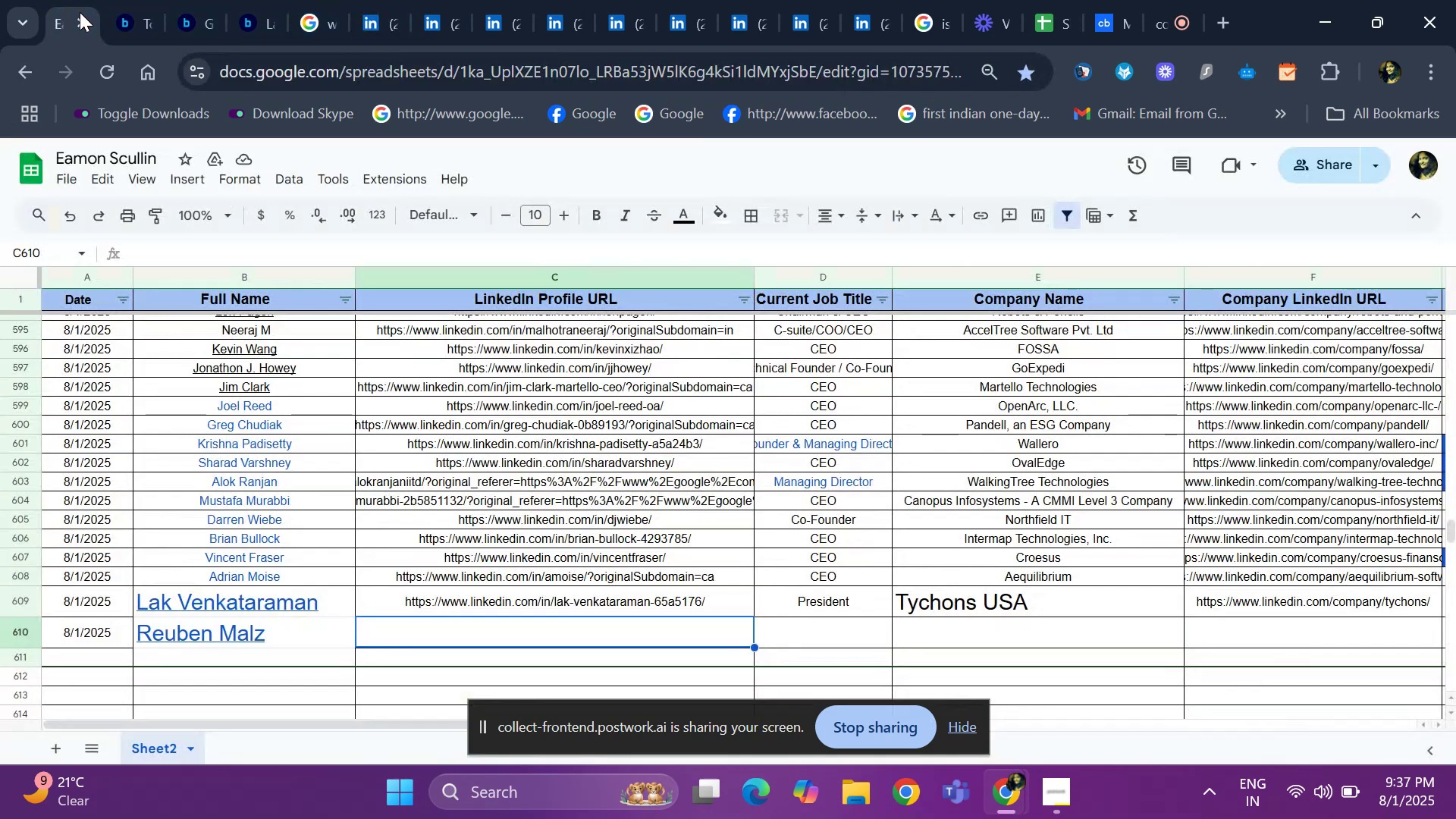 
key(Control+V)
 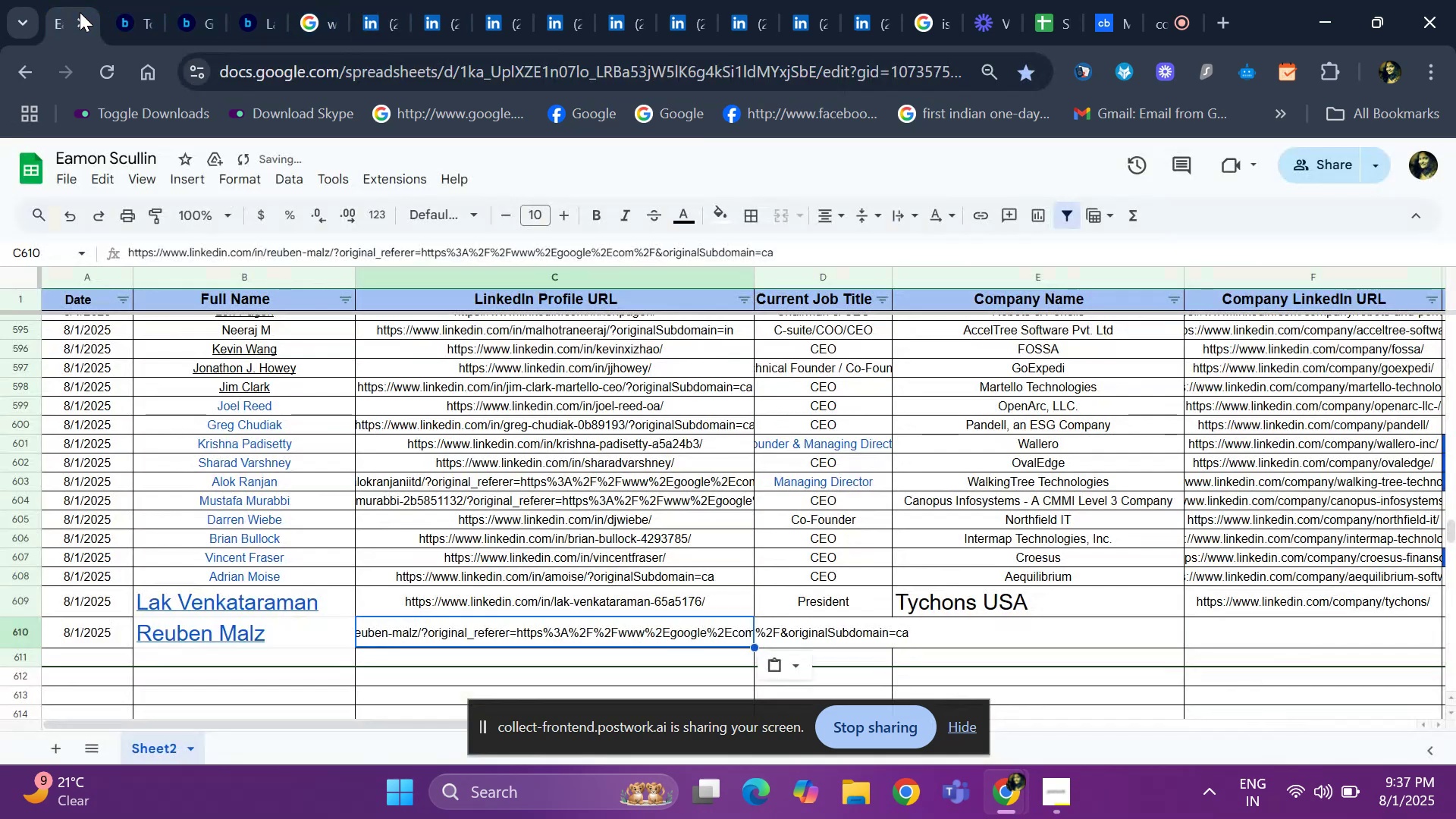 
key(ArrowRight)
 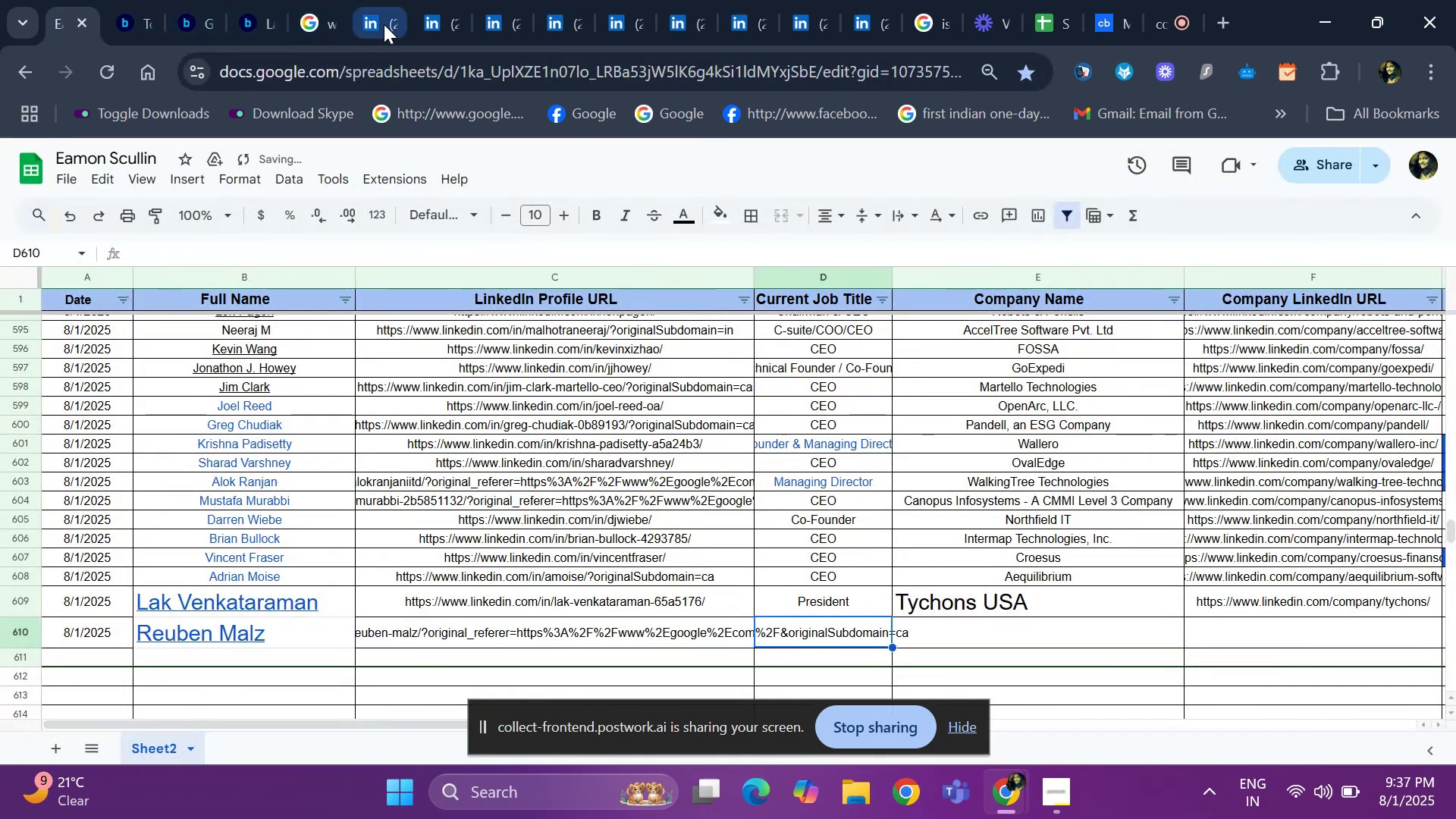 
left_click([382, 24])
 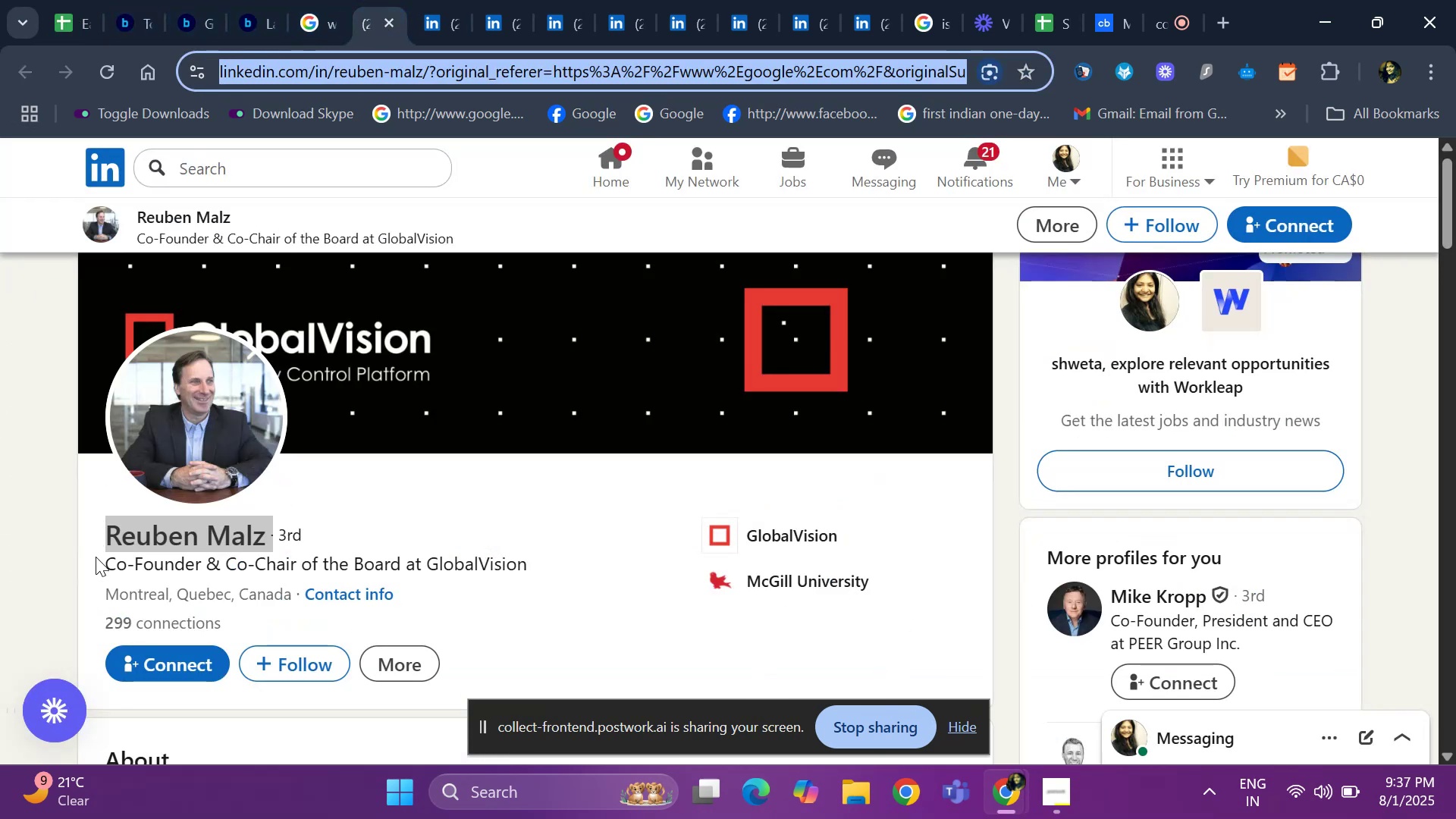 
left_click_drag(start_coordinate=[96, 559], to_coordinate=[295, 565])
 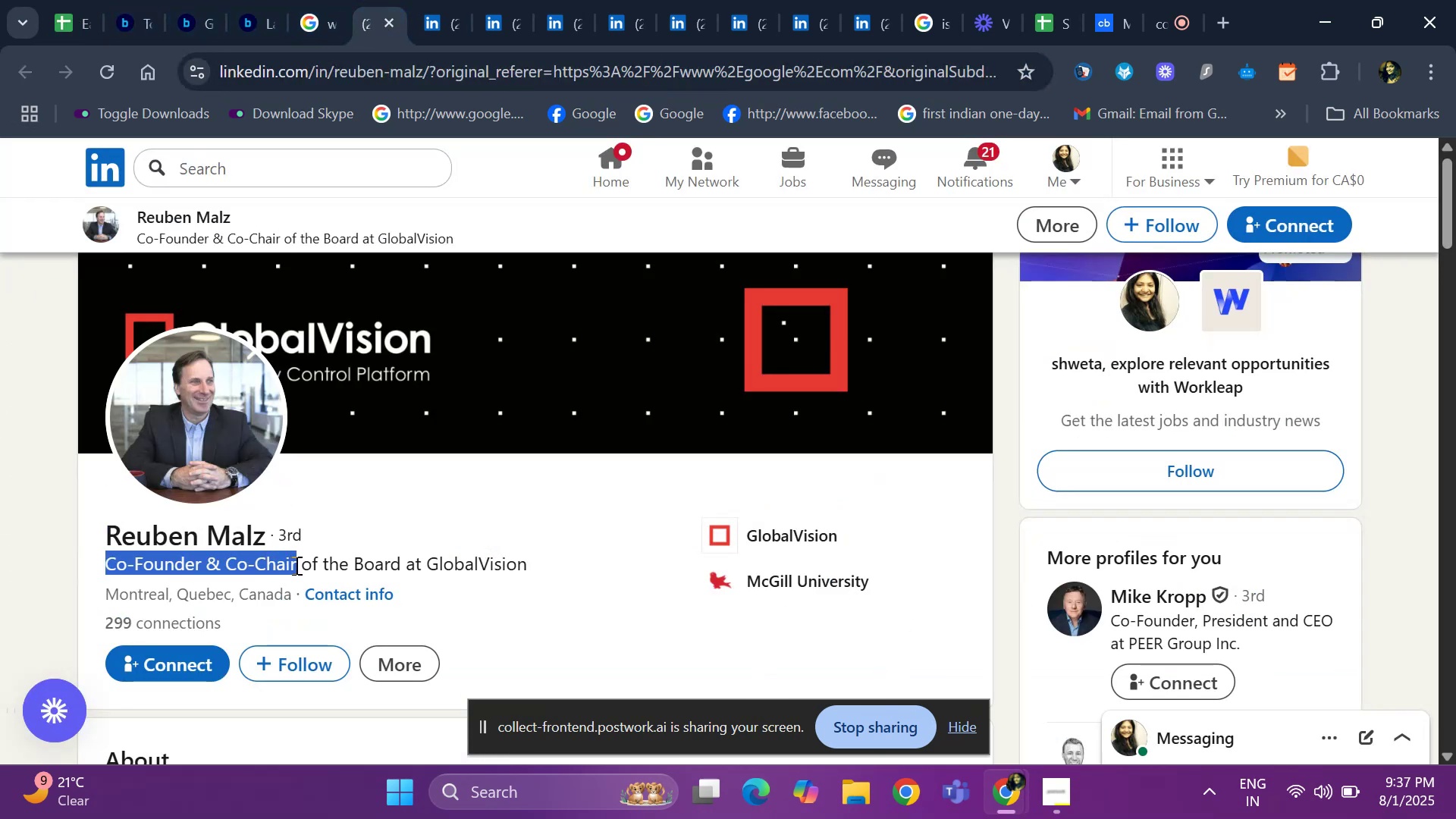 
key(Control+C)
 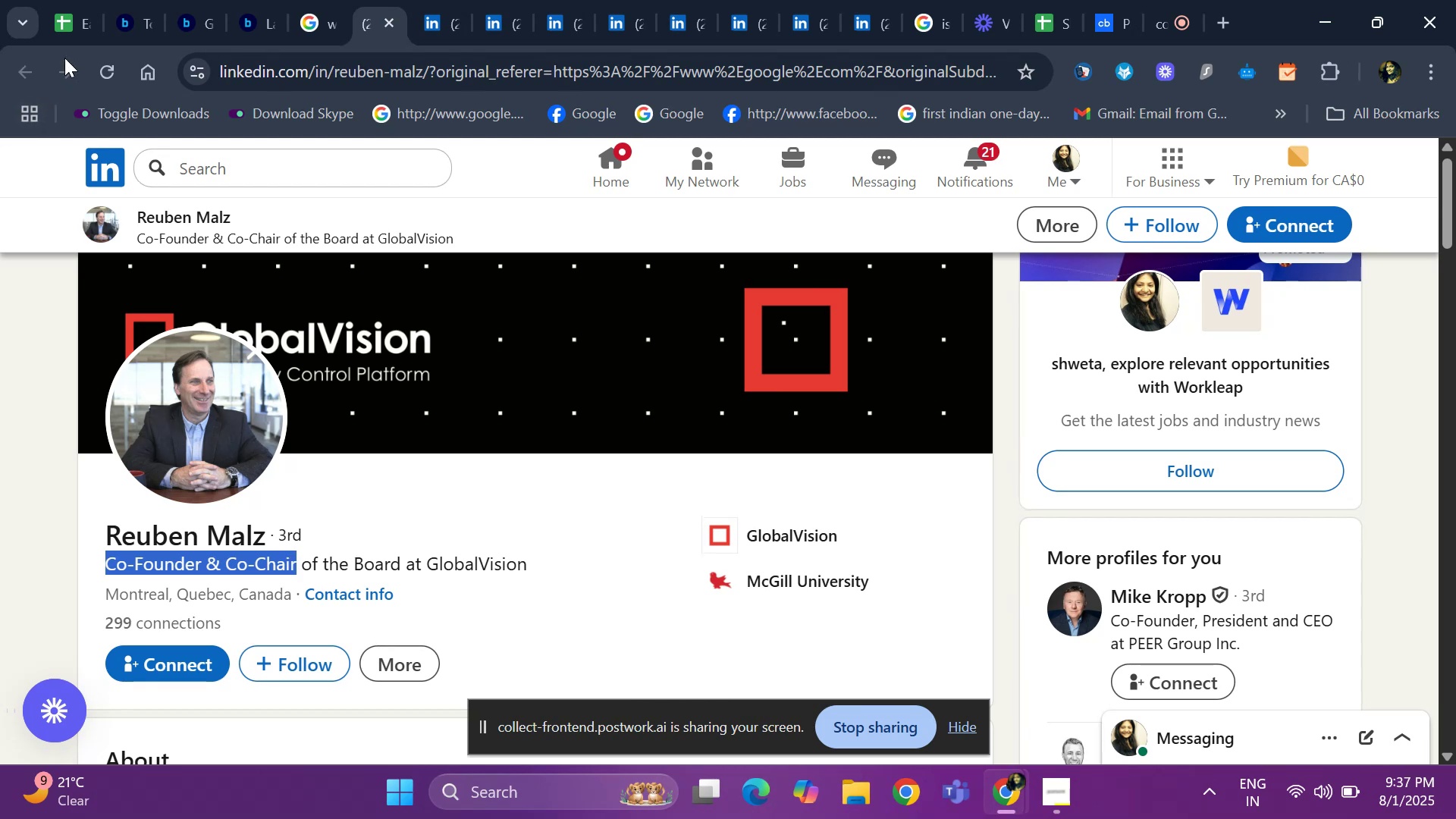 
left_click([71, 30])
 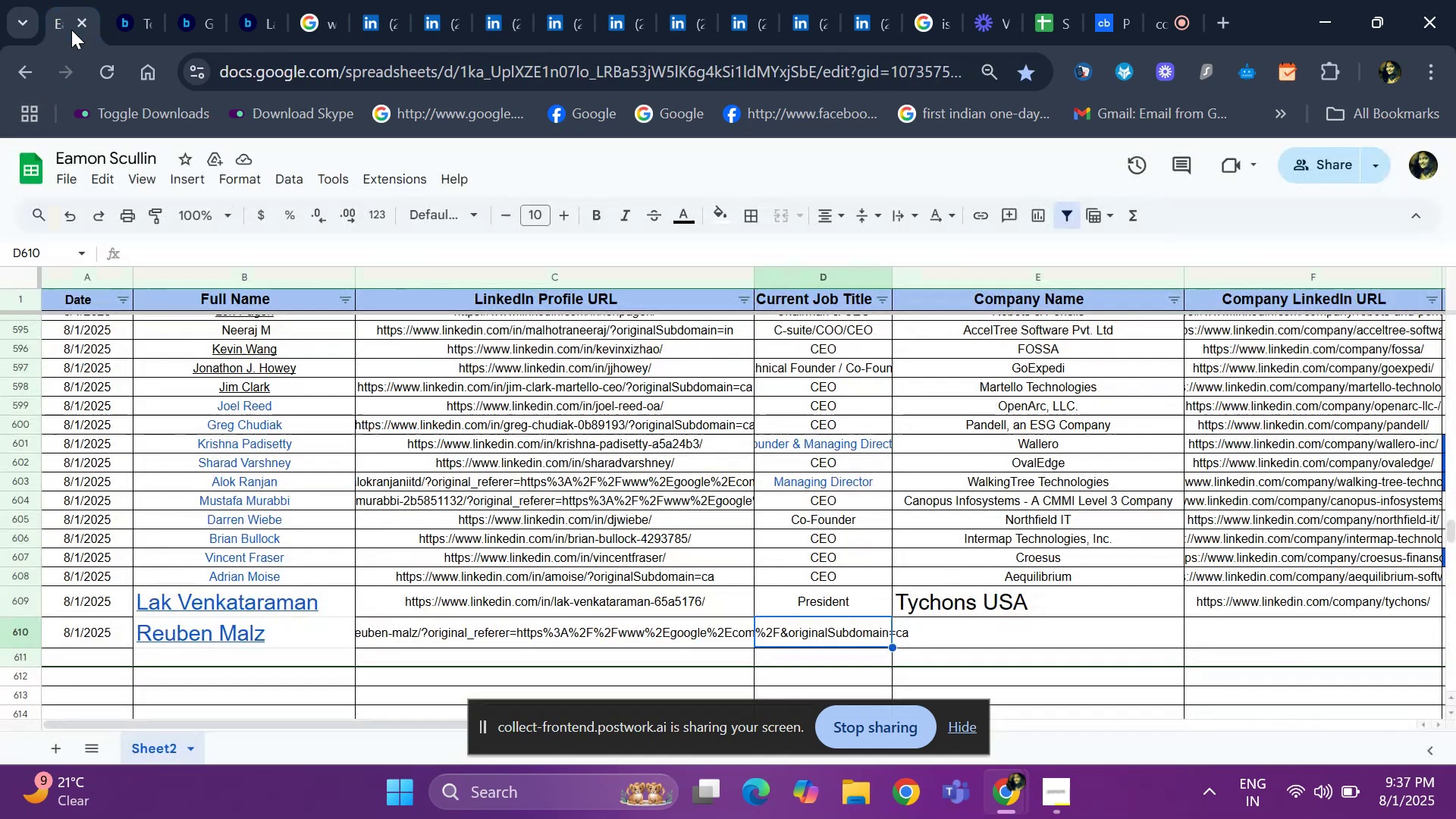 
key(Control+V)
 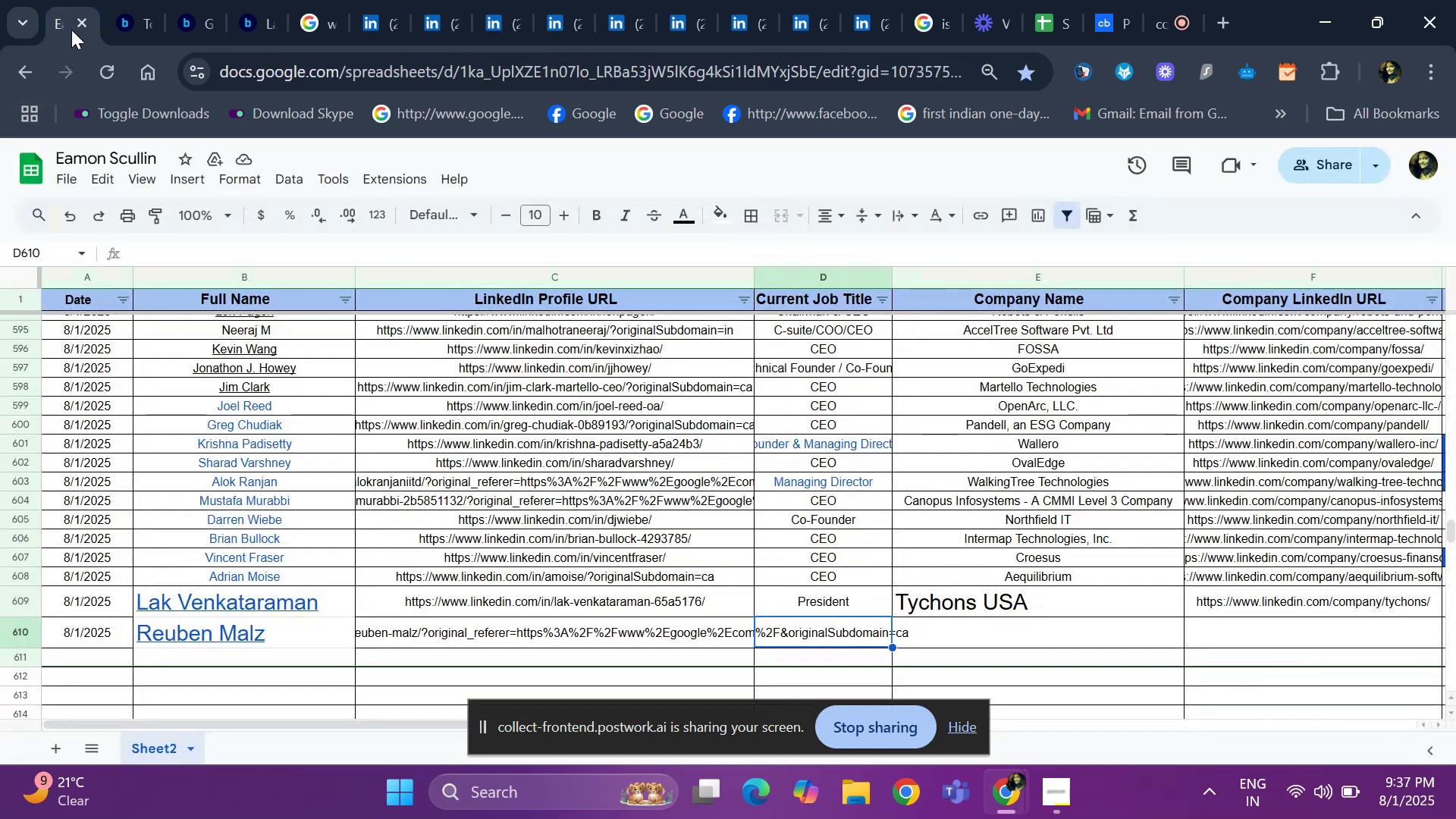 
key(ArrowRight)
 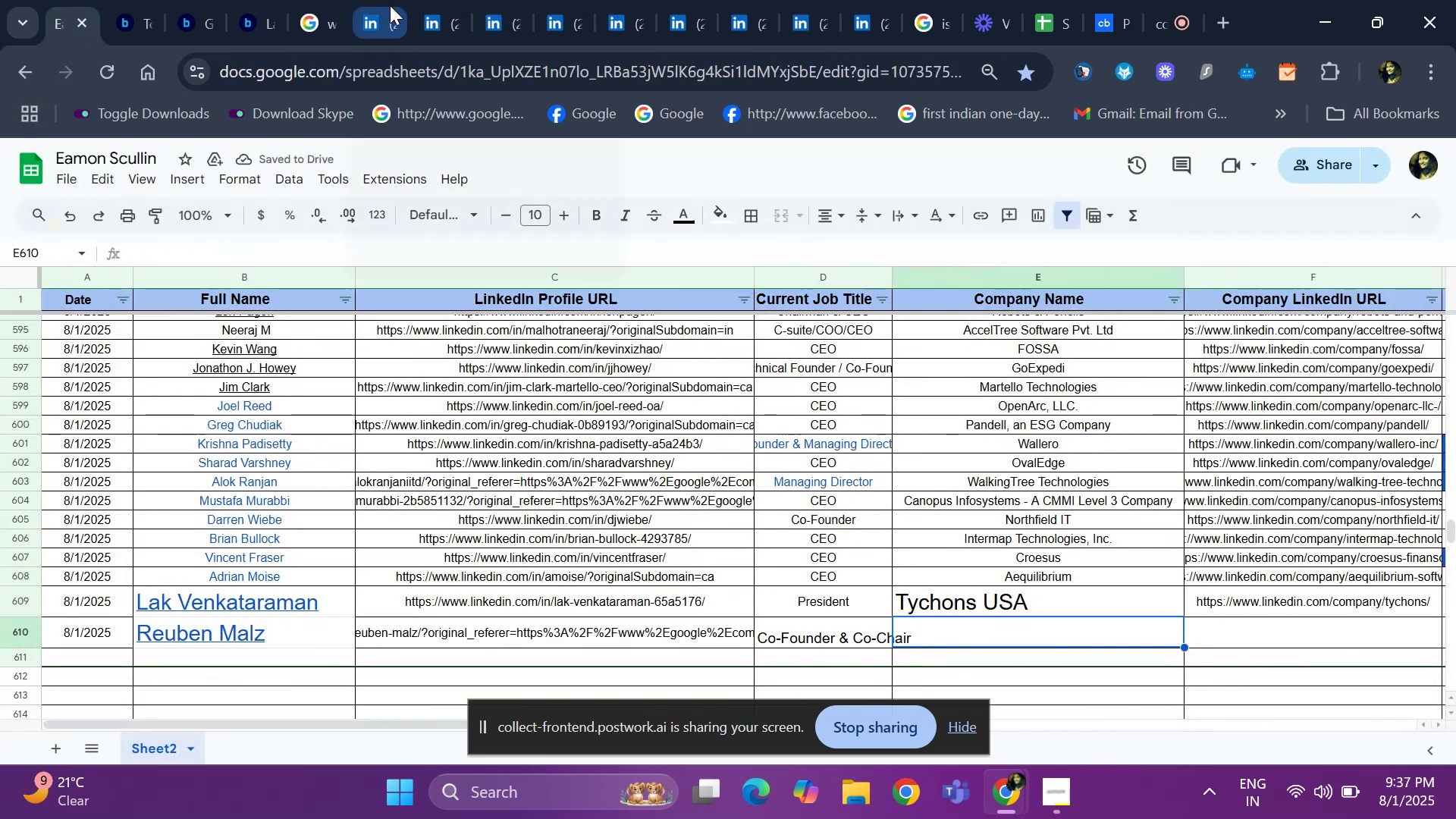 
left_click([372, 9])
 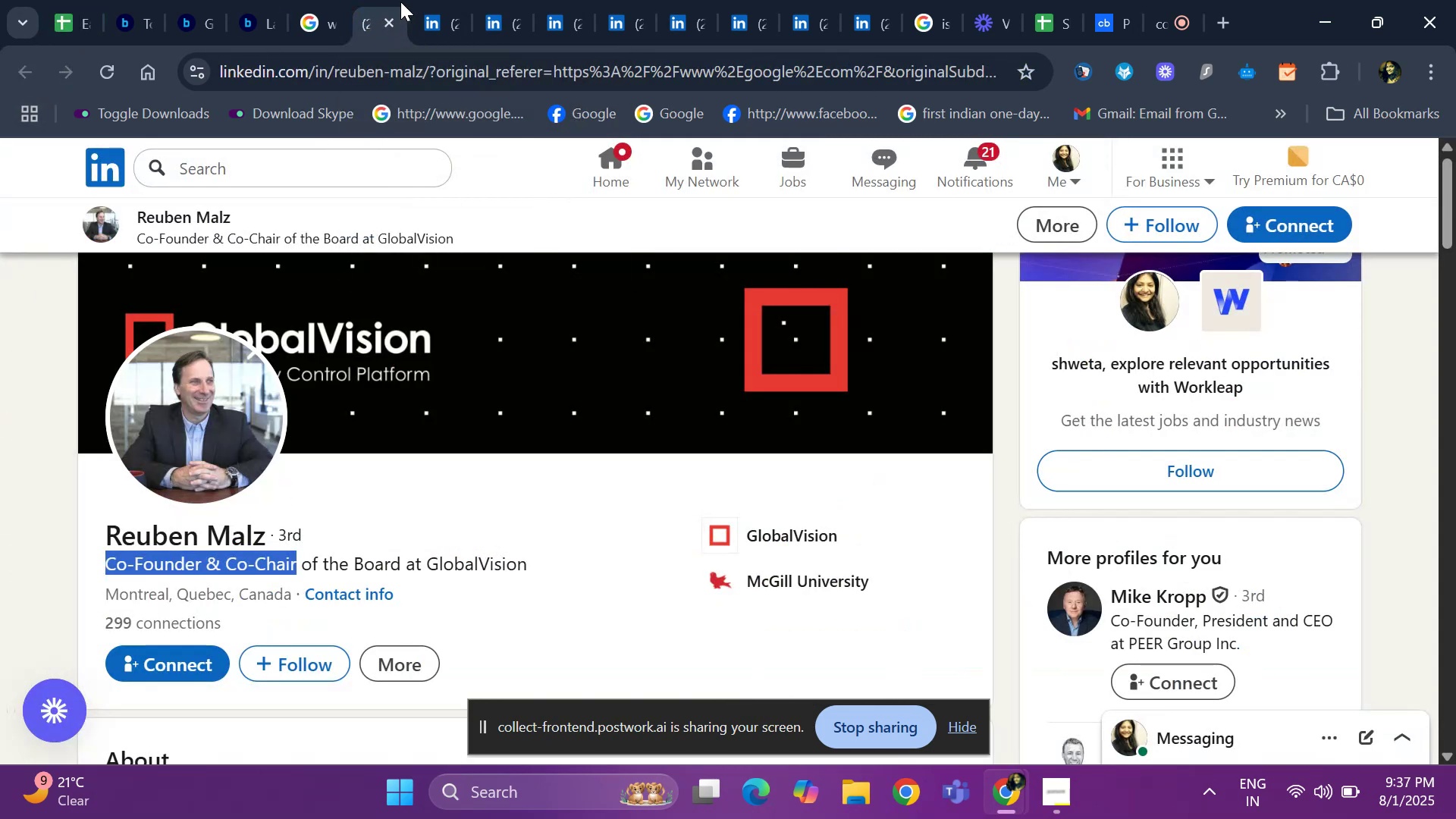 
left_click([425, 2])
 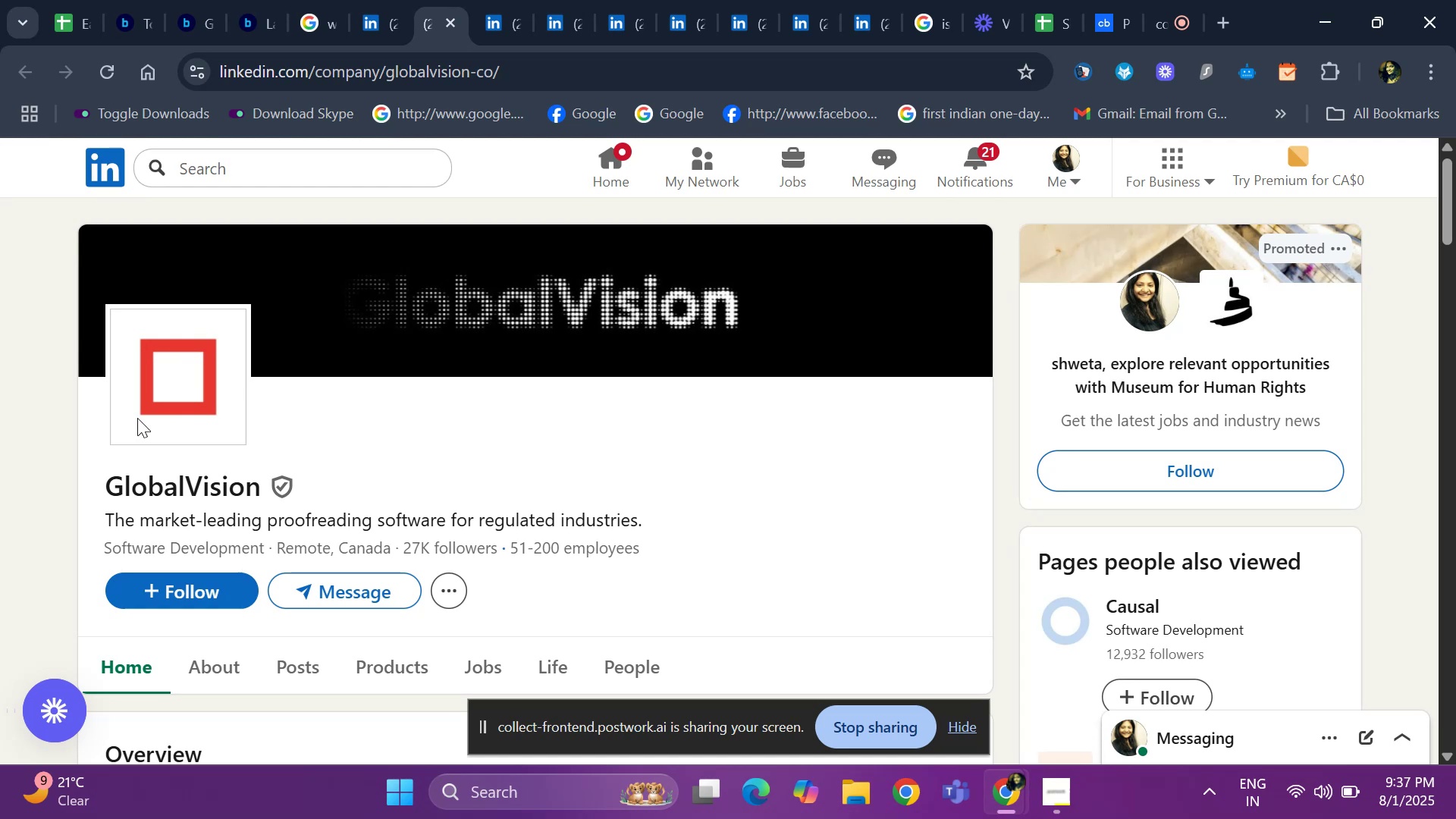 
left_click_drag(start_coordinate=[93, 473], to_coordinate=[261, 466])
 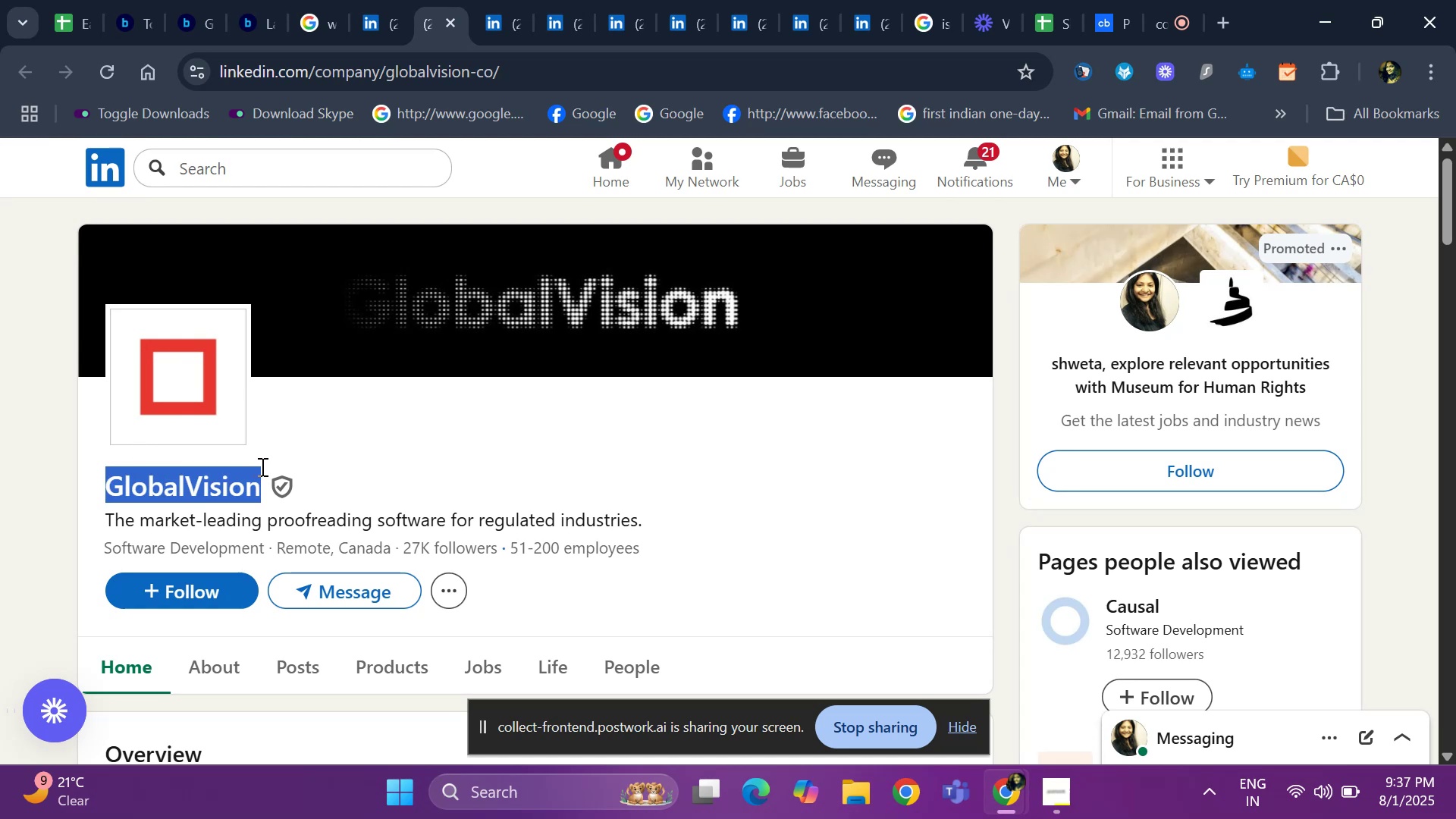 
key(Control+C)
 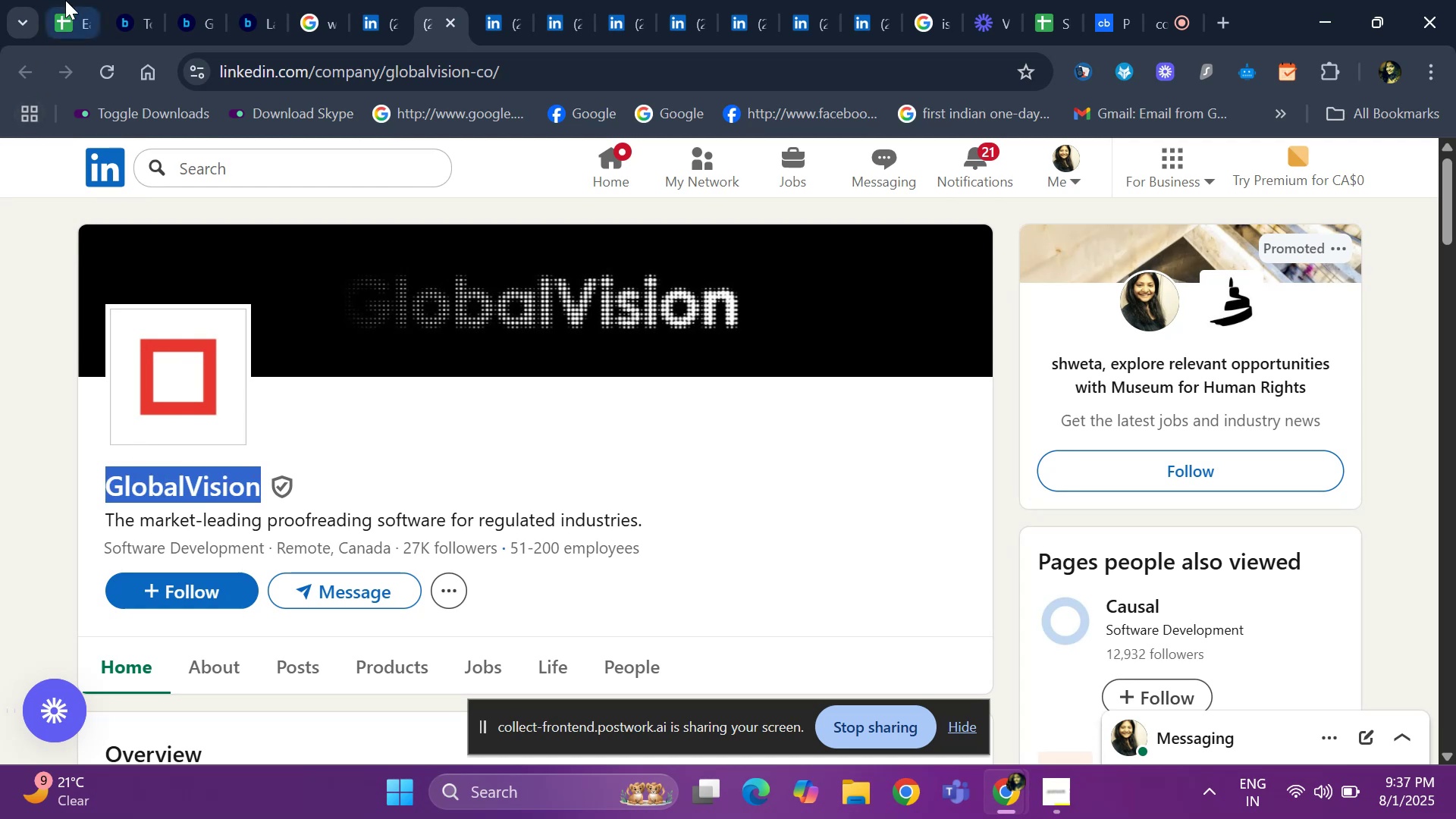 
left_click([66, 0])
 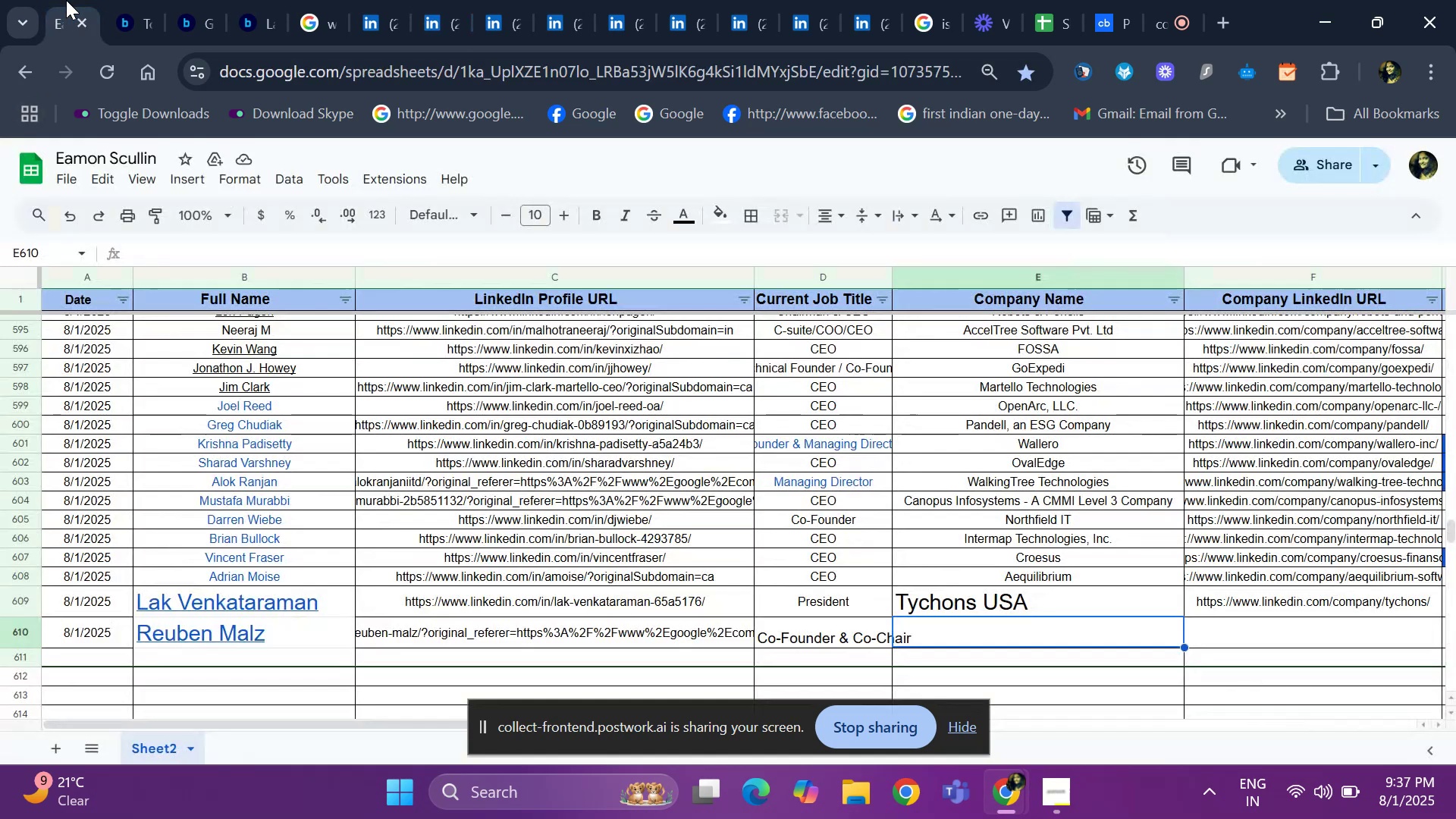 
key(Control+ControlLeft)
 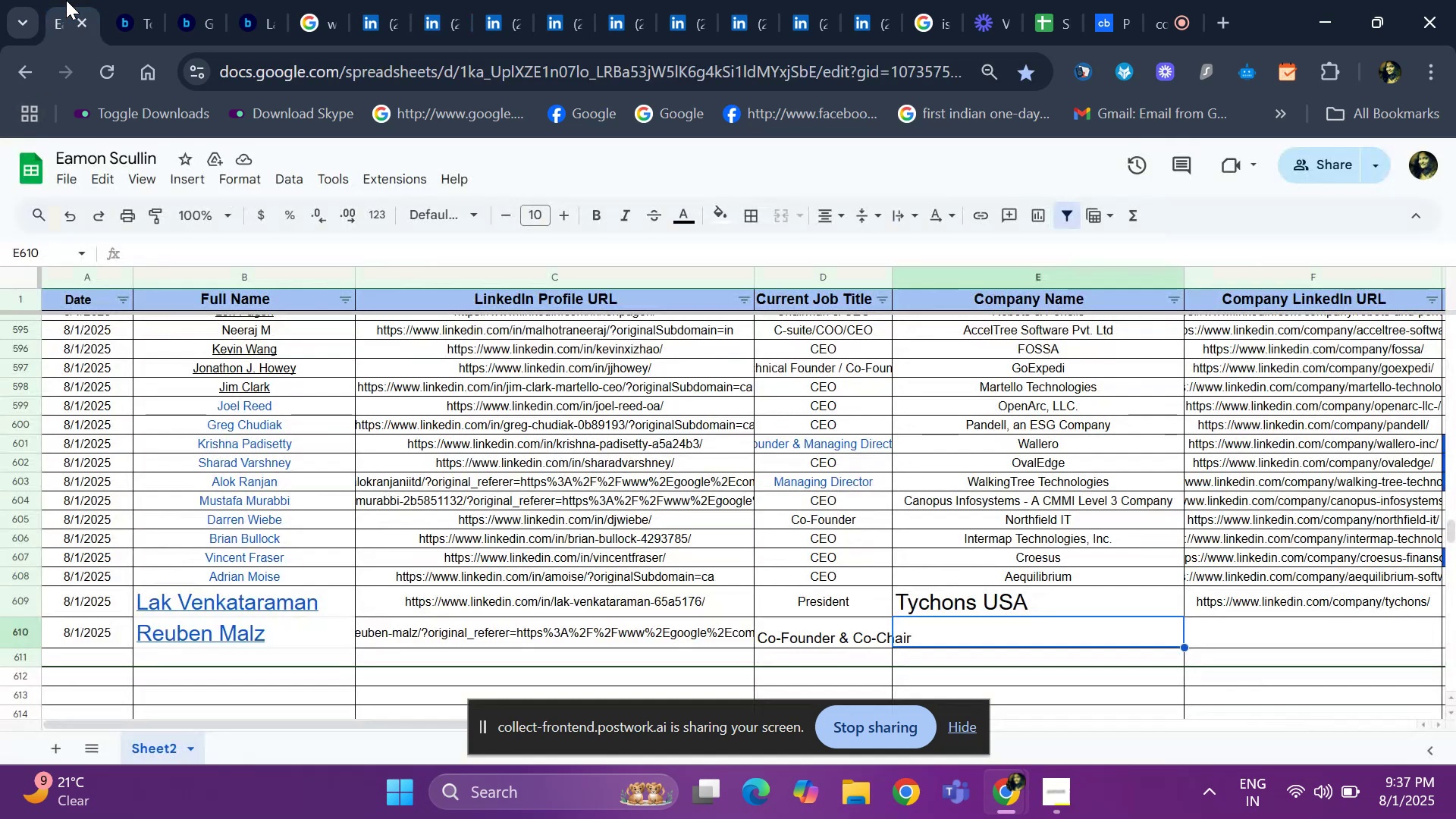 
key(Control+V)
 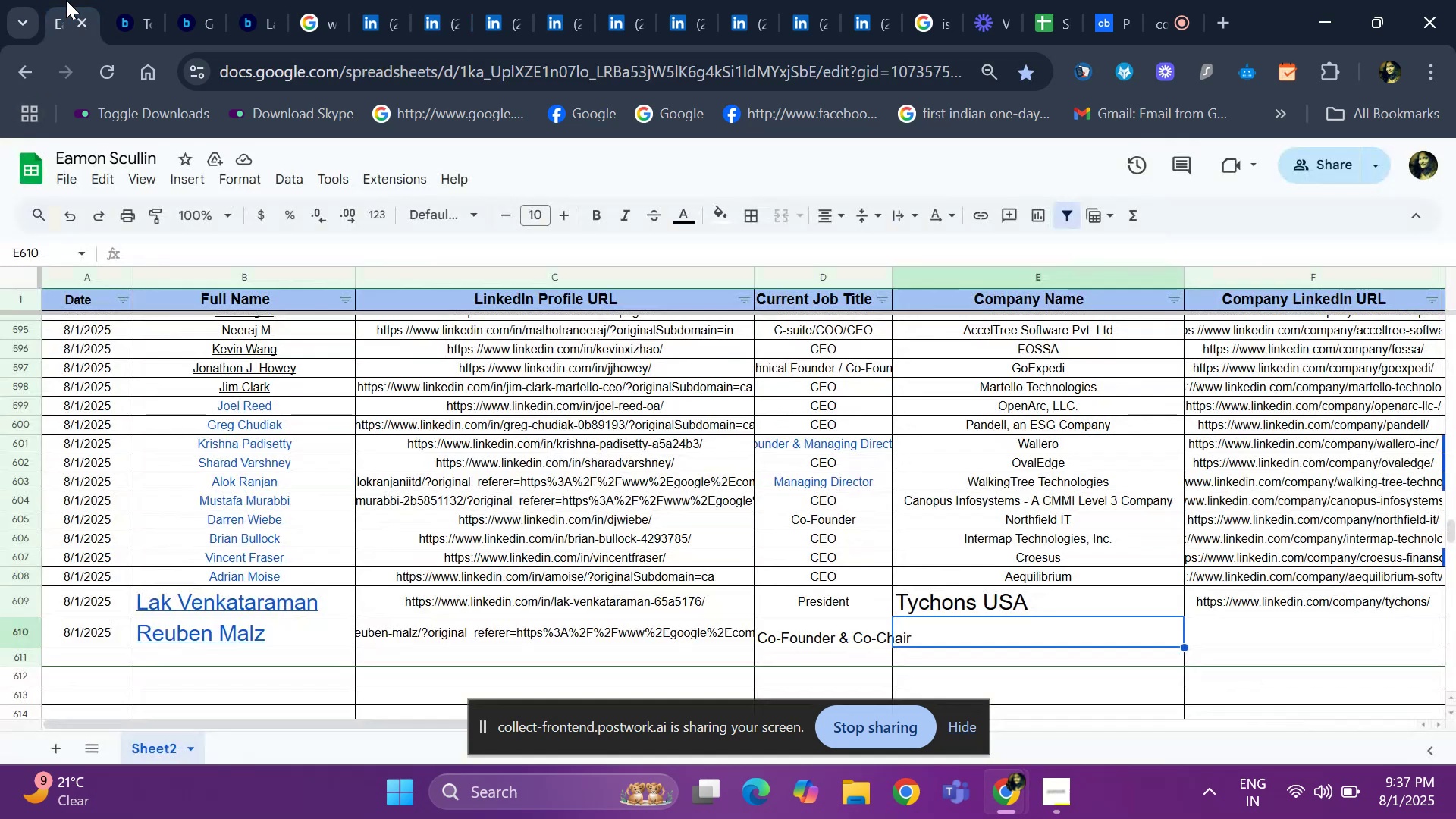 
key(ArrowRight)
 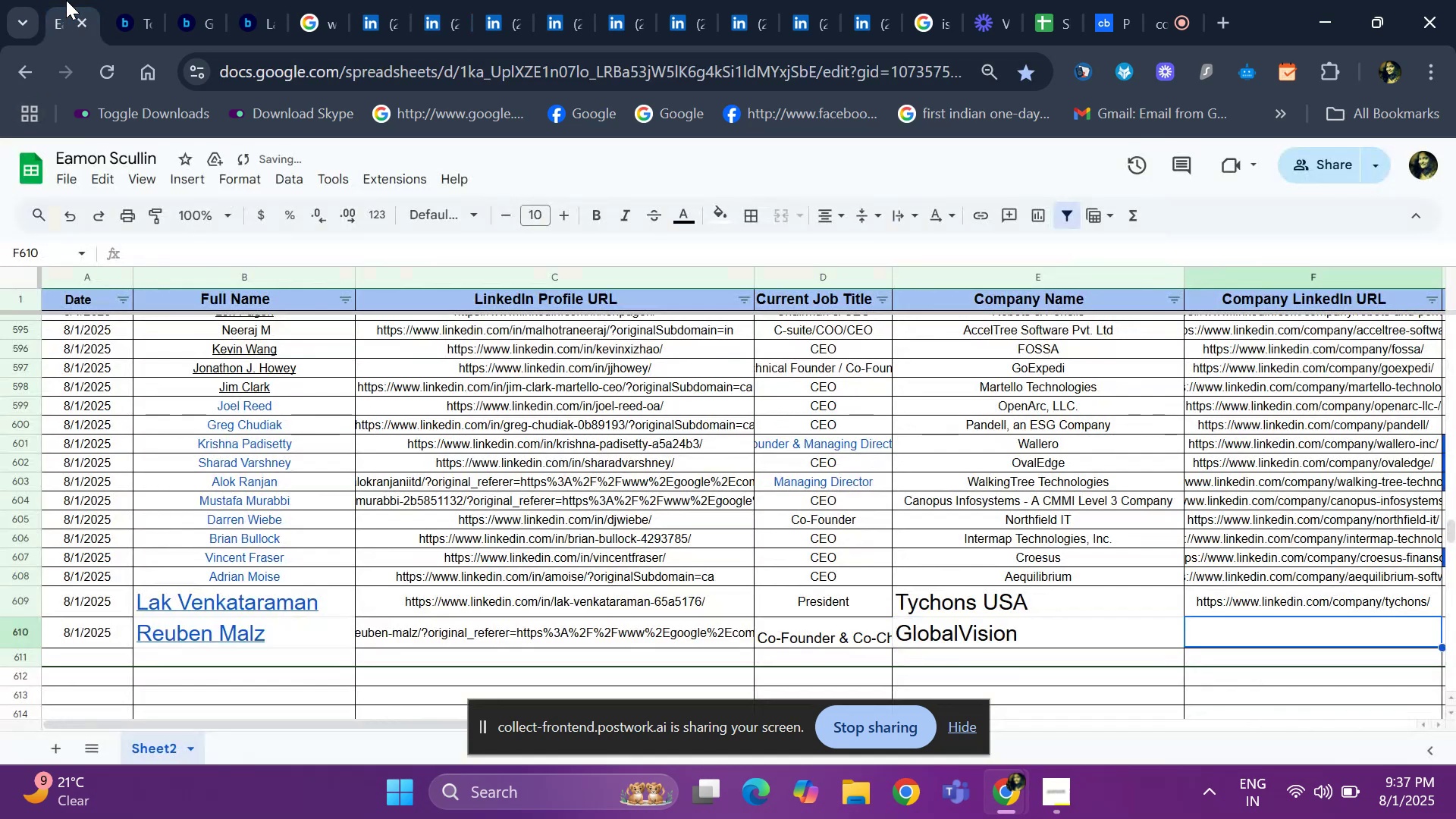 
key(ArrowRight)
 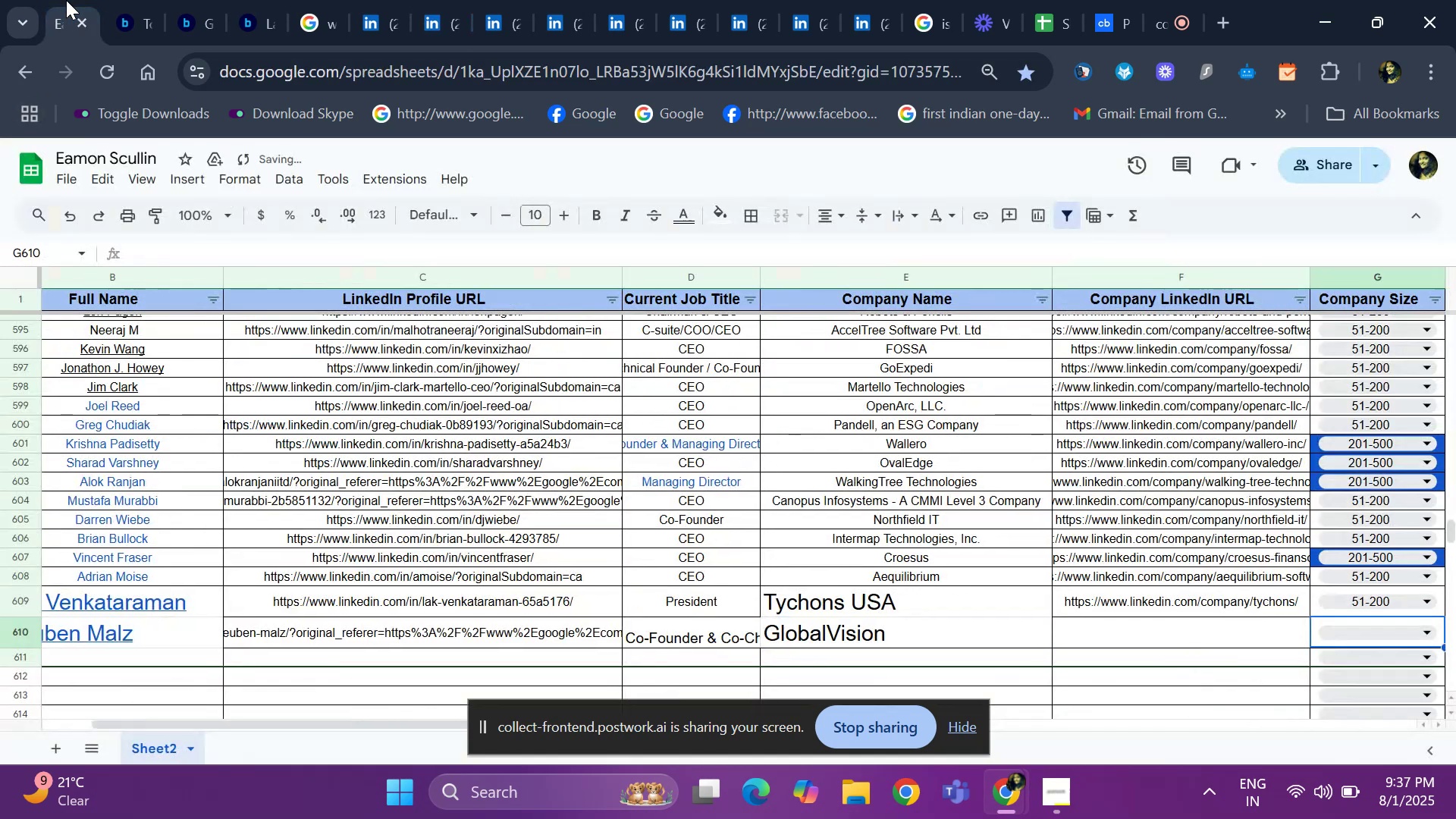 
key(ArrowRight)
 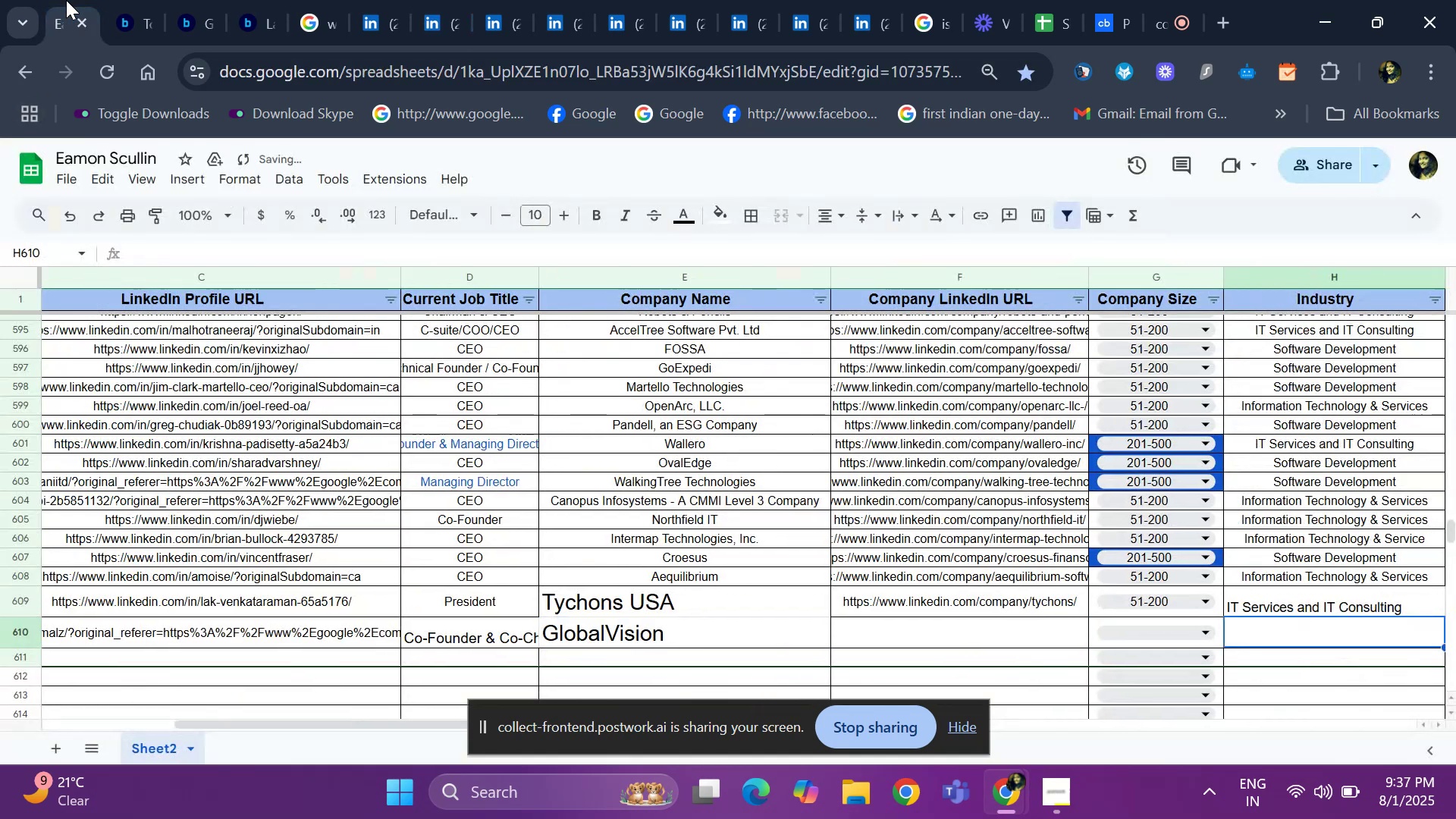 
key(ArrowLeft)
 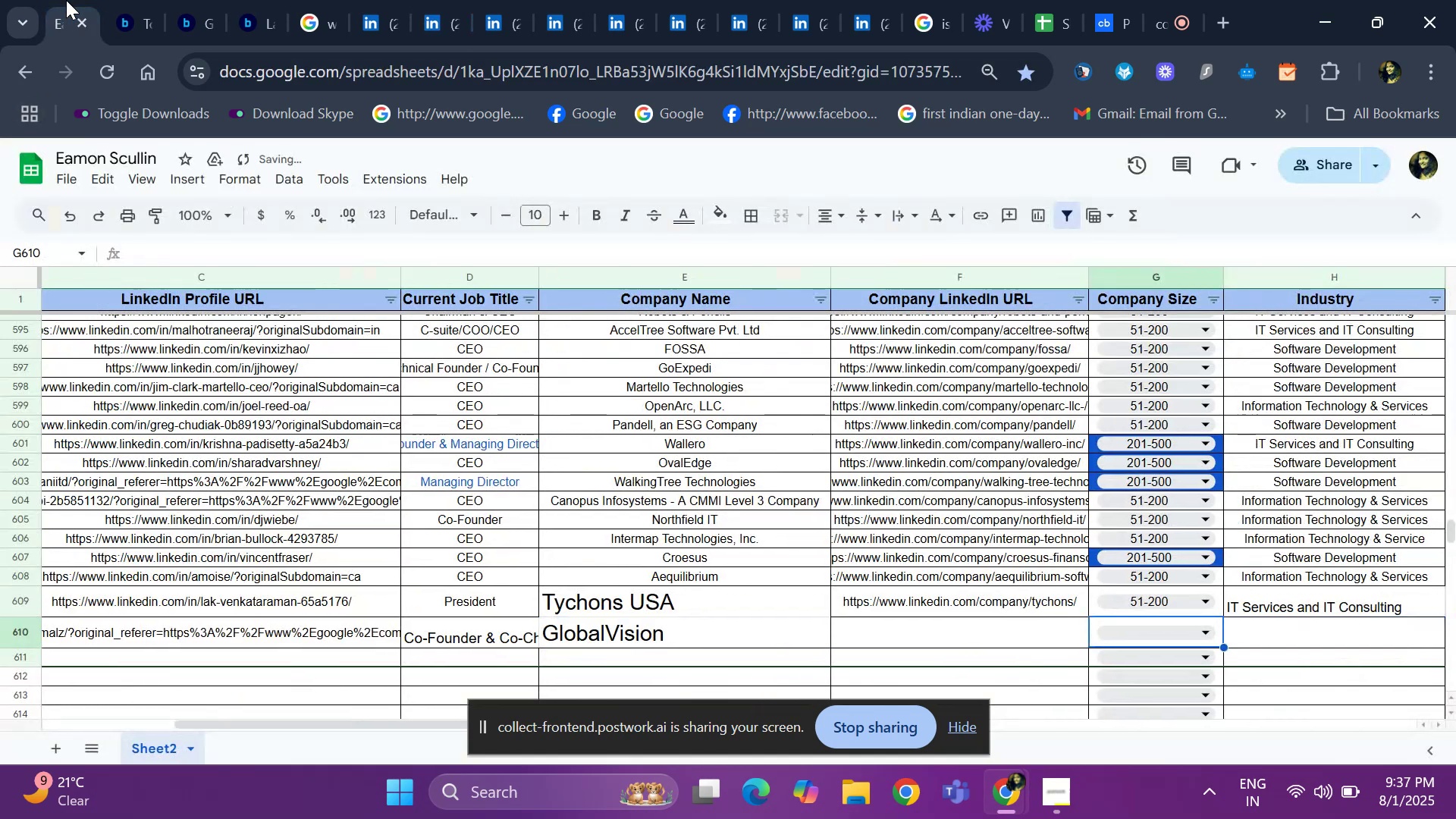 
key(ArrowLeft)
 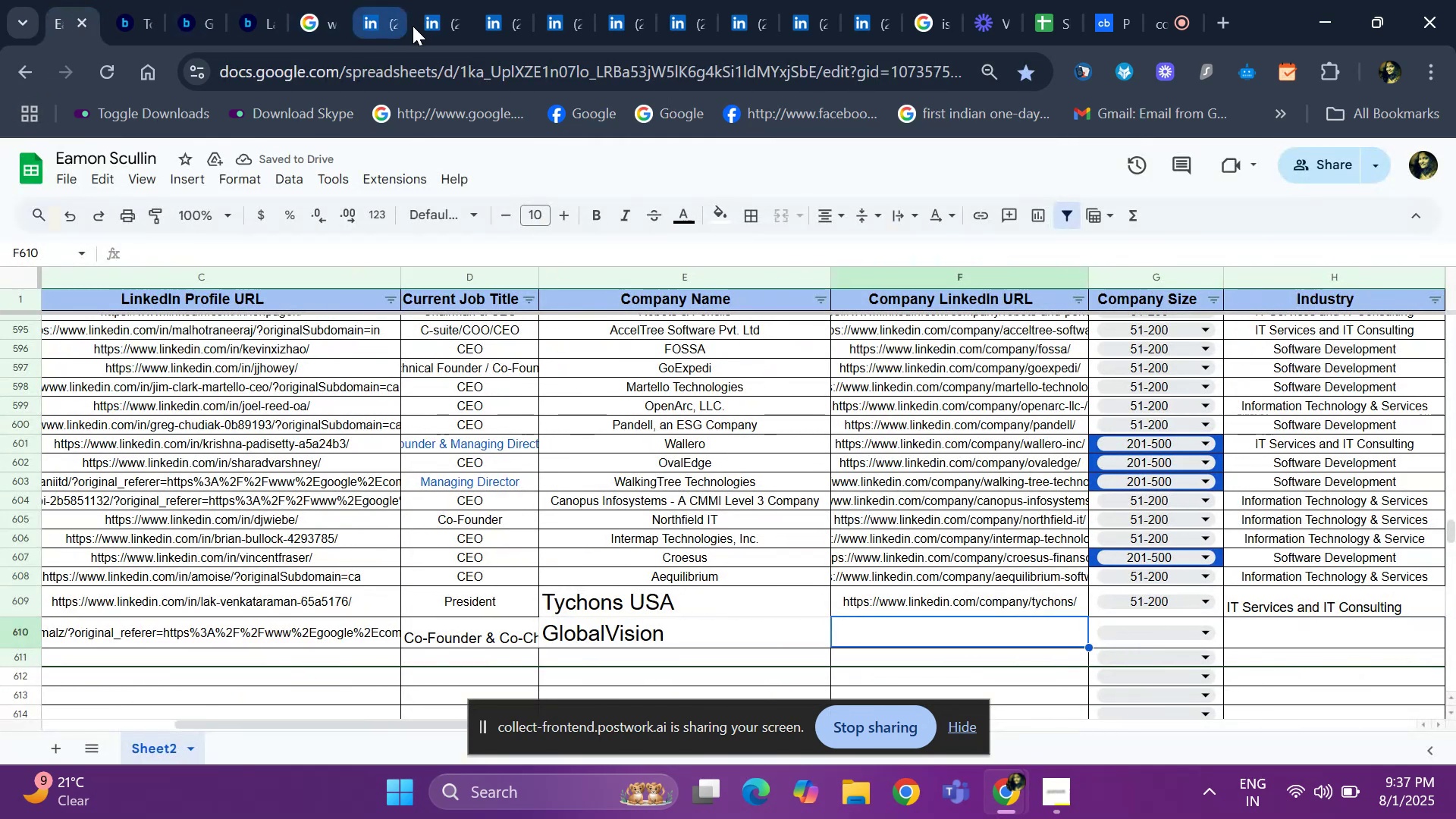 
left_click([420, 26])
 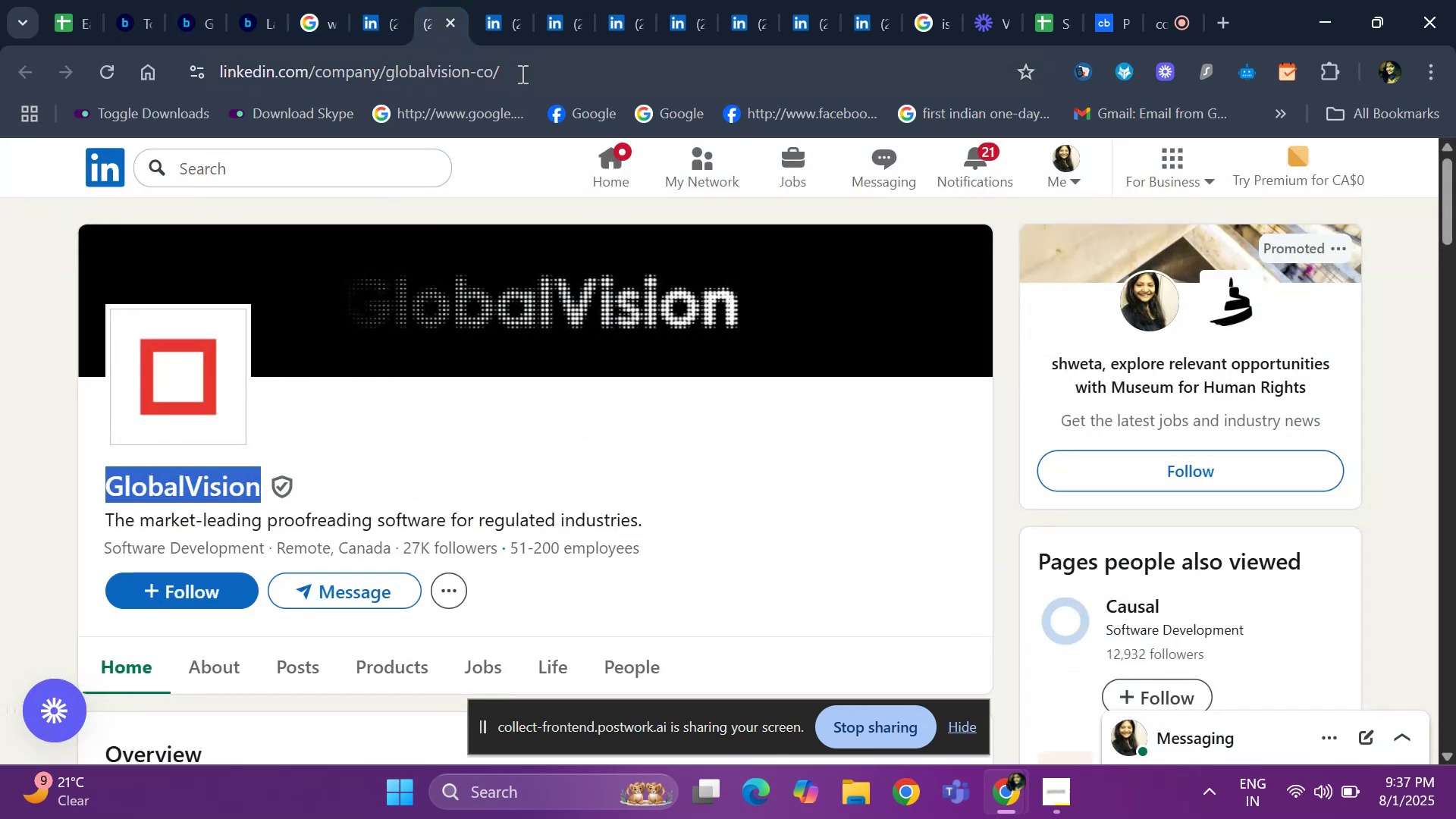 
left_click([521, 69])
 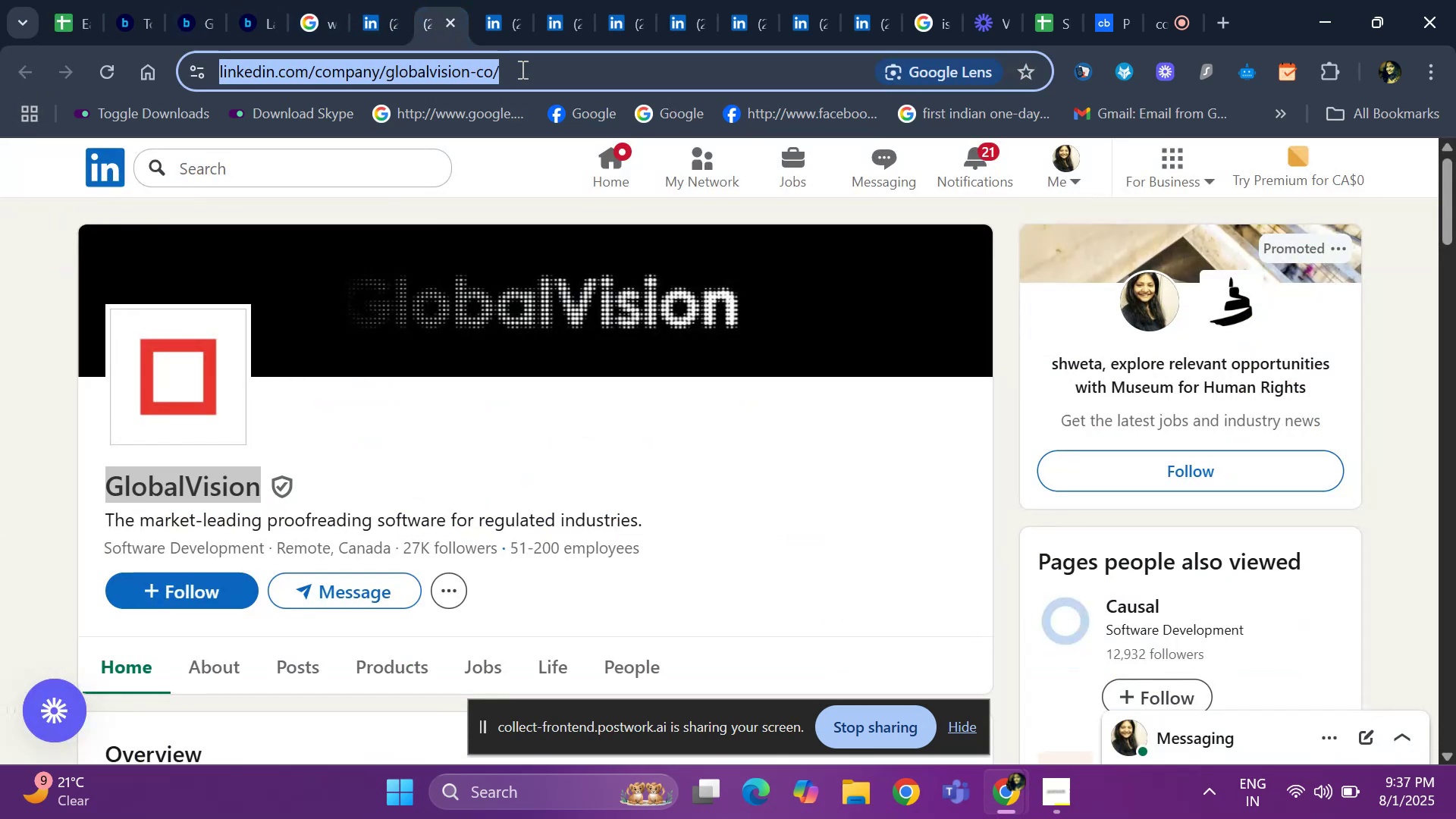 
key(Control+C)
 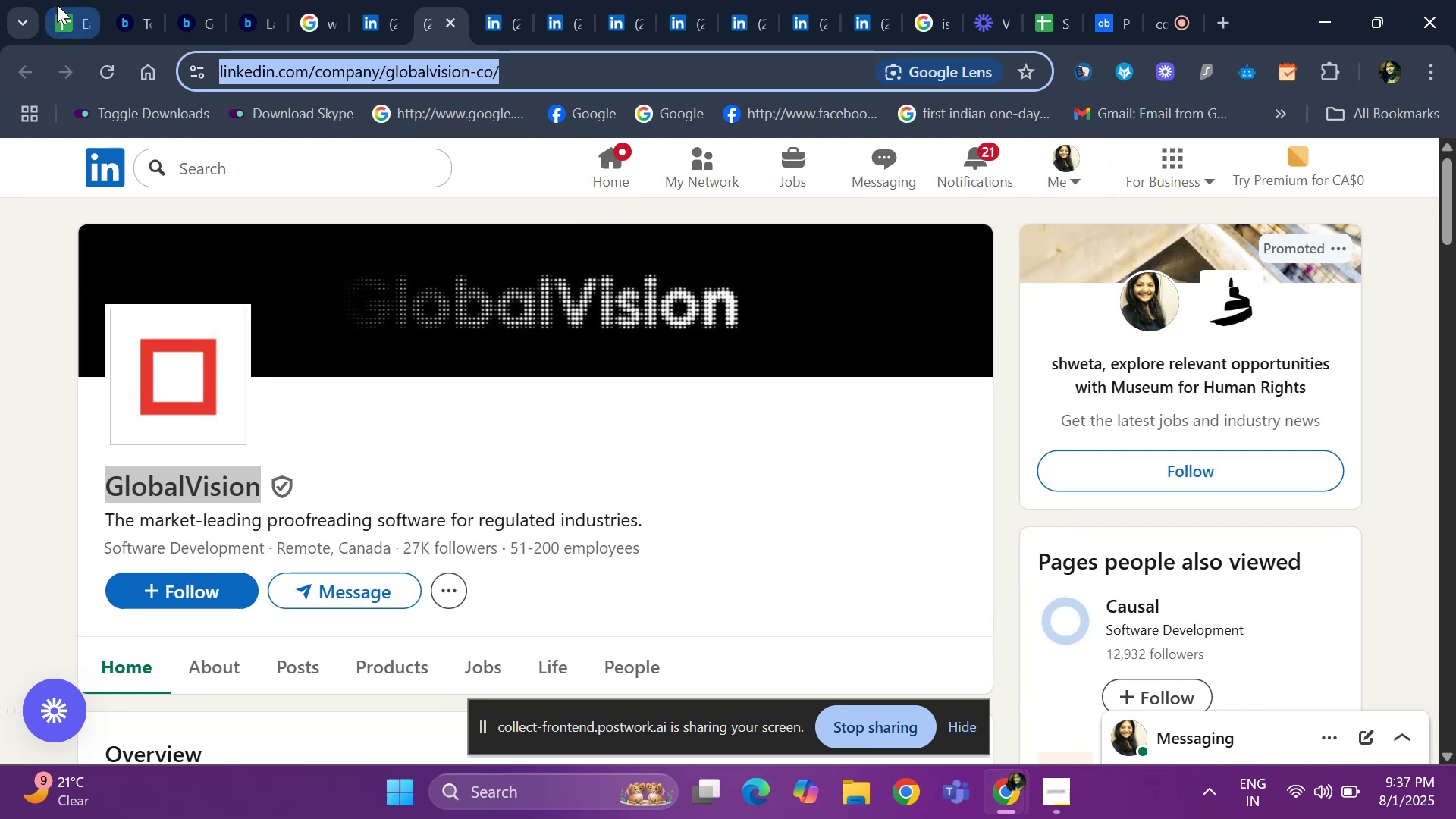 
left_click([57, 5])
 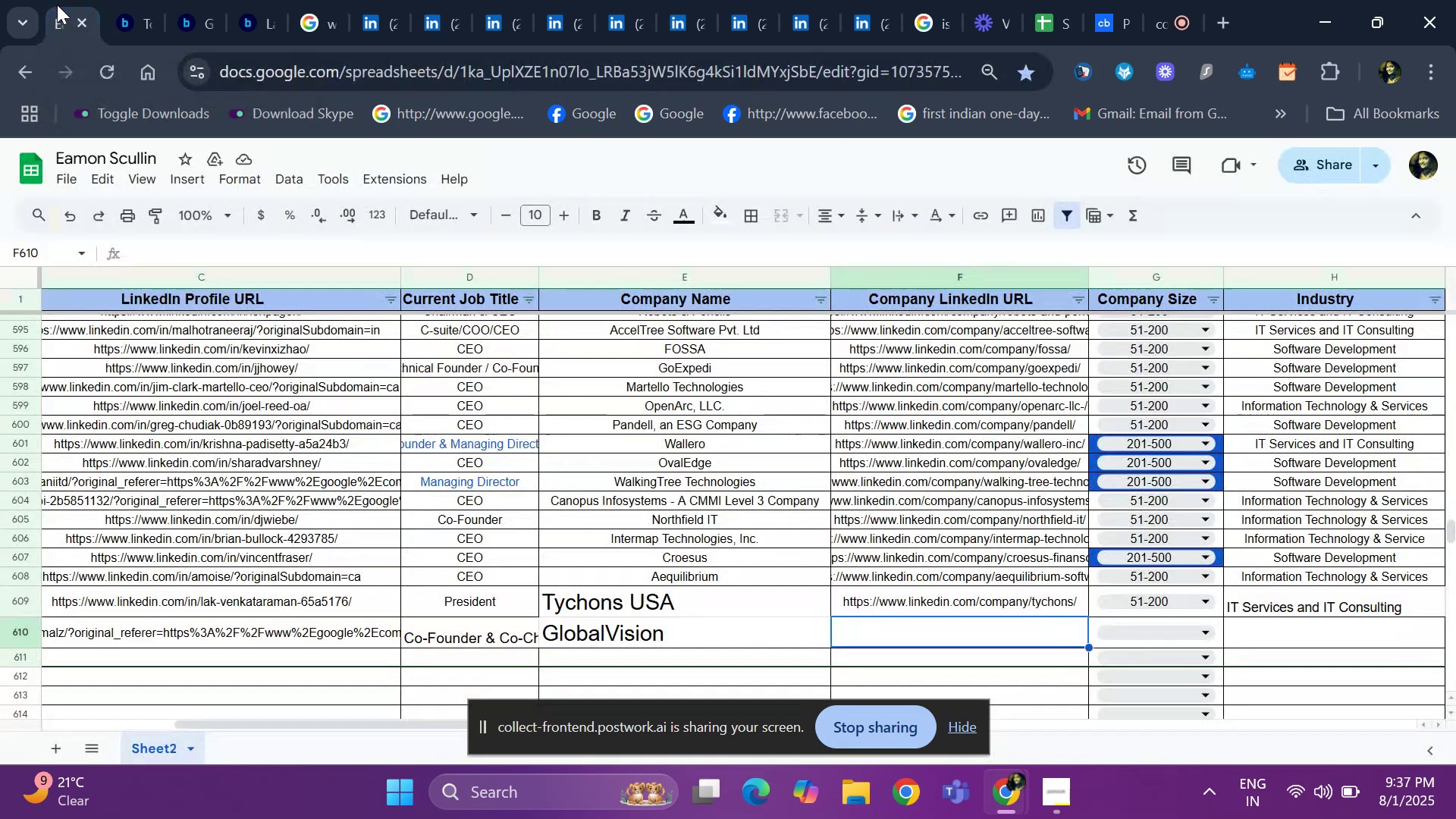 
key(Control+ControlLeft)
 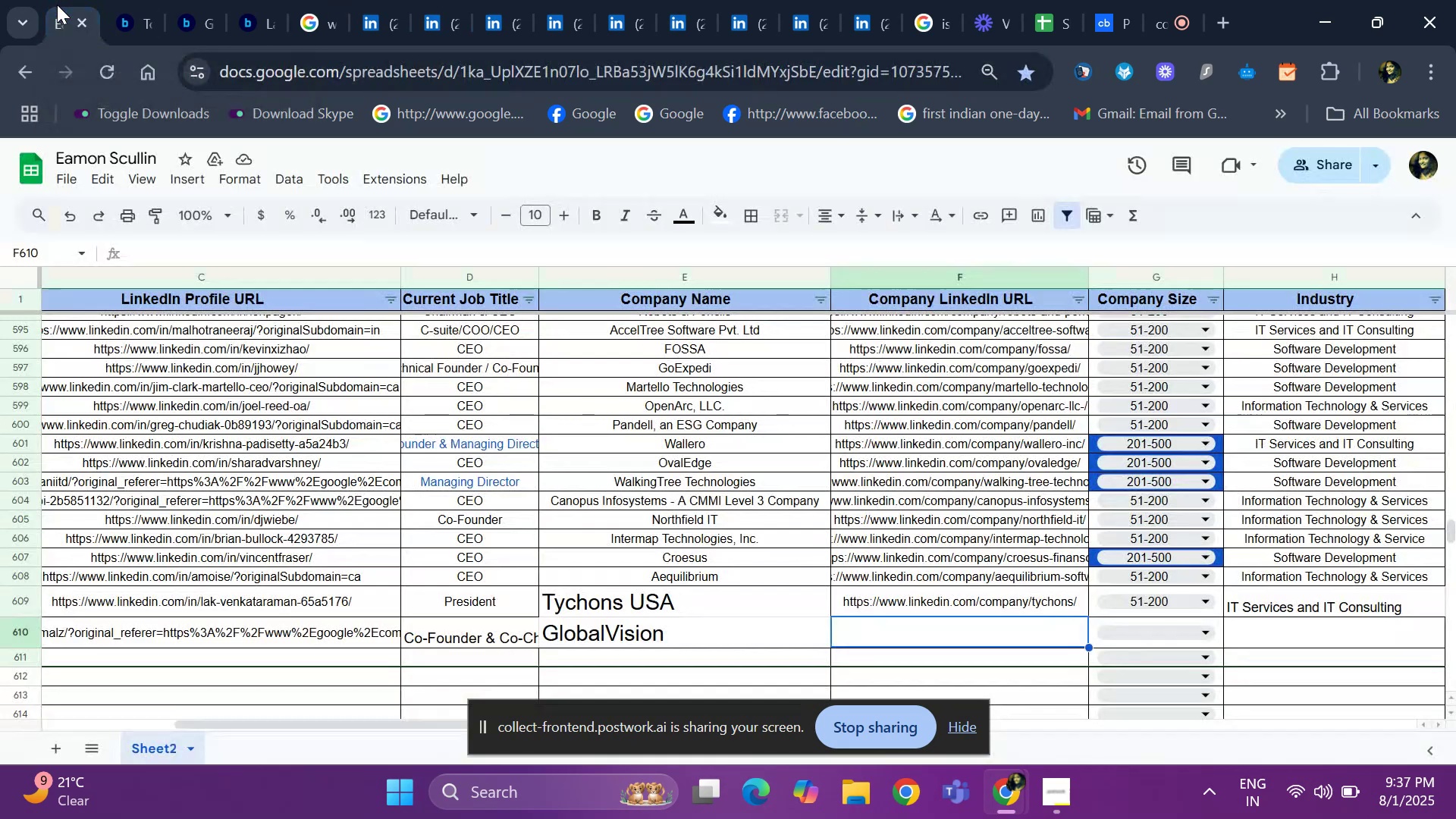 
key(Control+V)
 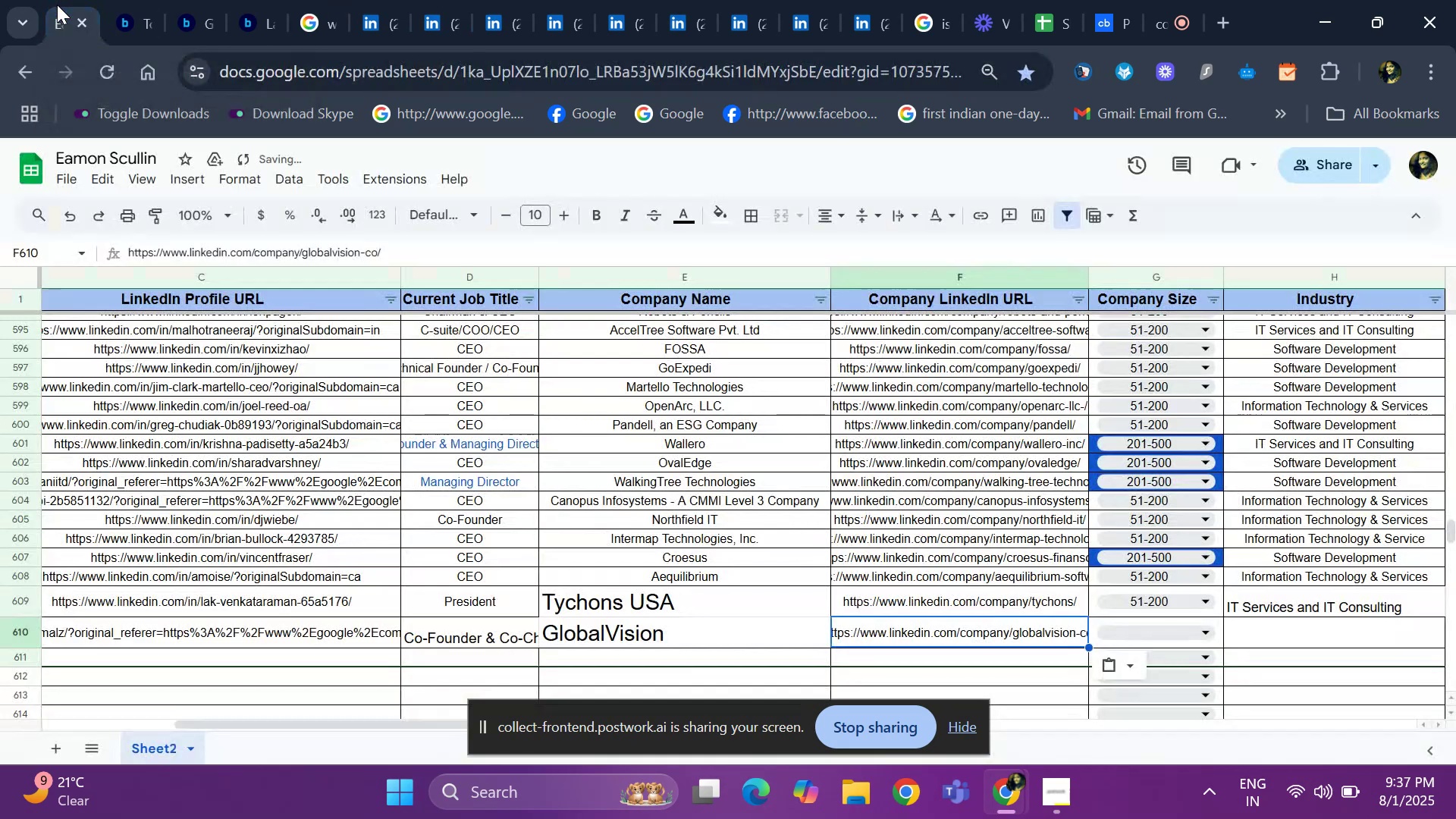 
key(ArrowRight)
 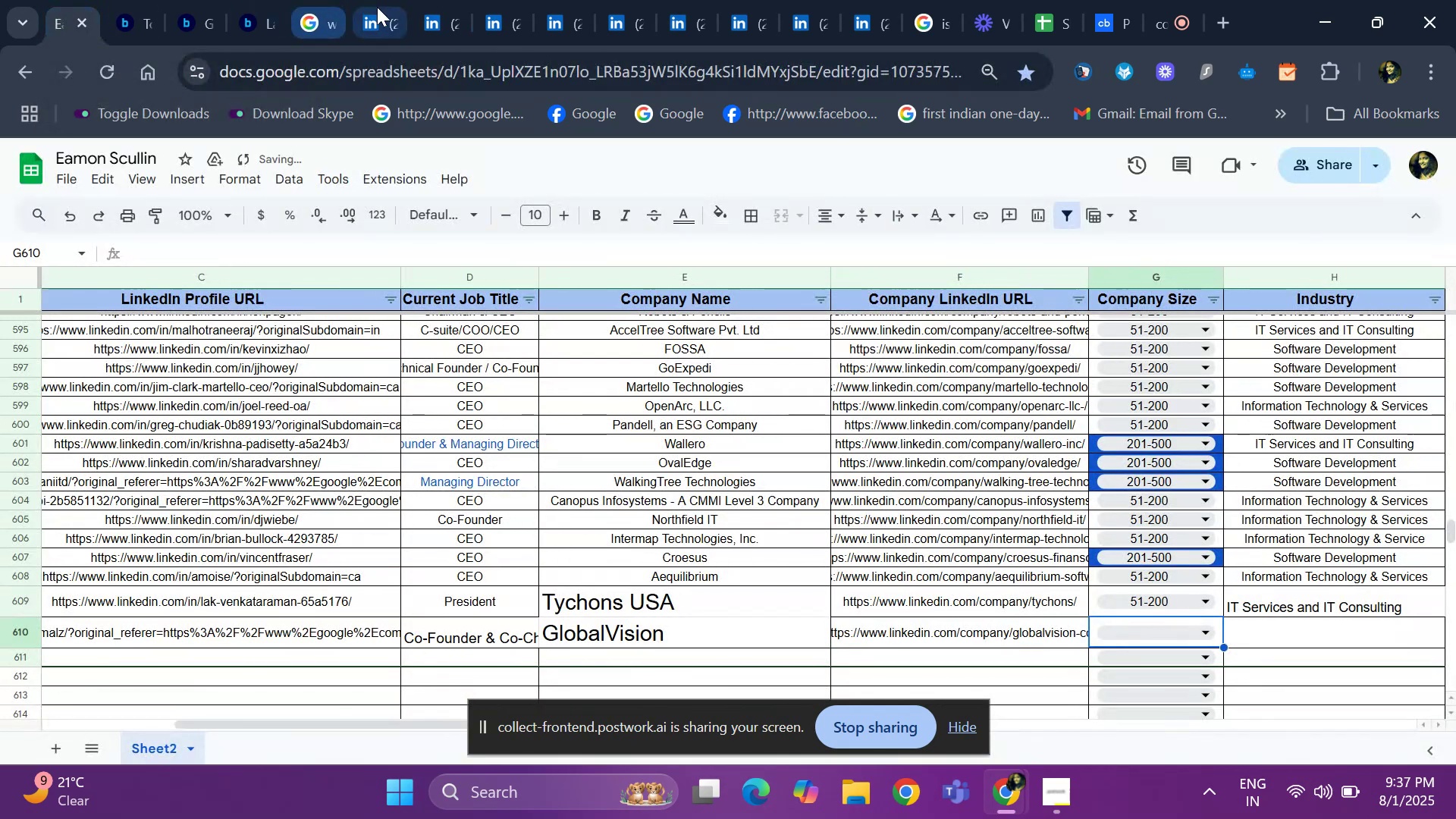 
left_click([390, 8])
 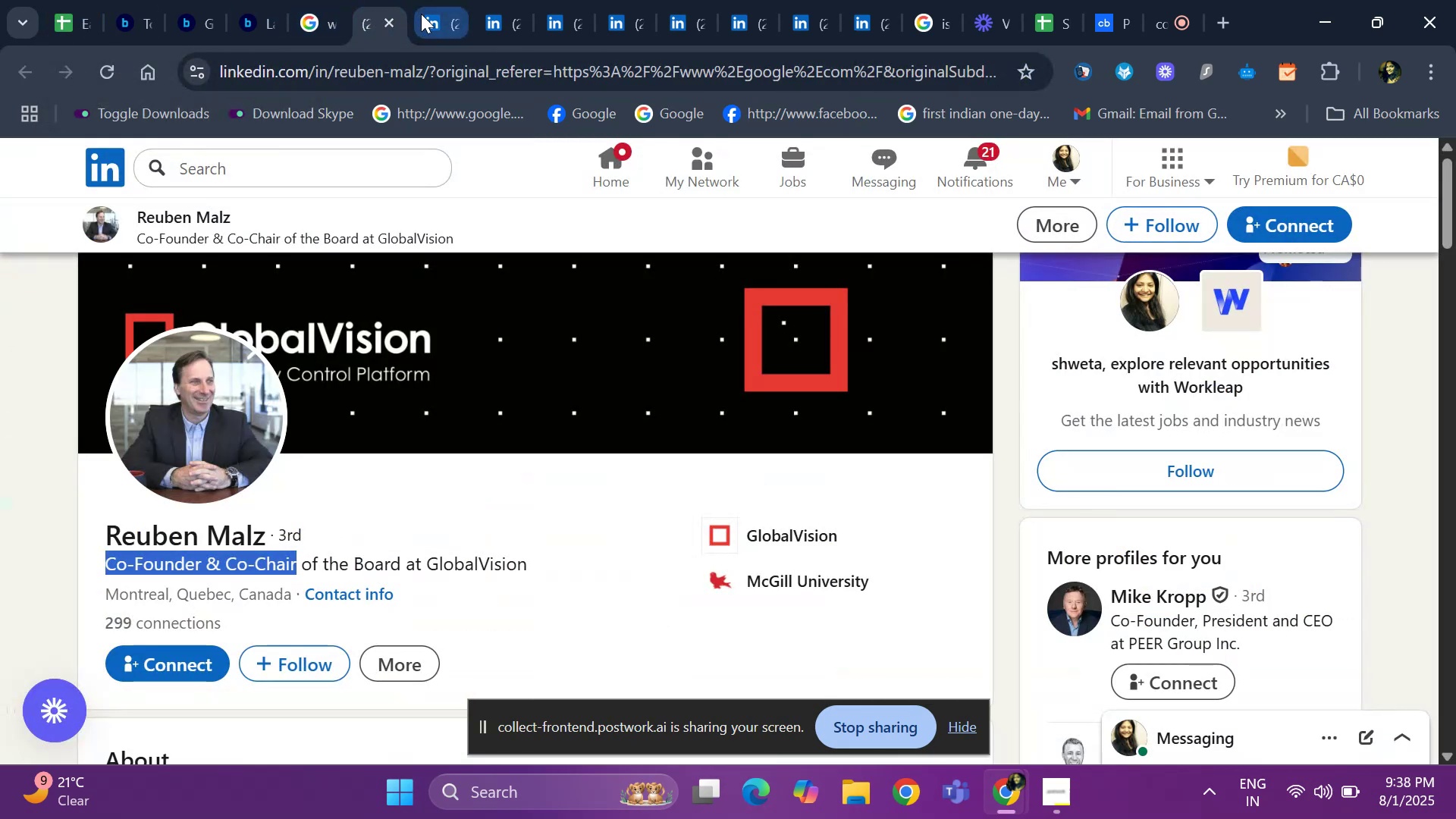 
left_click([421, 14])
 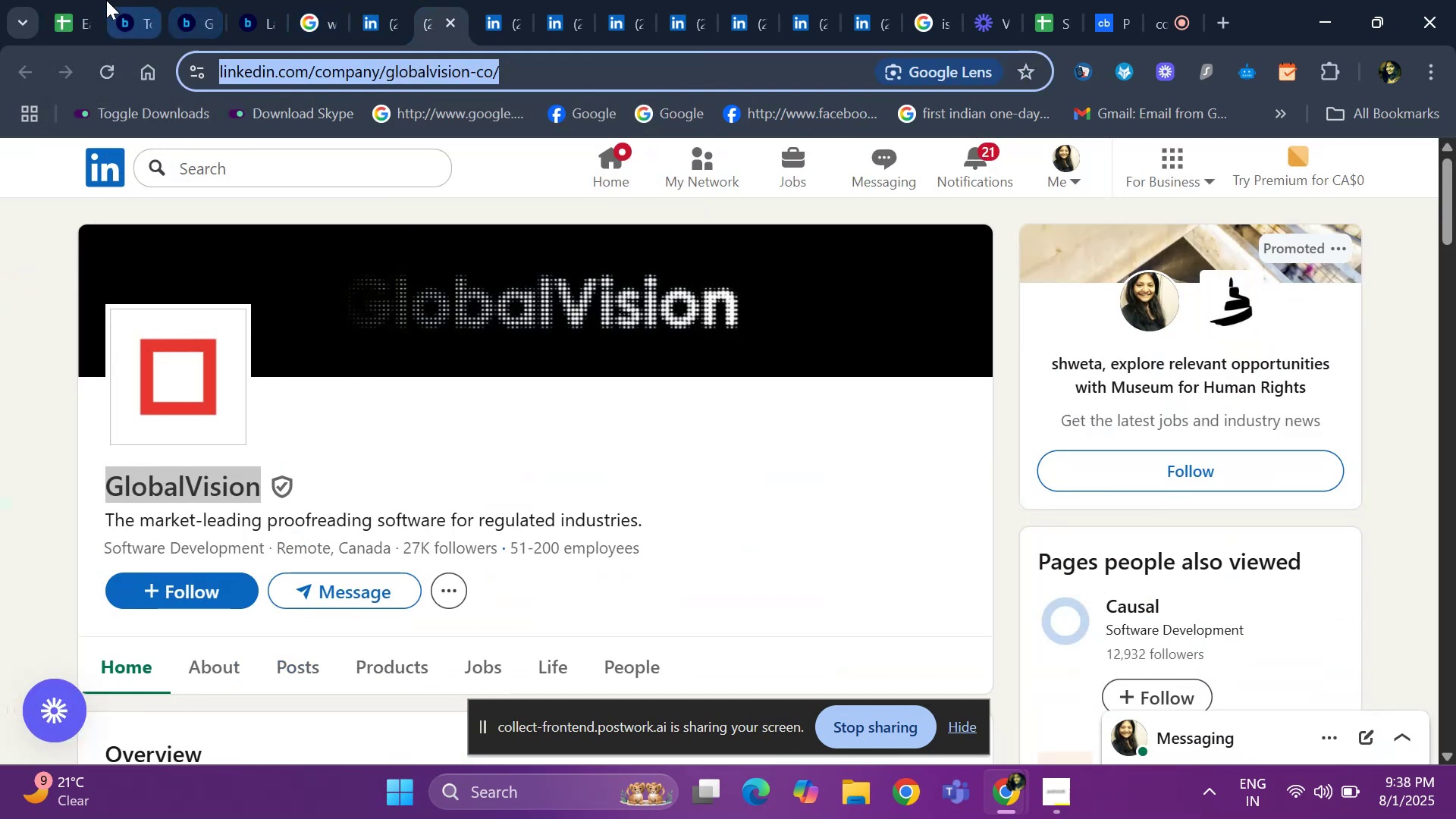 
left_click([67, 1])
 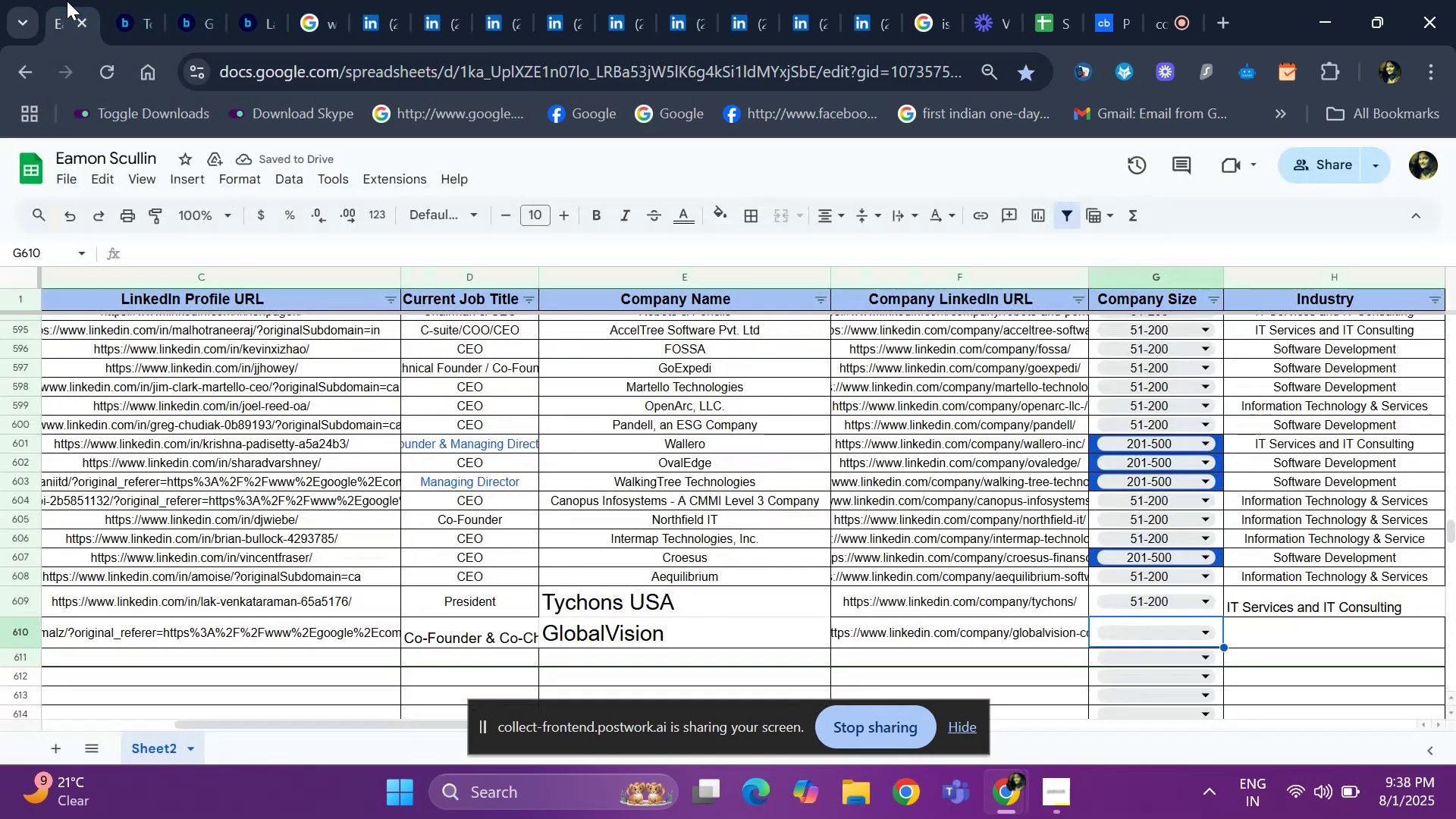 
key(Enter)
 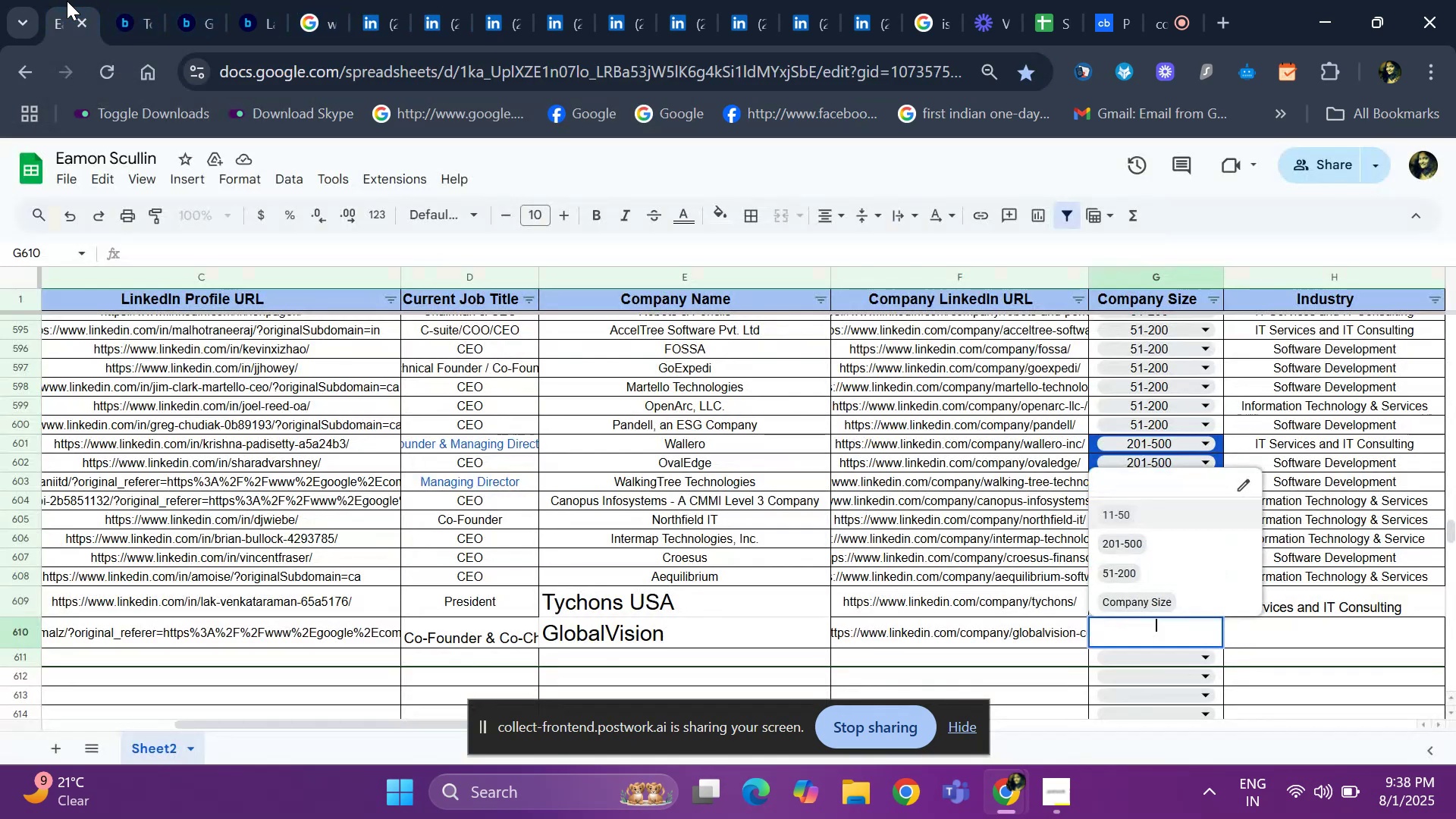 
key(ArrowDown)
 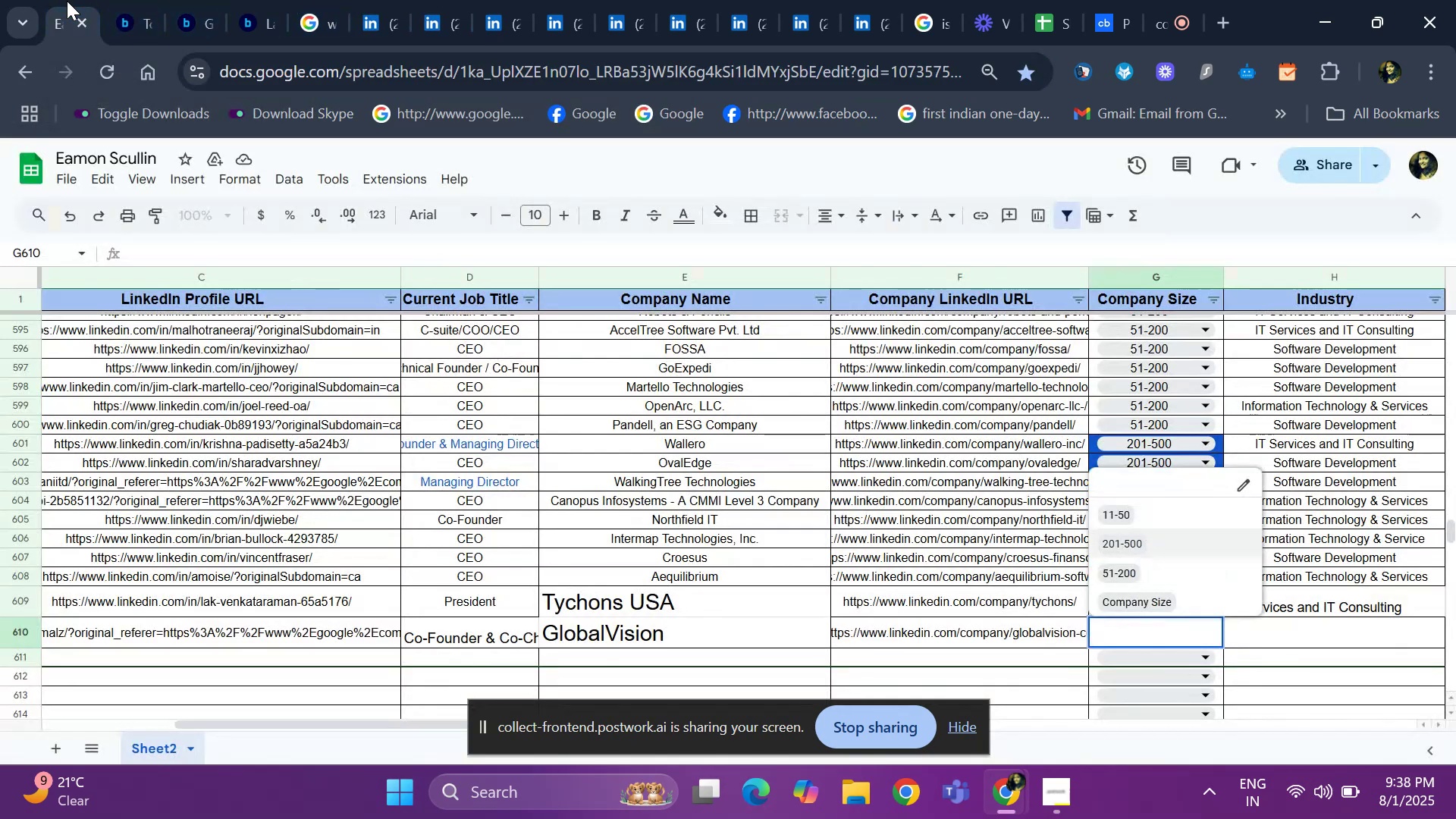 
key(ArrowDown)
 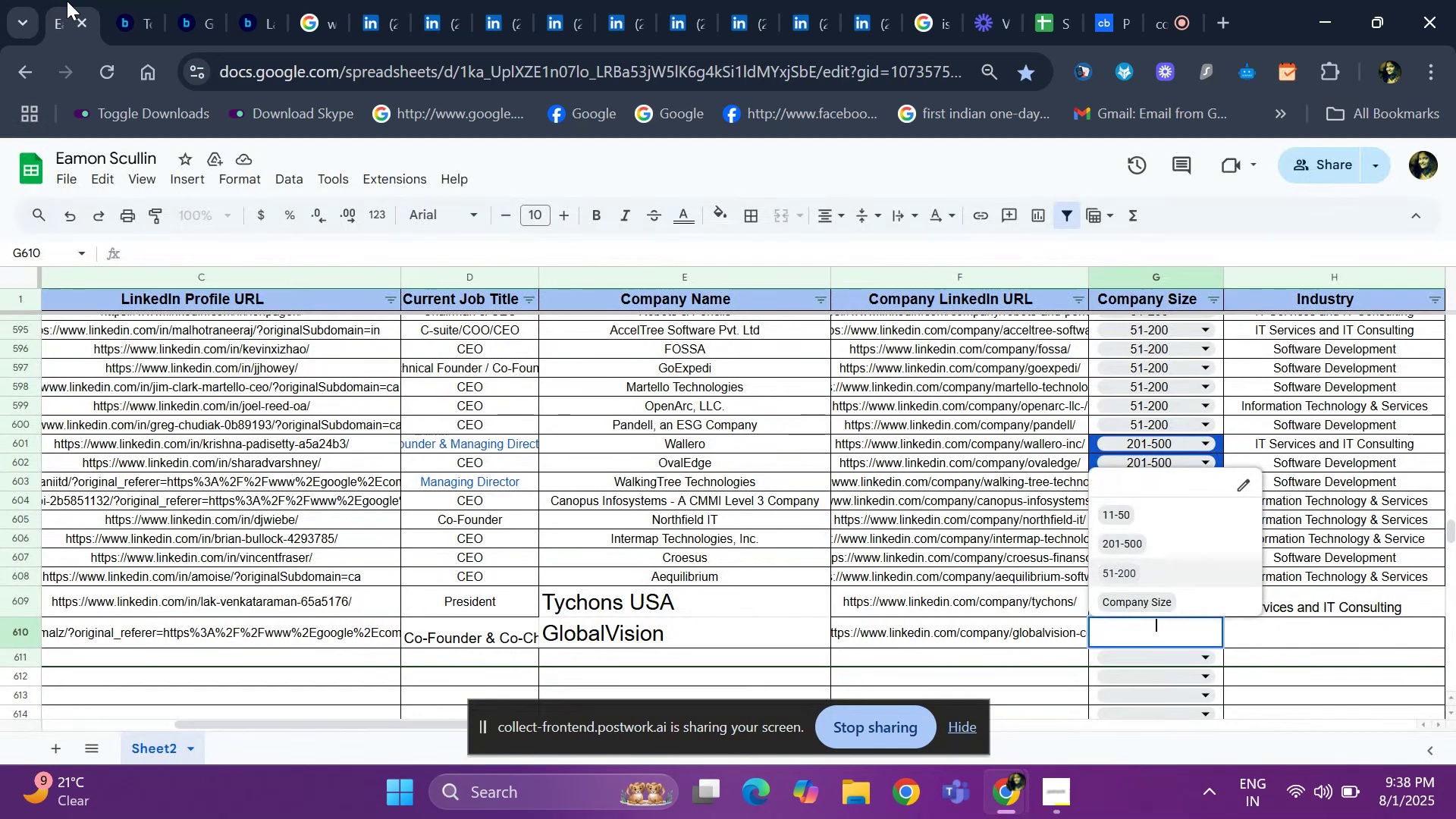 
key(Enter)
 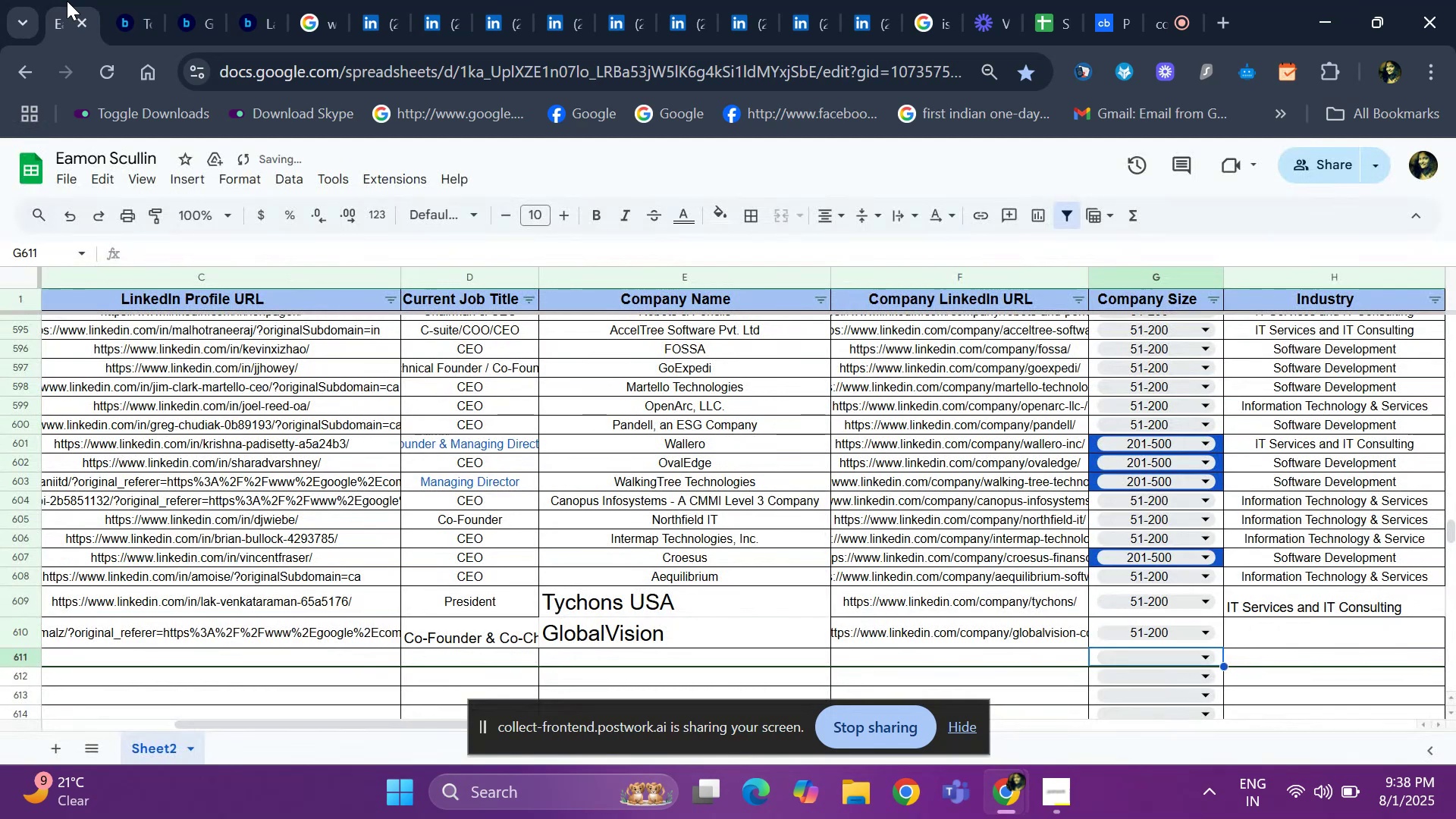 
key(ArrowUp)
 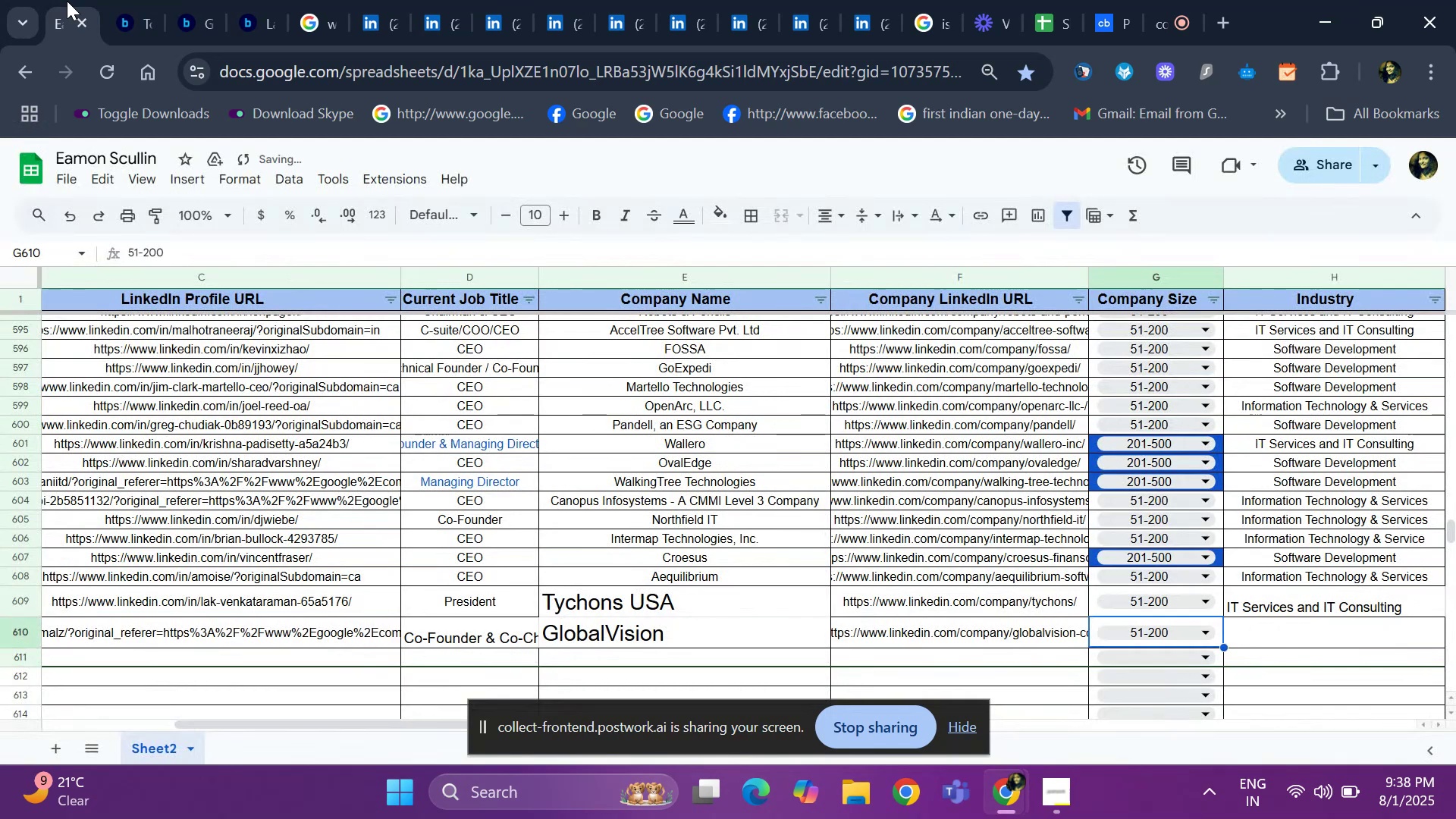 
key(ArrowRight)
 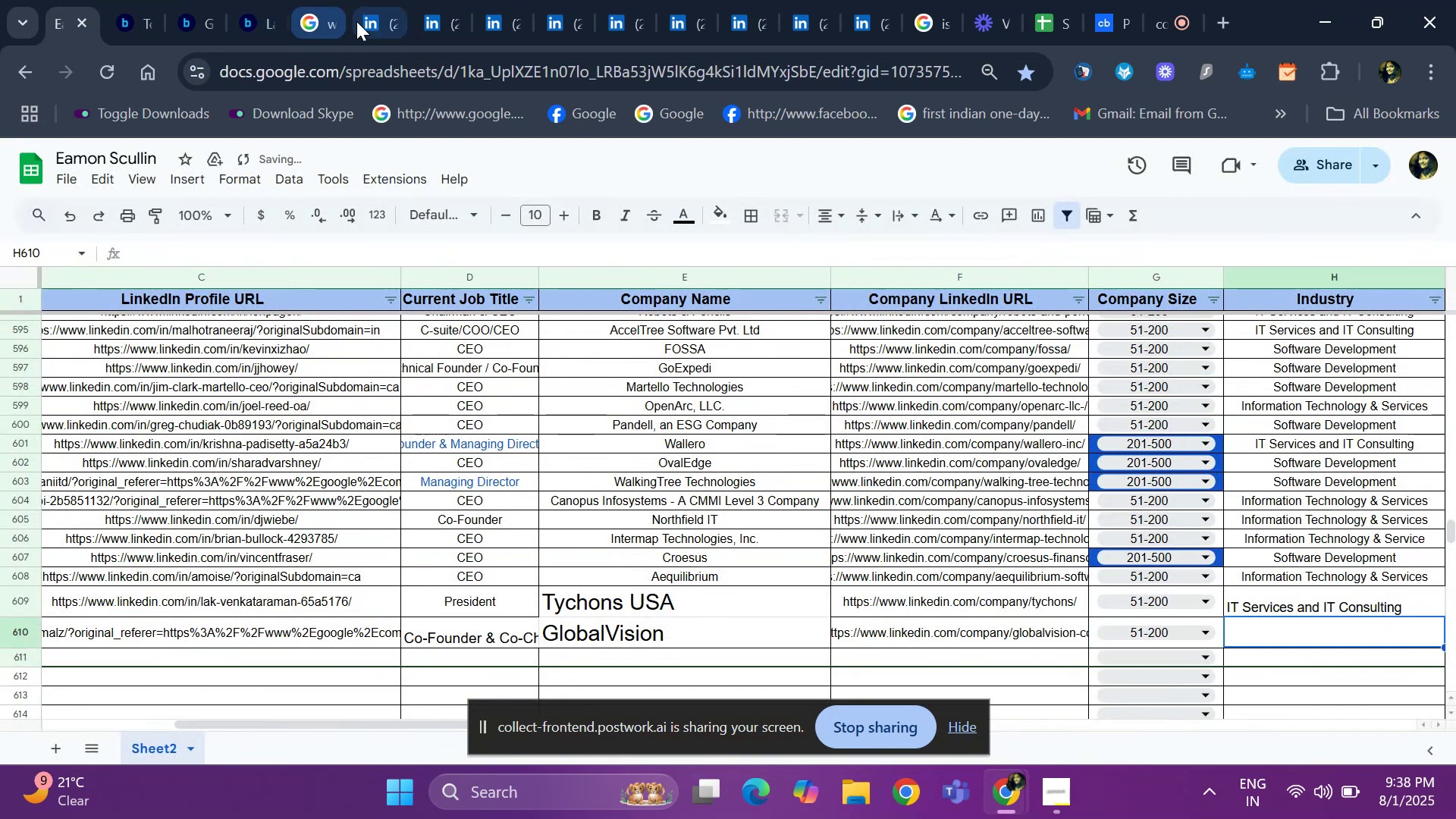 
left_click([358, 21])
 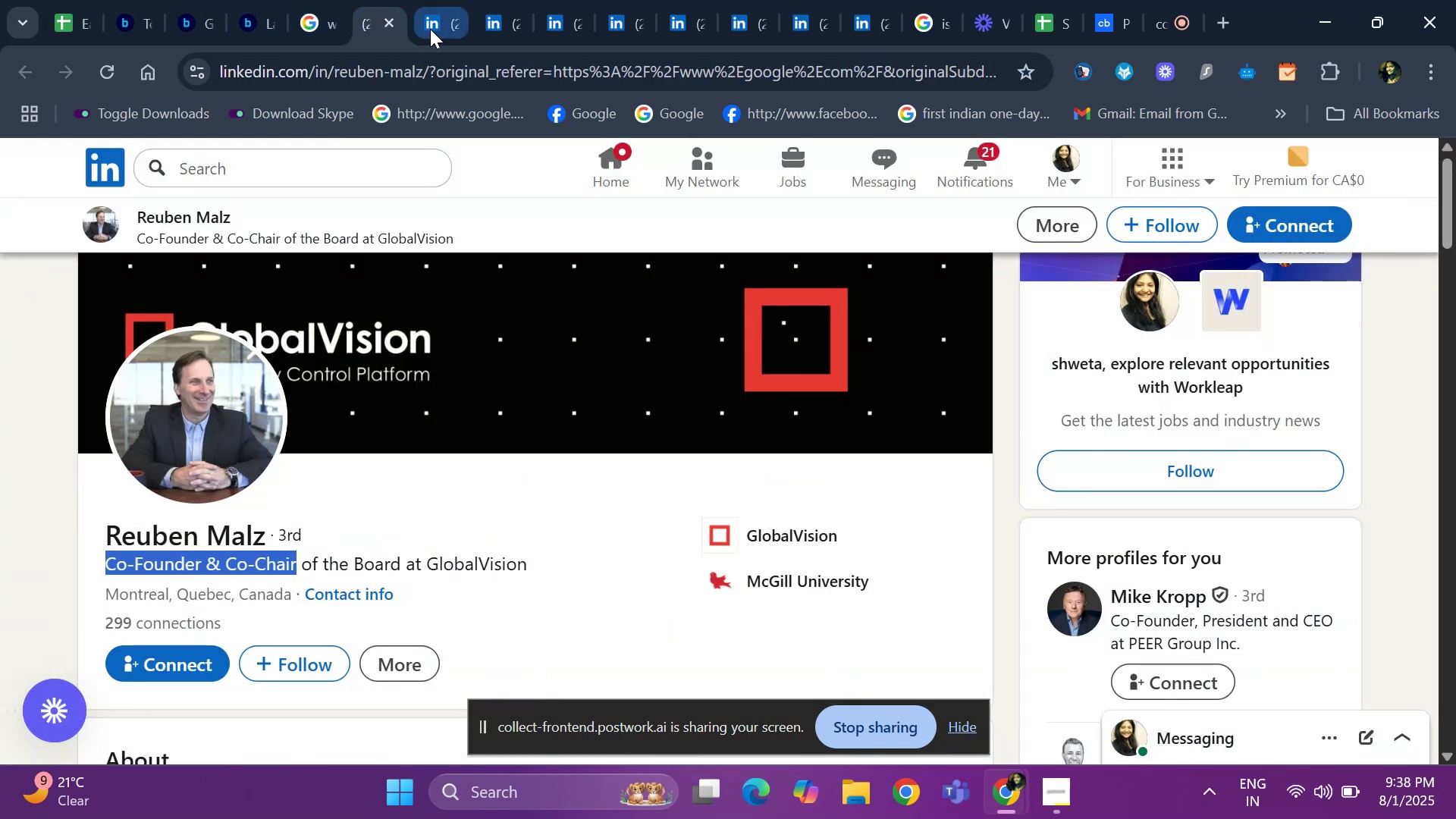 
left_click([430, 29])
 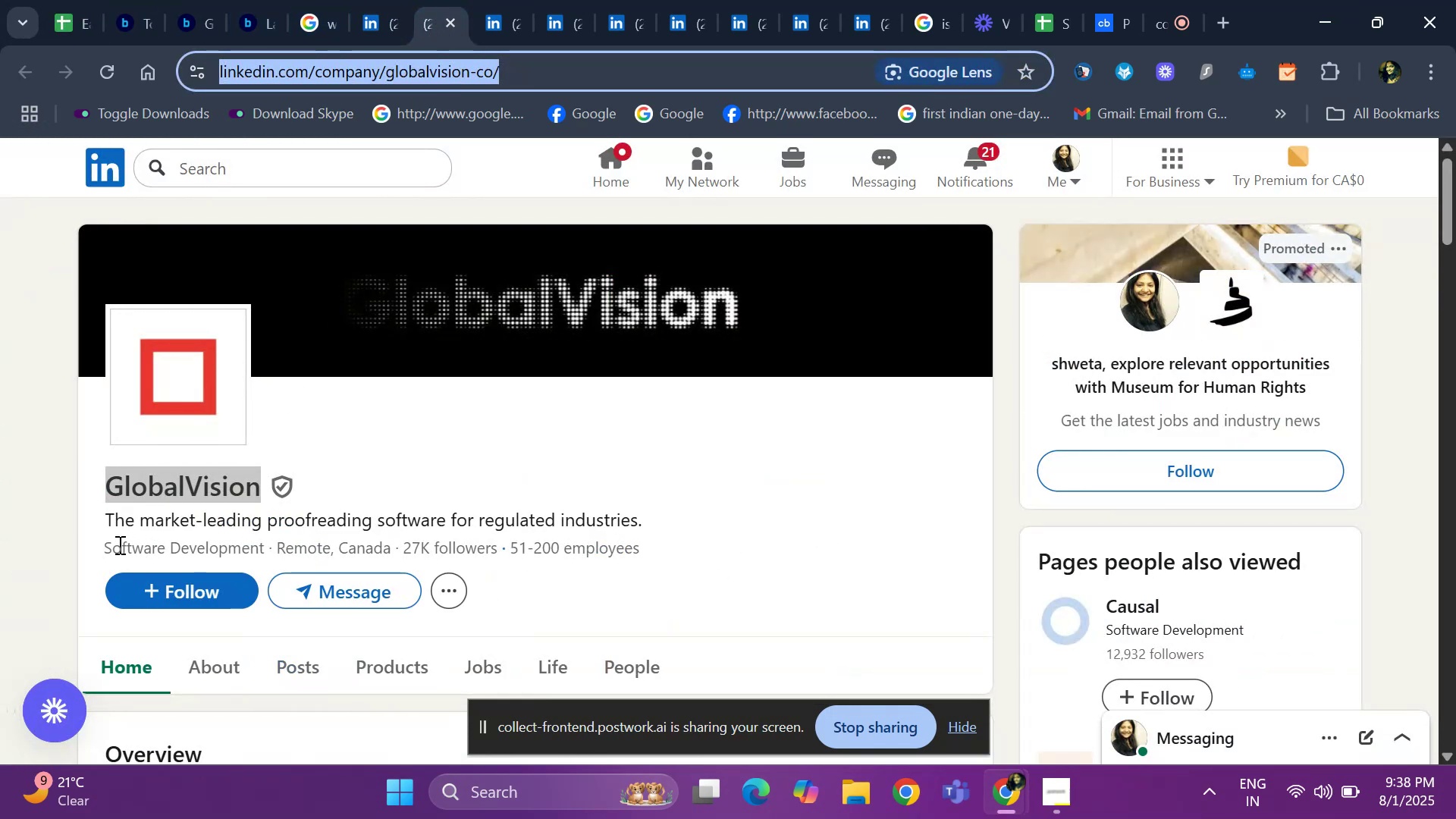 
left_click_drag(start_coordinate=[104, 544], to_coordinate=[268, 553])
 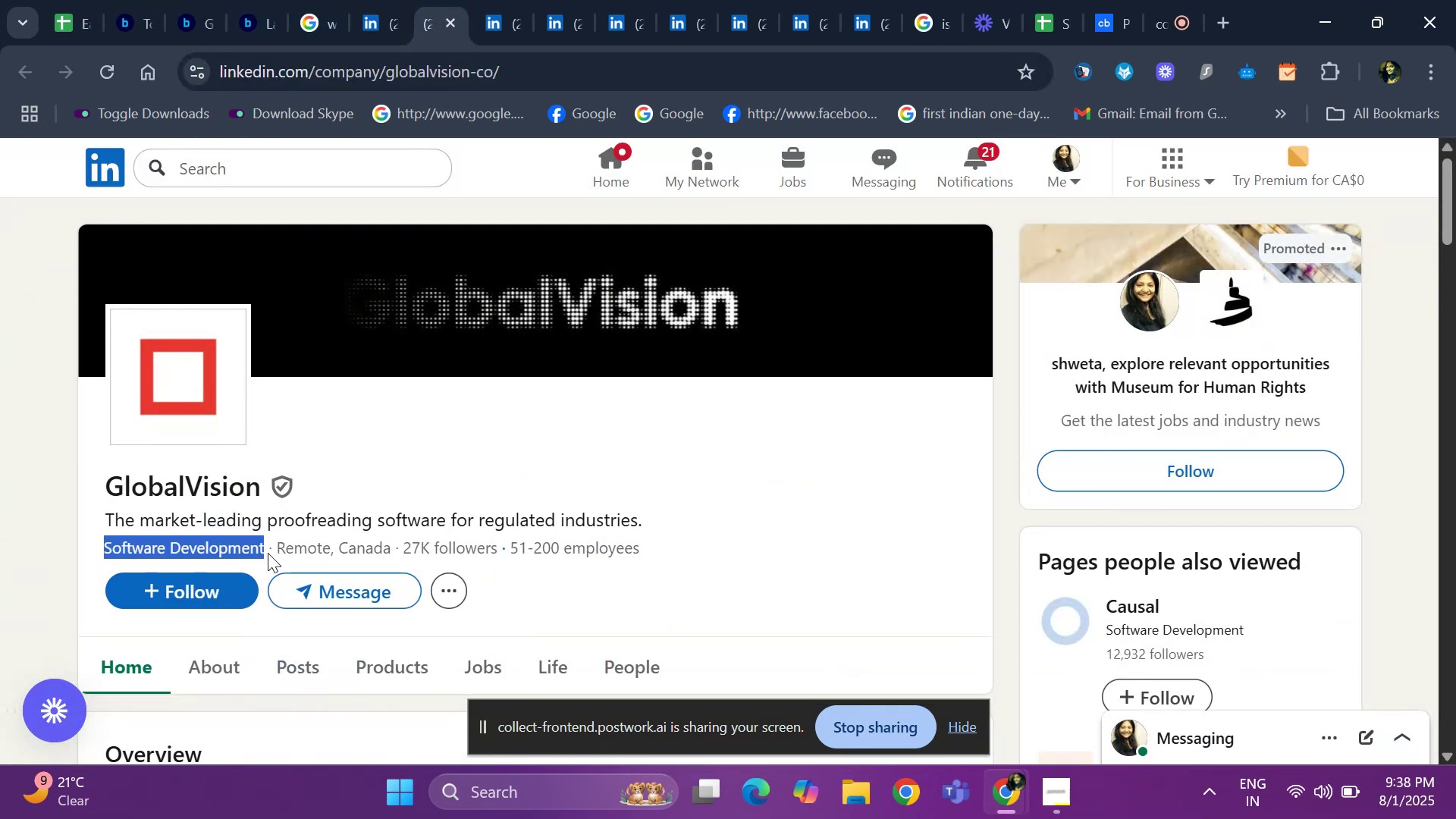 
key(Control+ControlLeft)
 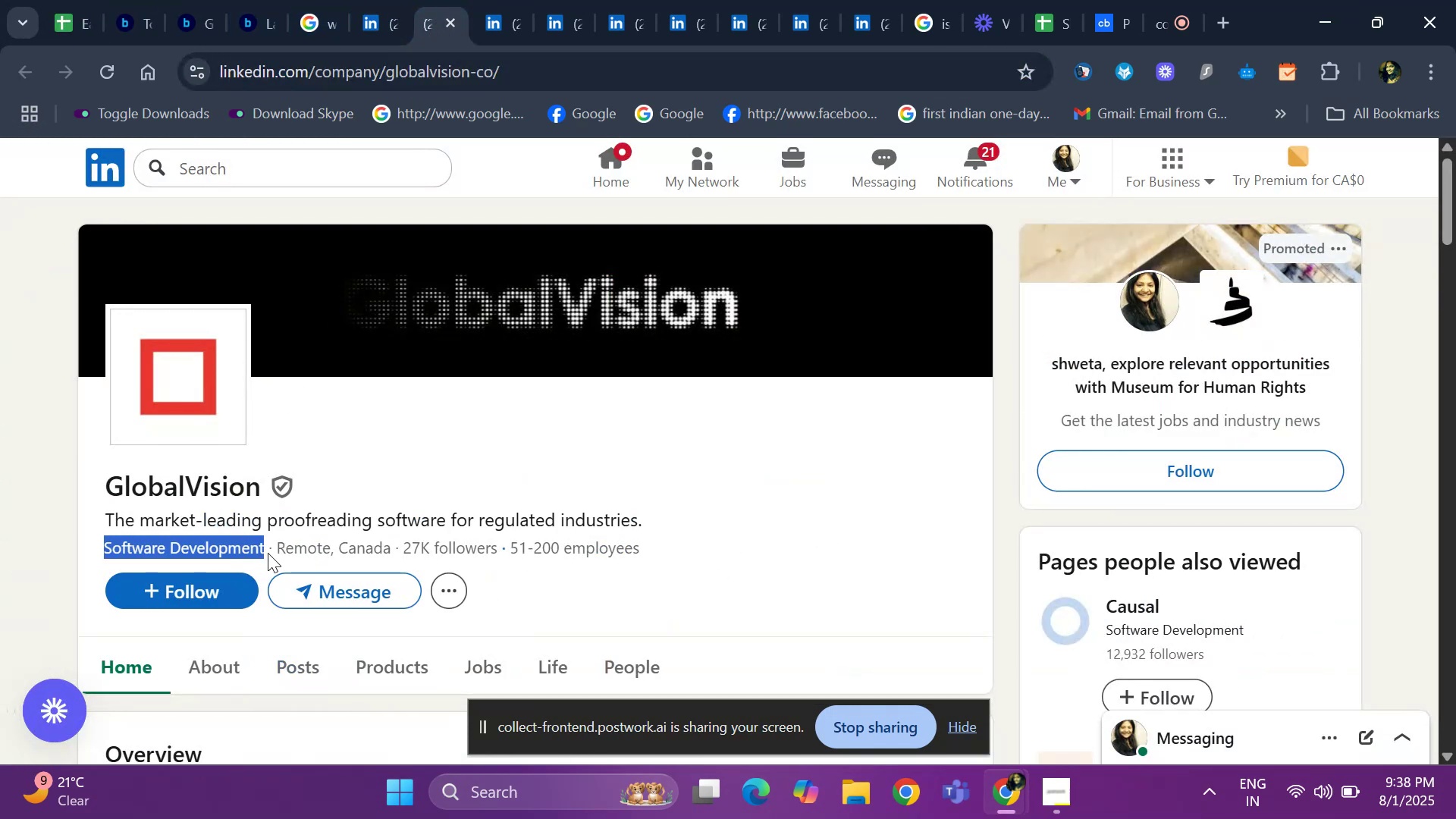 
key(Control+C)
 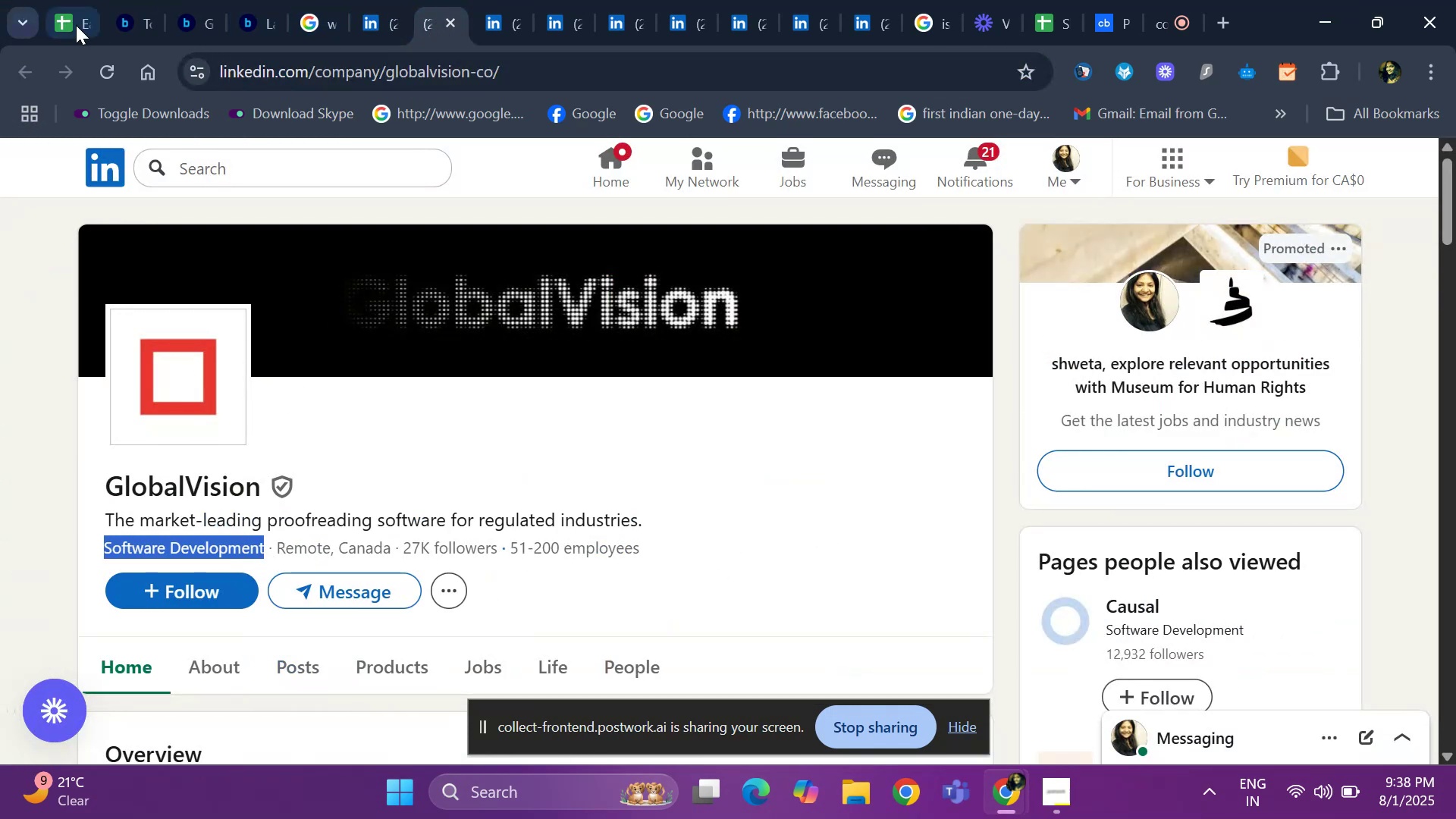 
left_click([76, 25])
 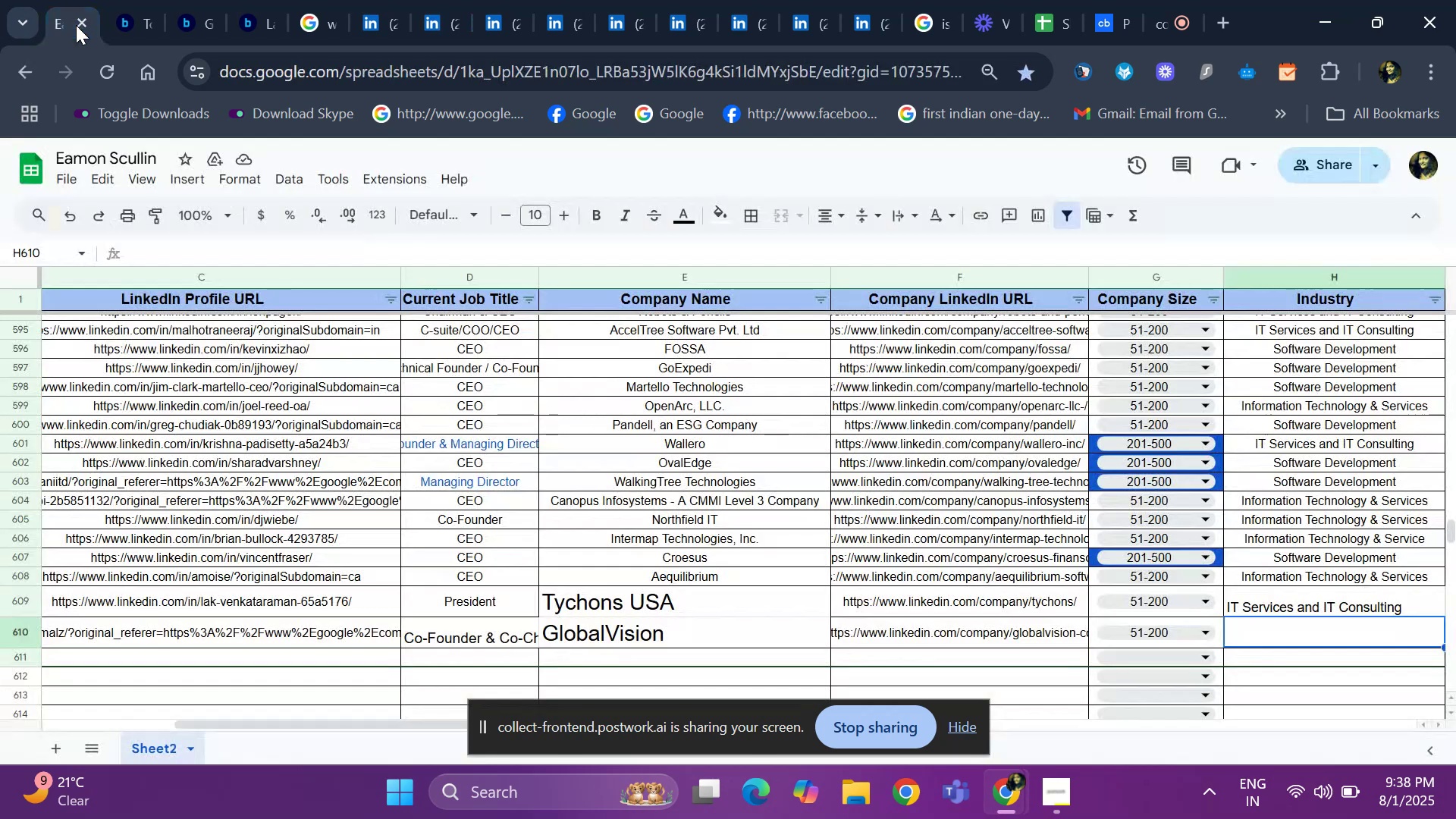 
key(Control+ControlLeft)
 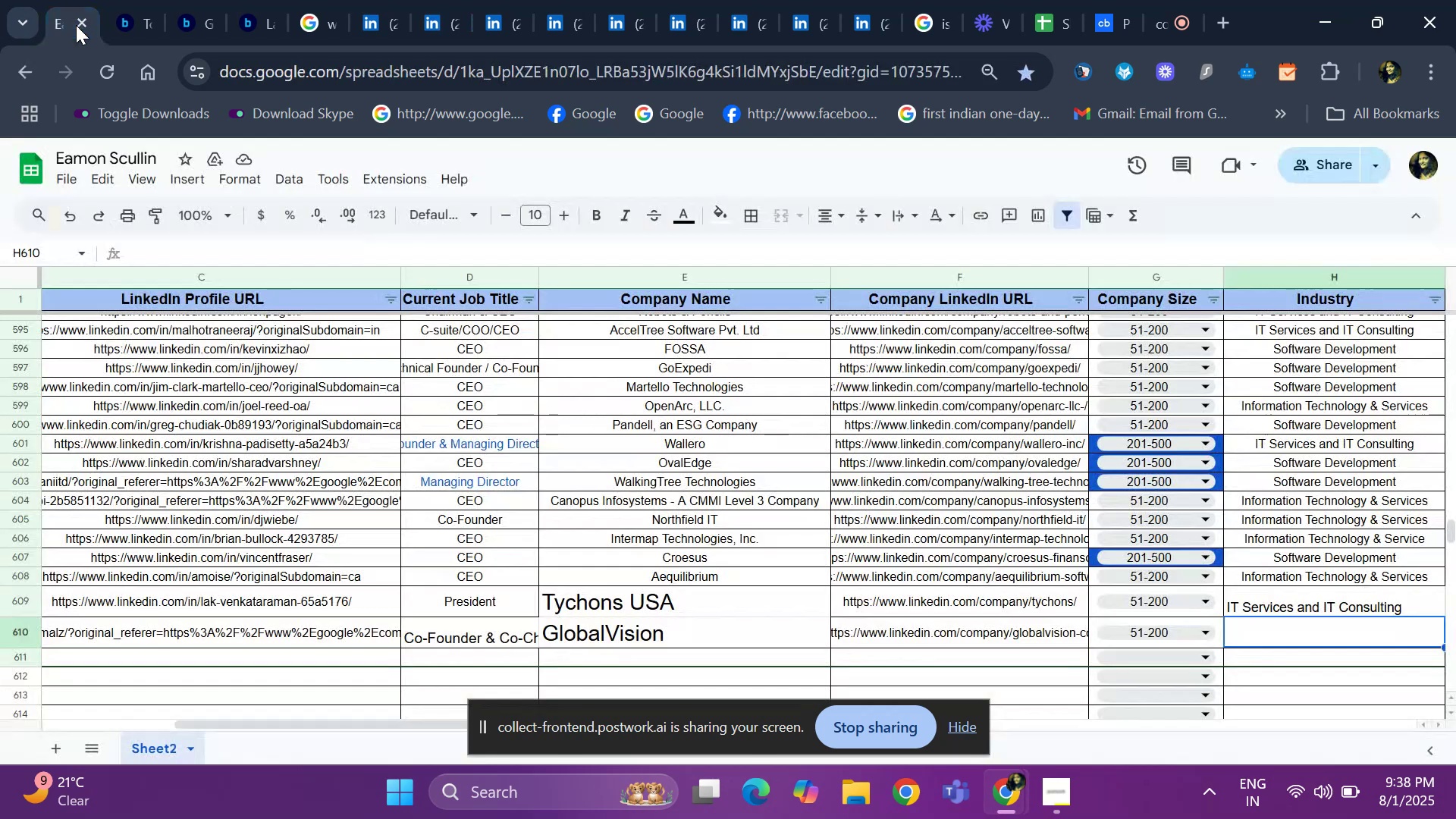 
key(Control+V)
 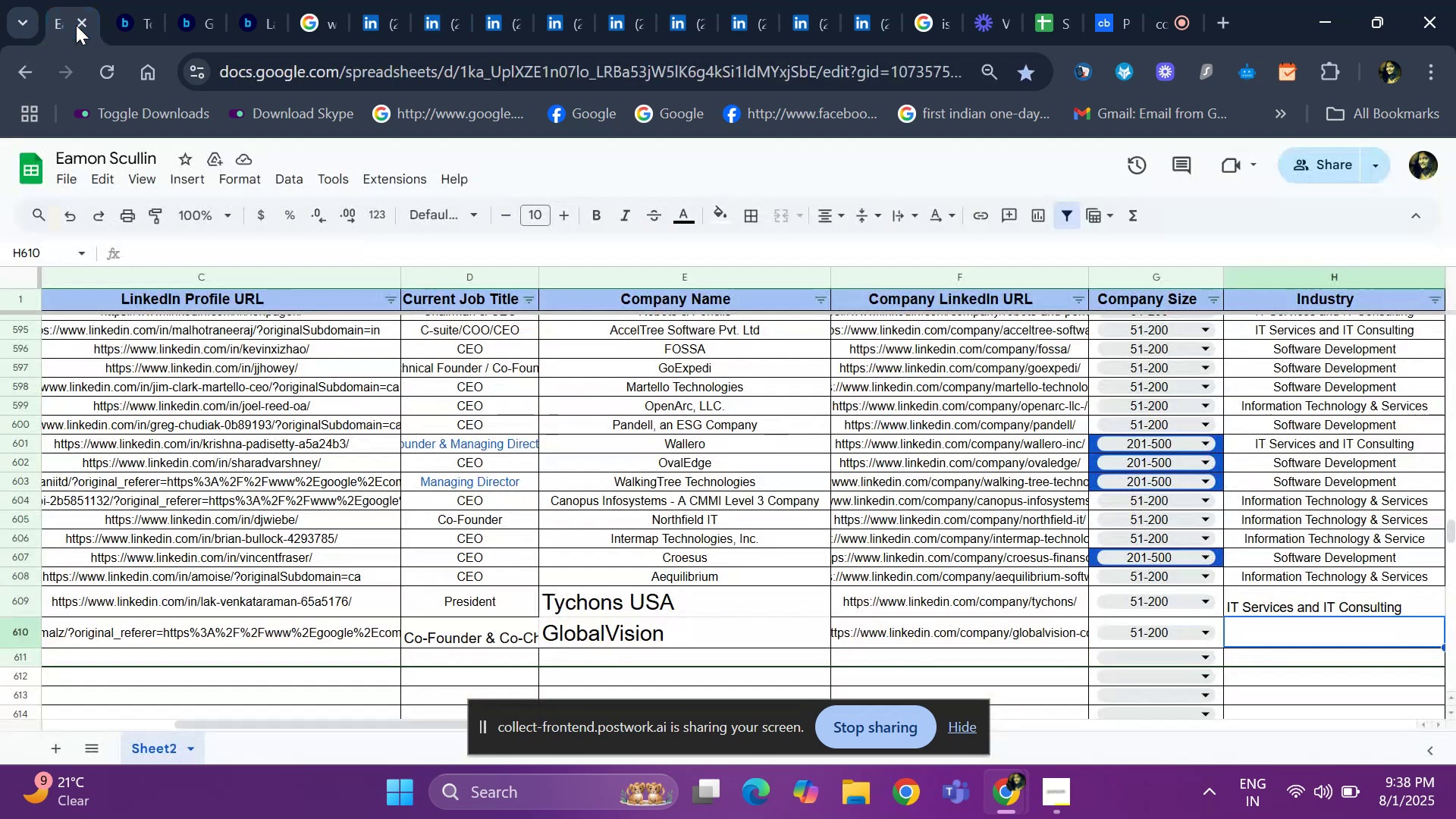 
key(ArrowRight)
 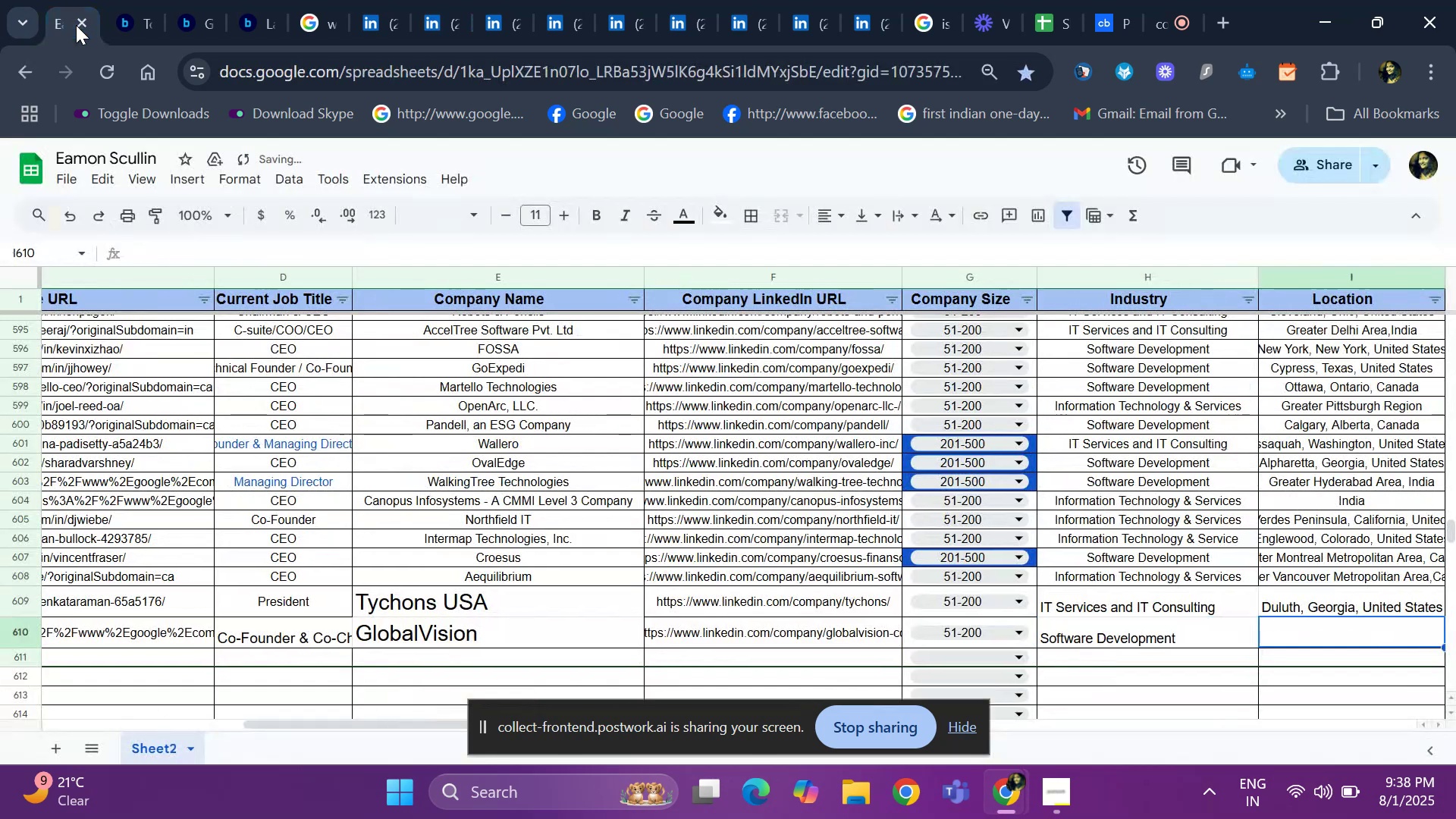 
key(ArrowRight)
 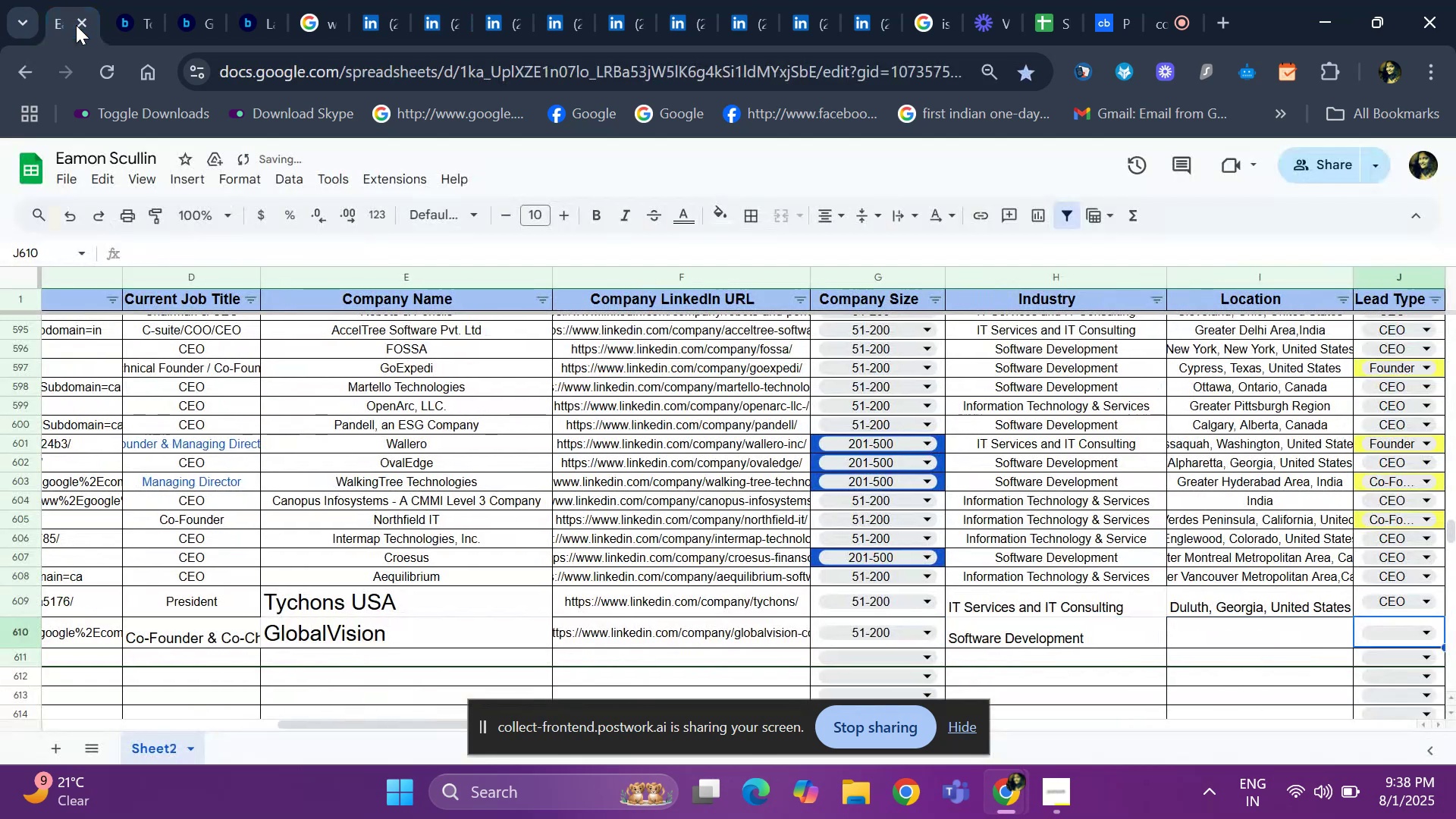 
key(ArrowRight)
 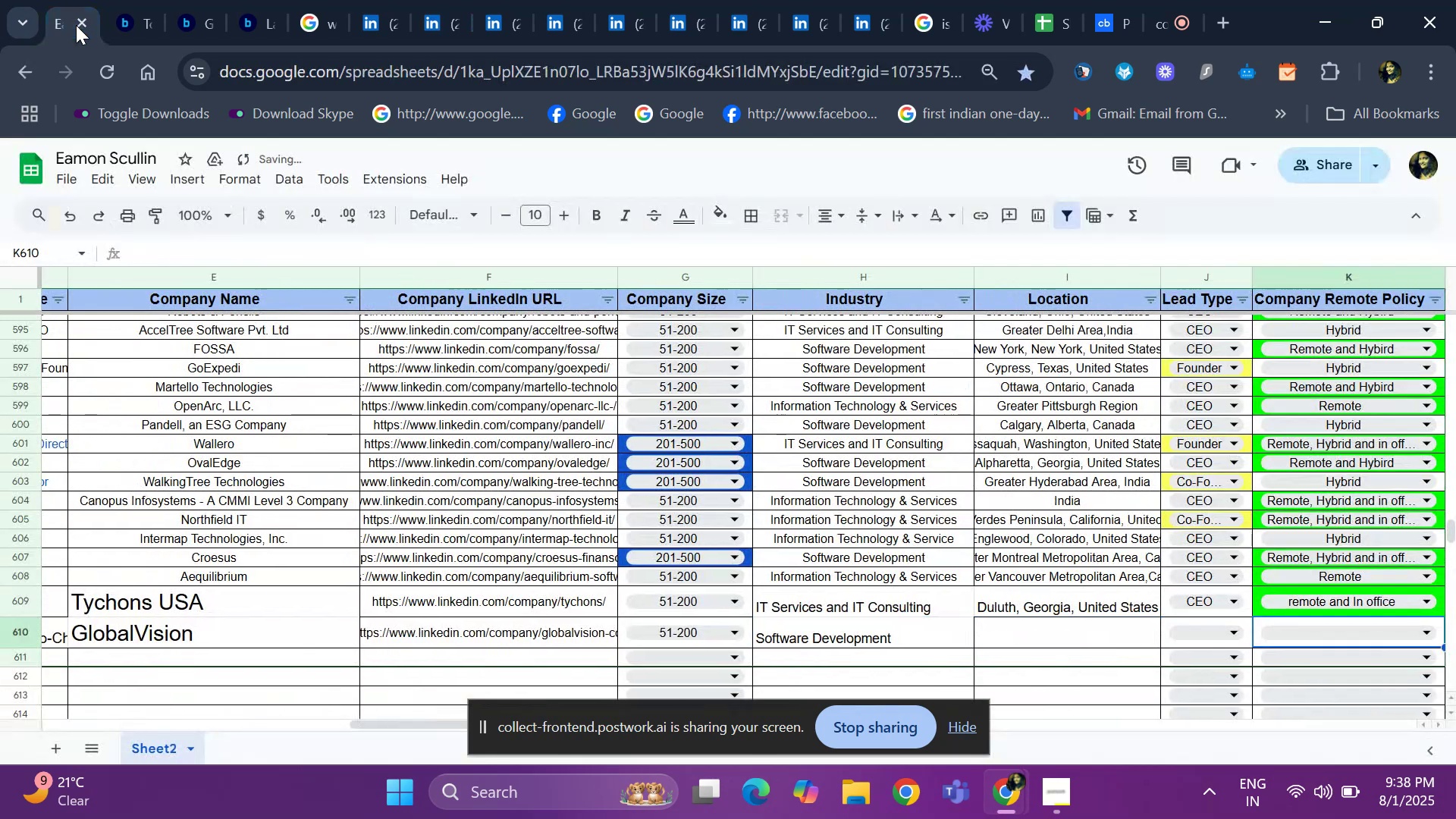 
key(ArrowLeft)
 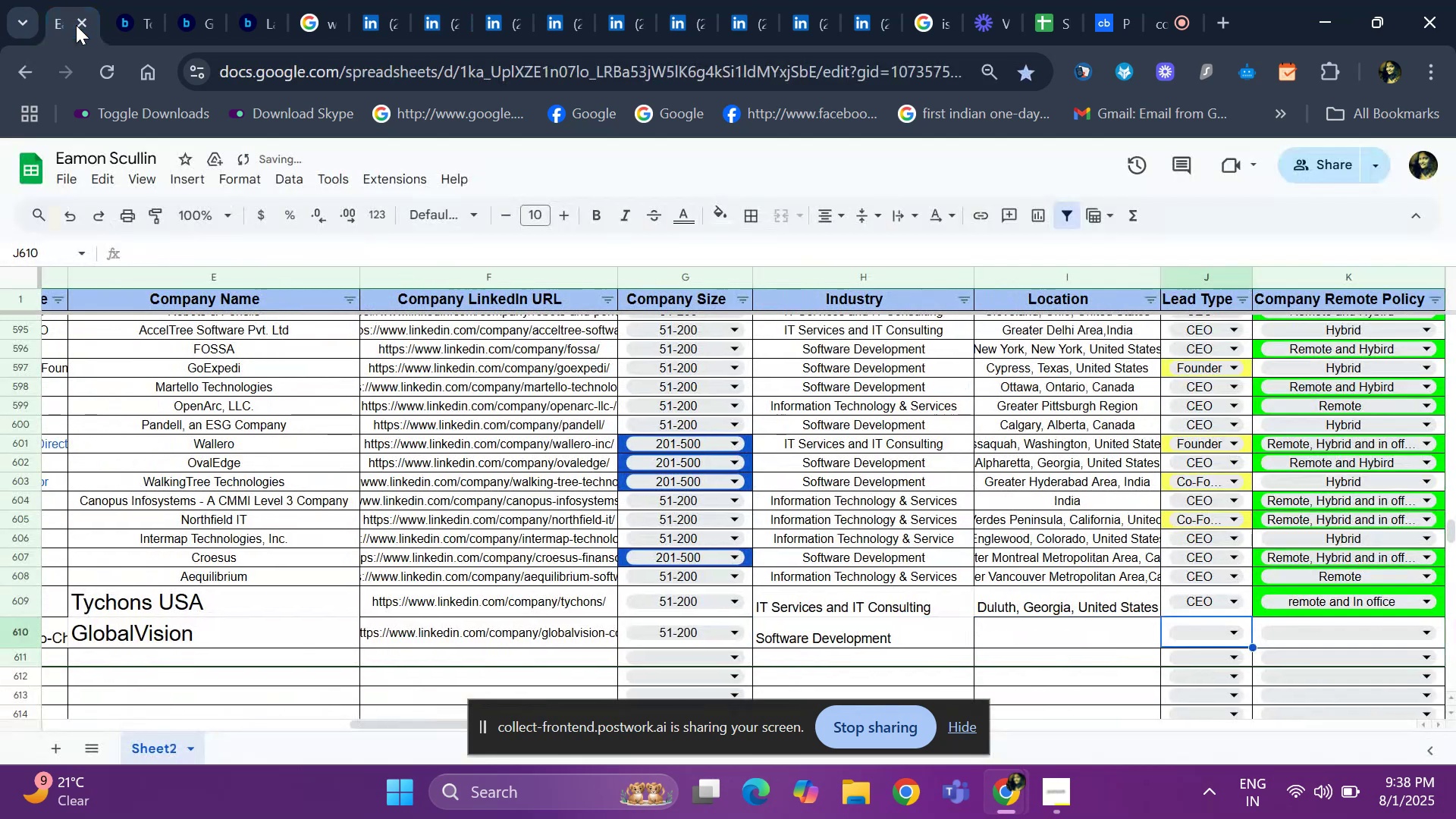 
key(ArrowLeft)
 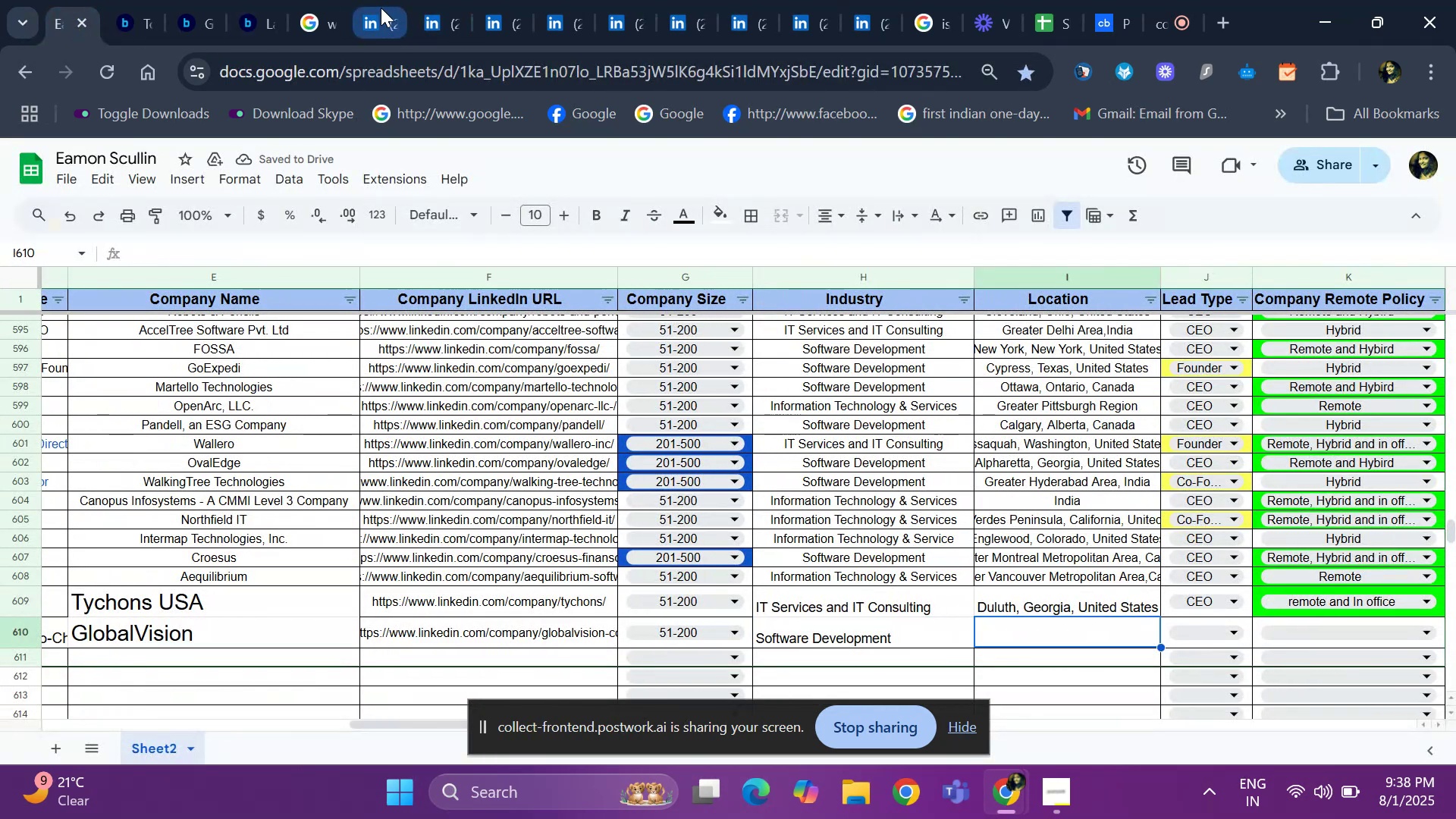 
left_click([374, 8])
 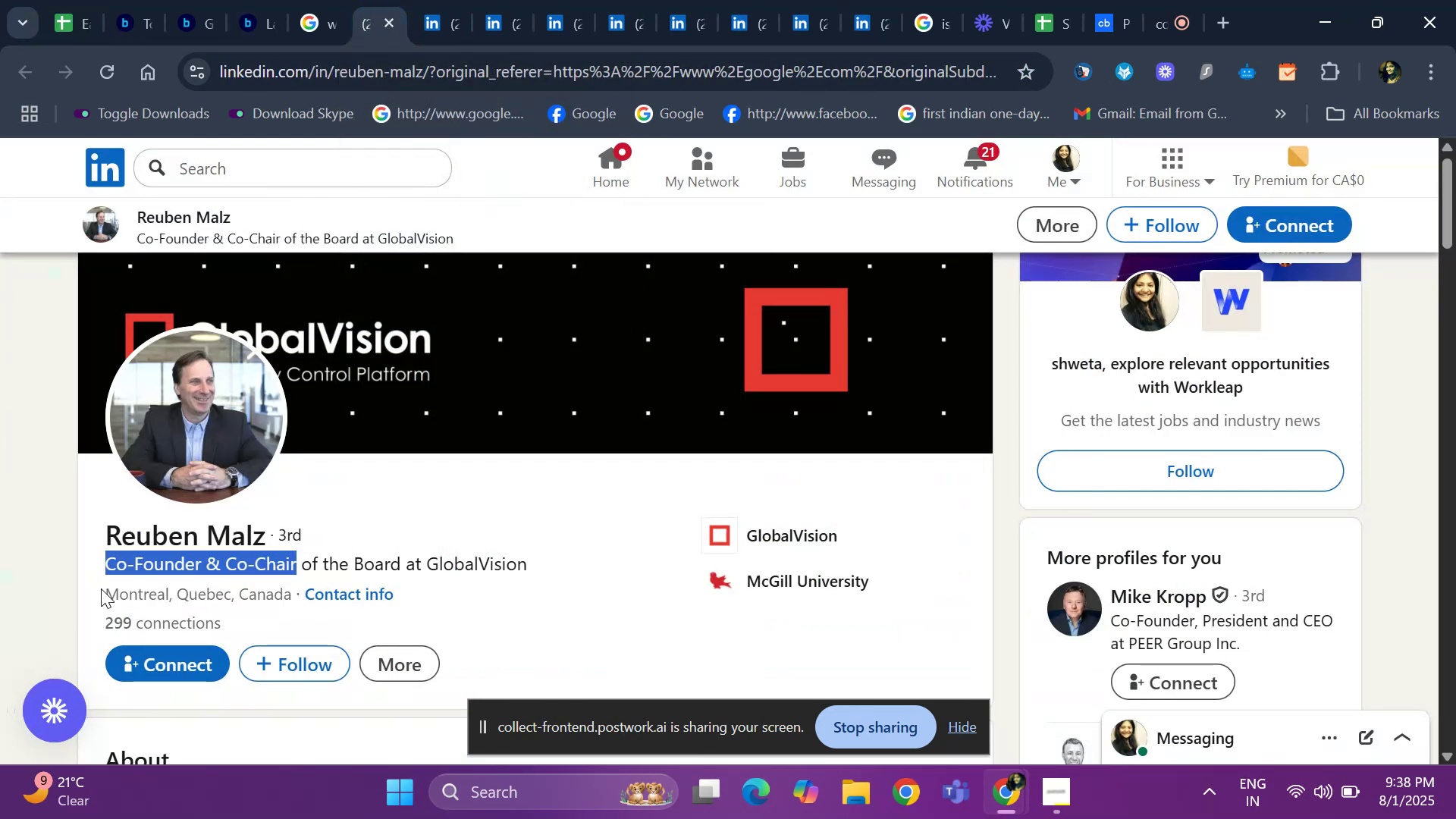 
left_click_drag(start_coordinate=[99, 590], to_coordinate=[293, 590])
 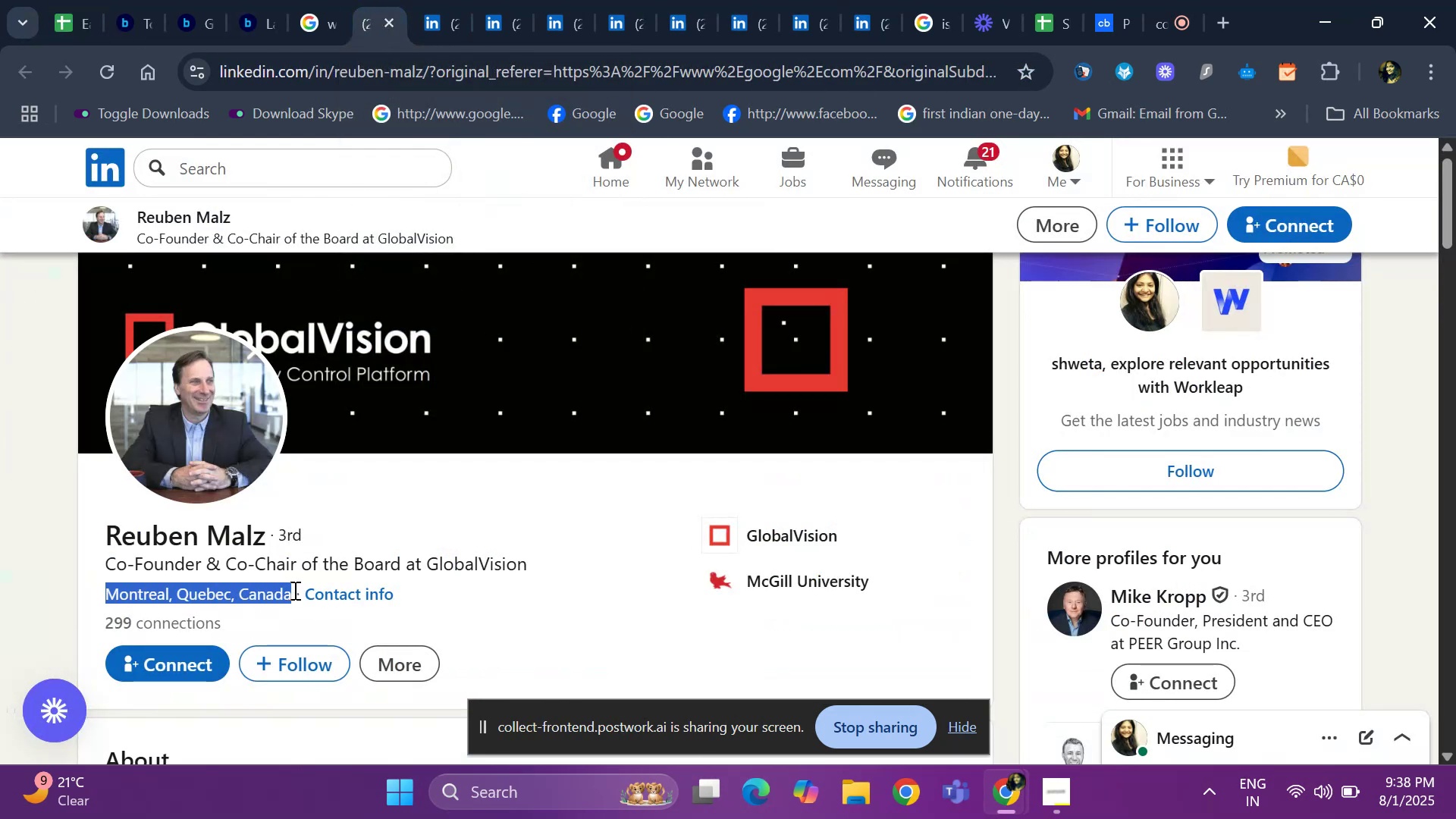 
key(Control+ControlLeft)
 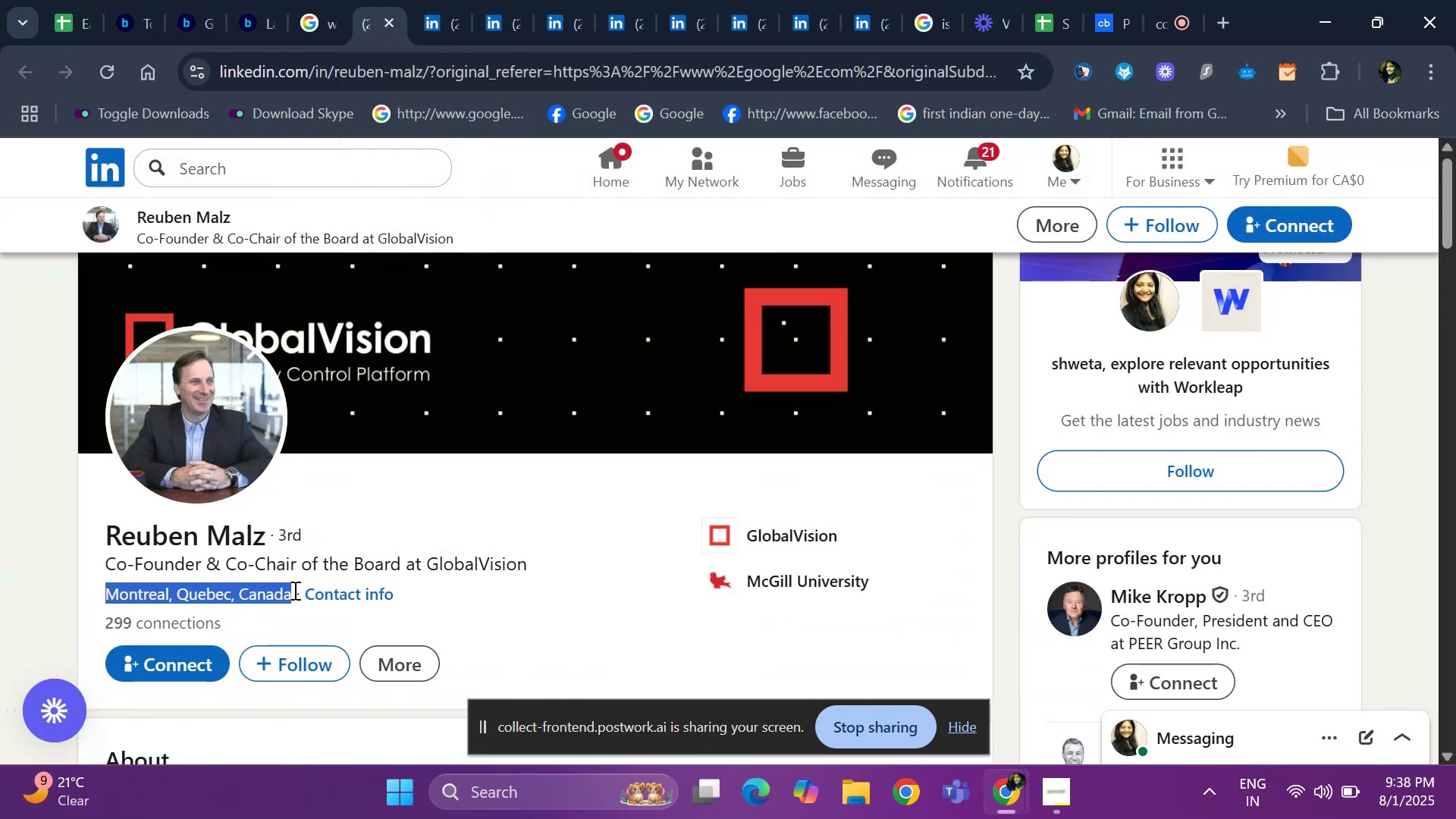 
key(Control+C)
 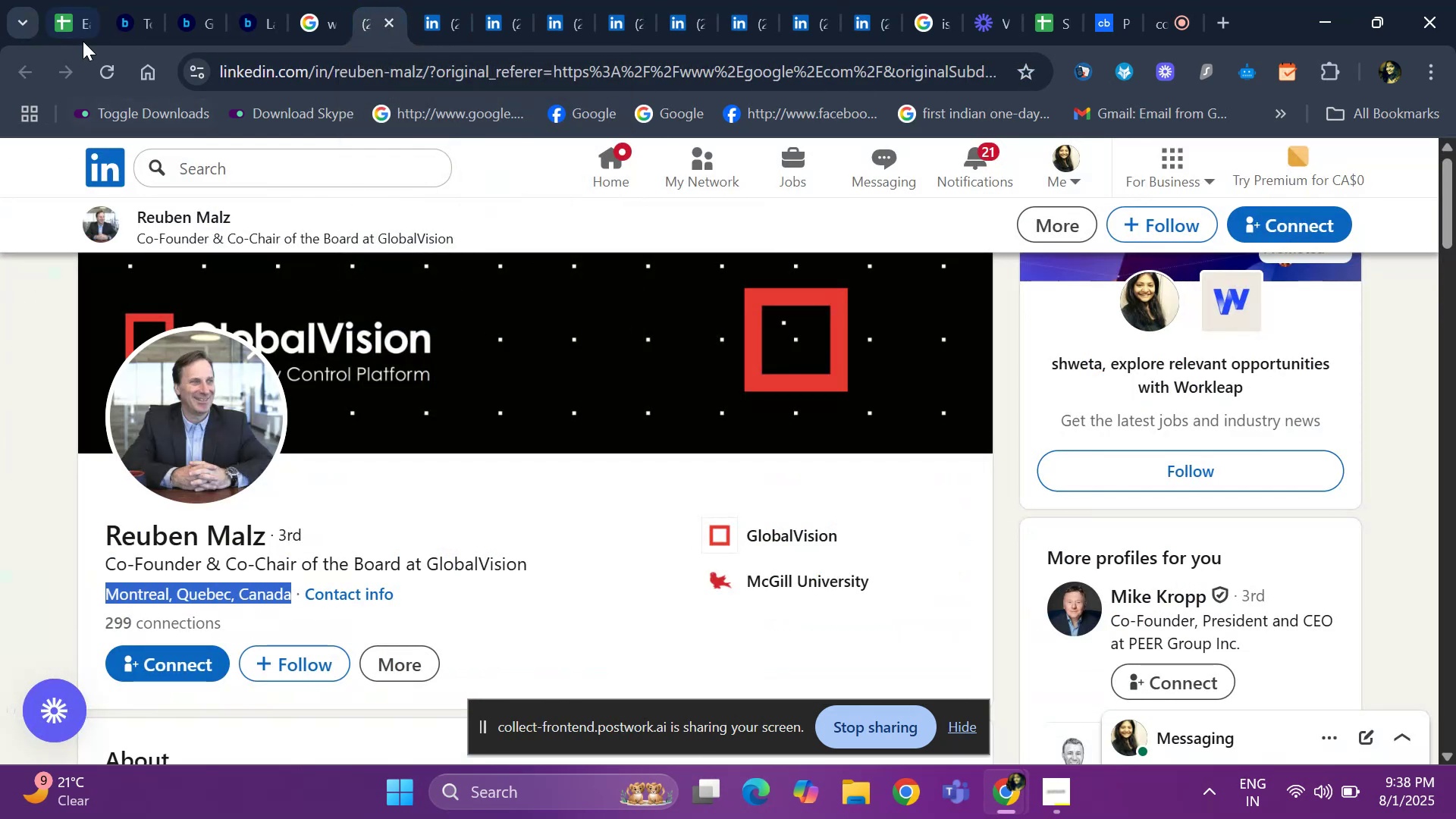 
left_click([83, 41])
 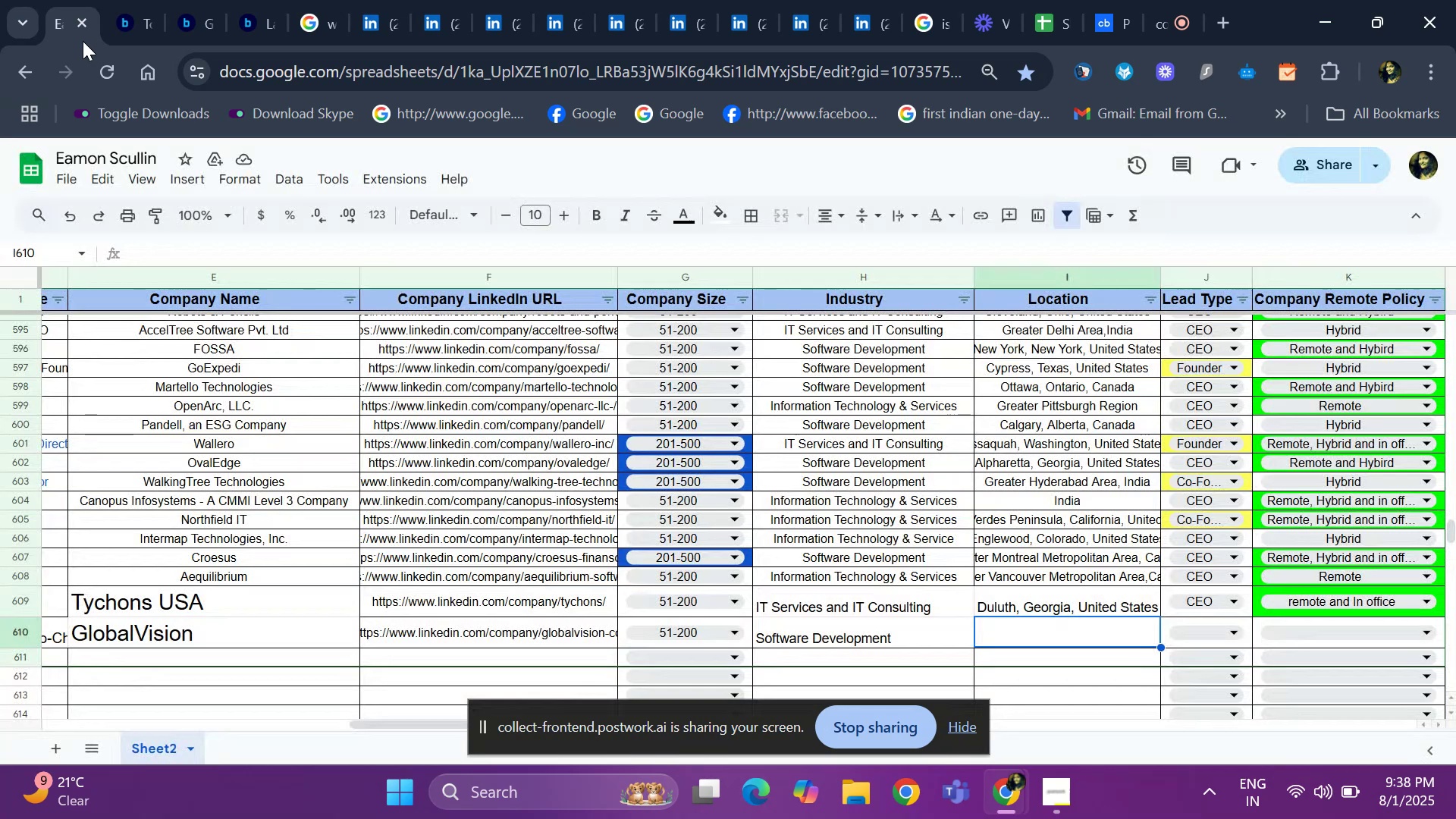 
key(Control+ControlLeft)
 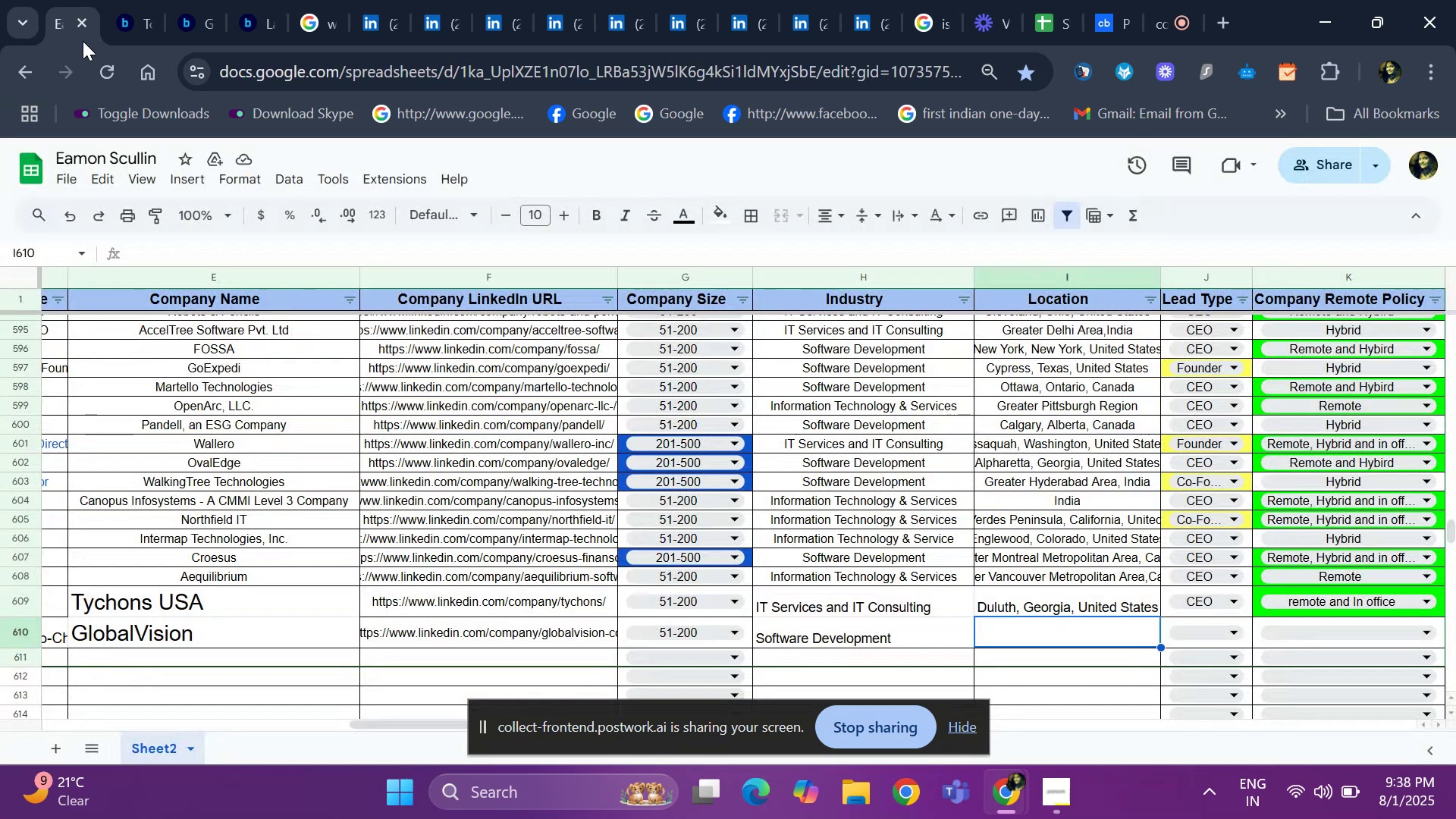 
key(Control+V)
 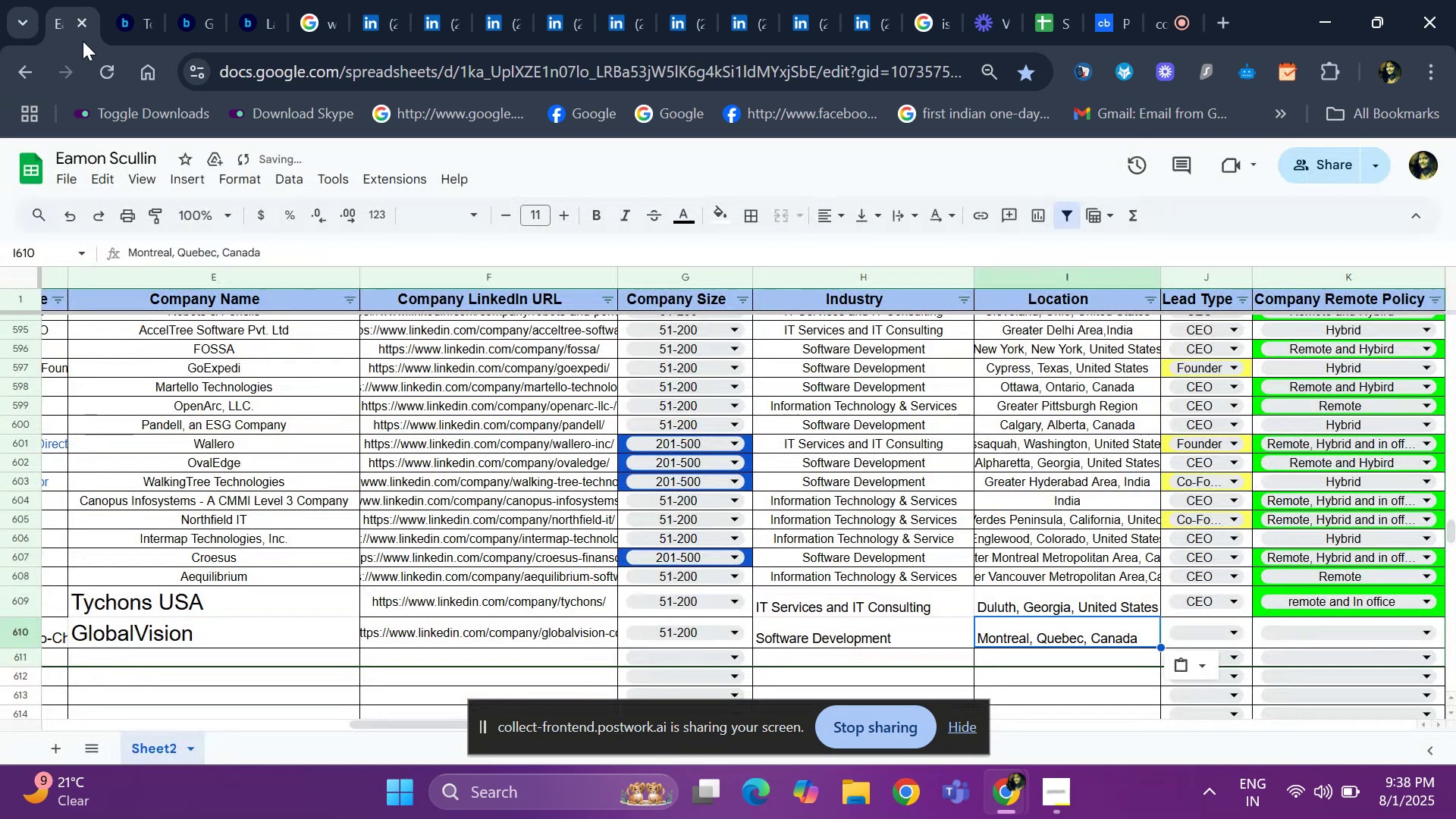 
key(ArrowLeft)
 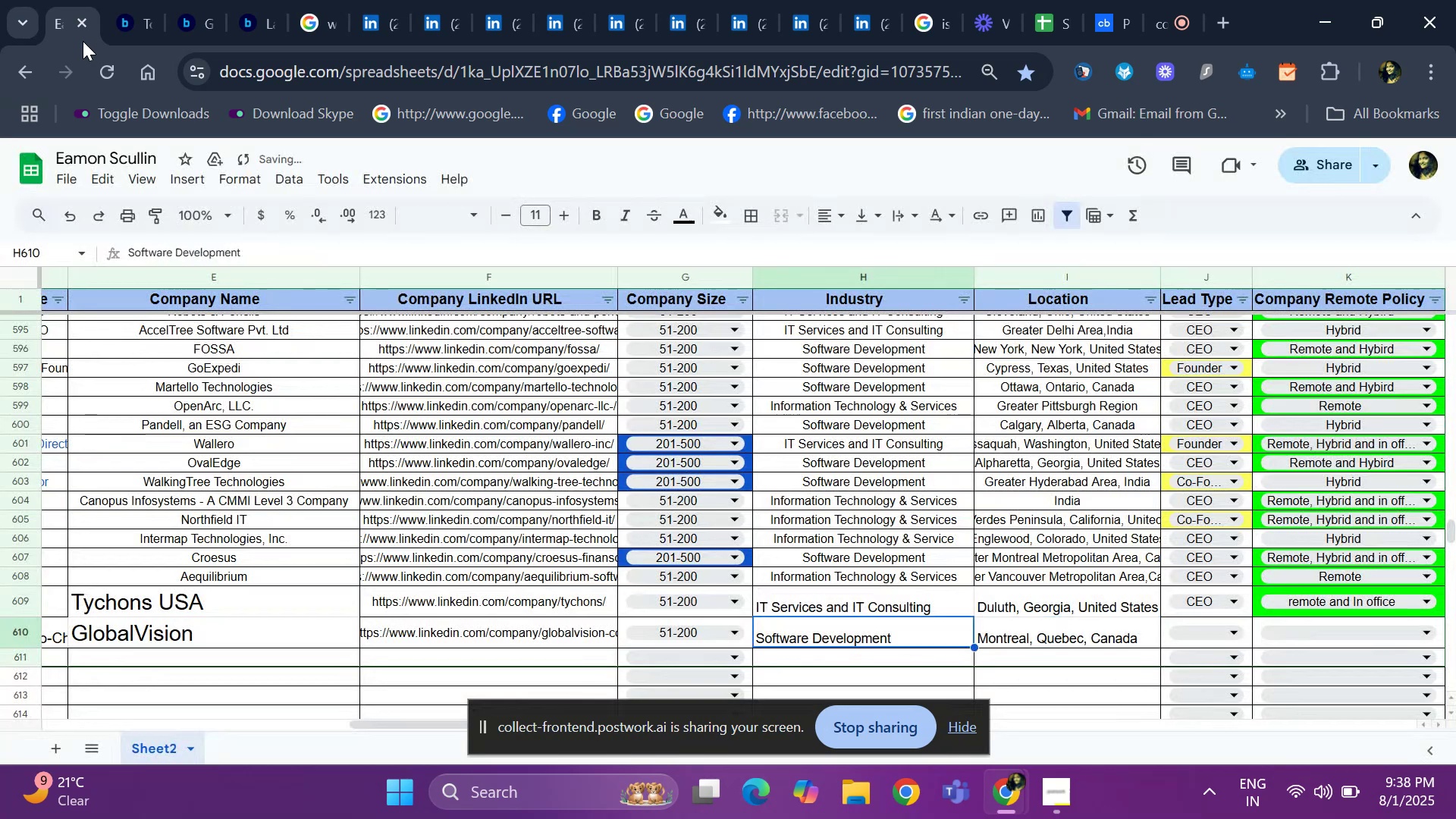 
key(ArrowLeft)
 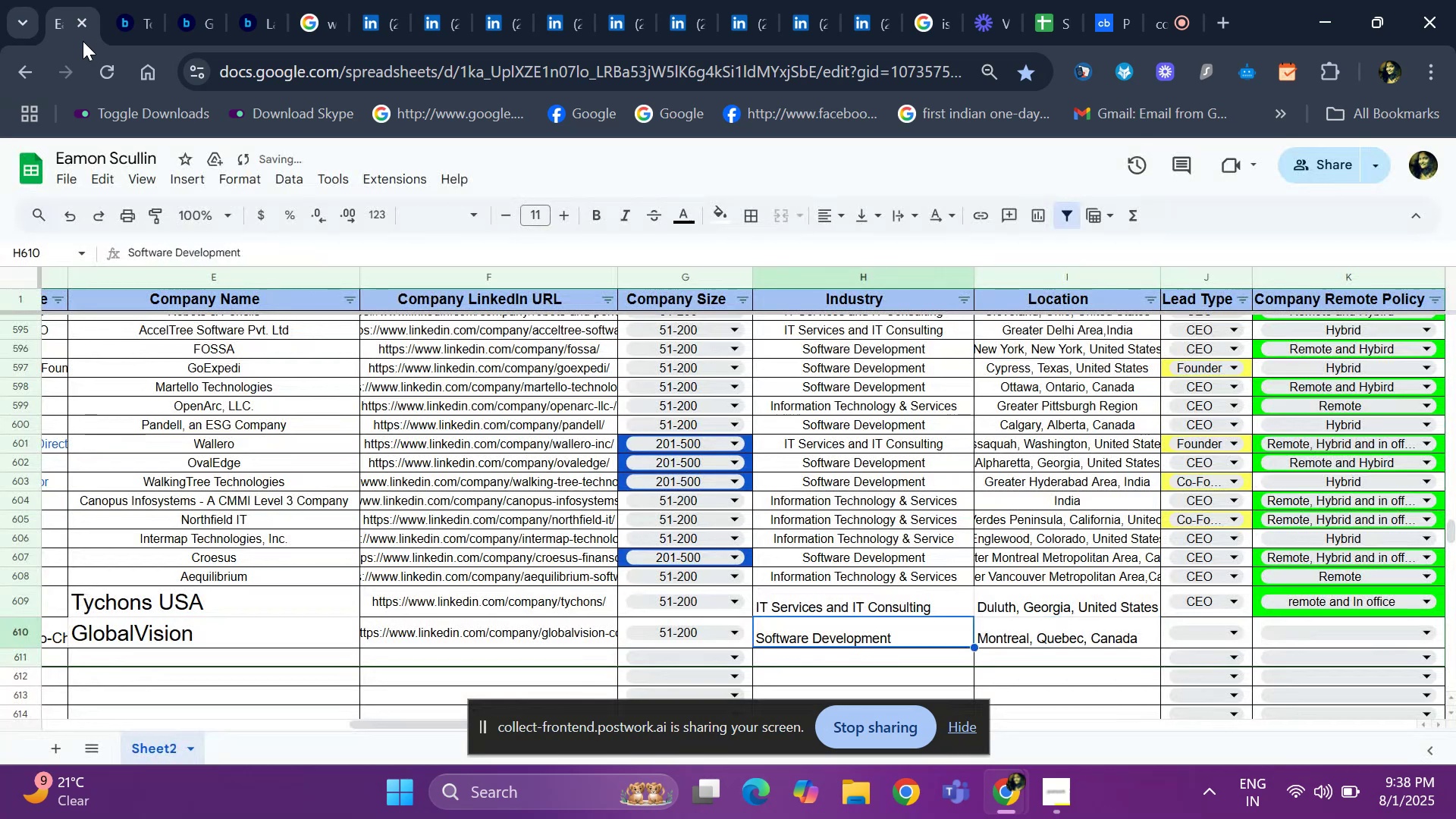 
key(ArrowLeft)
 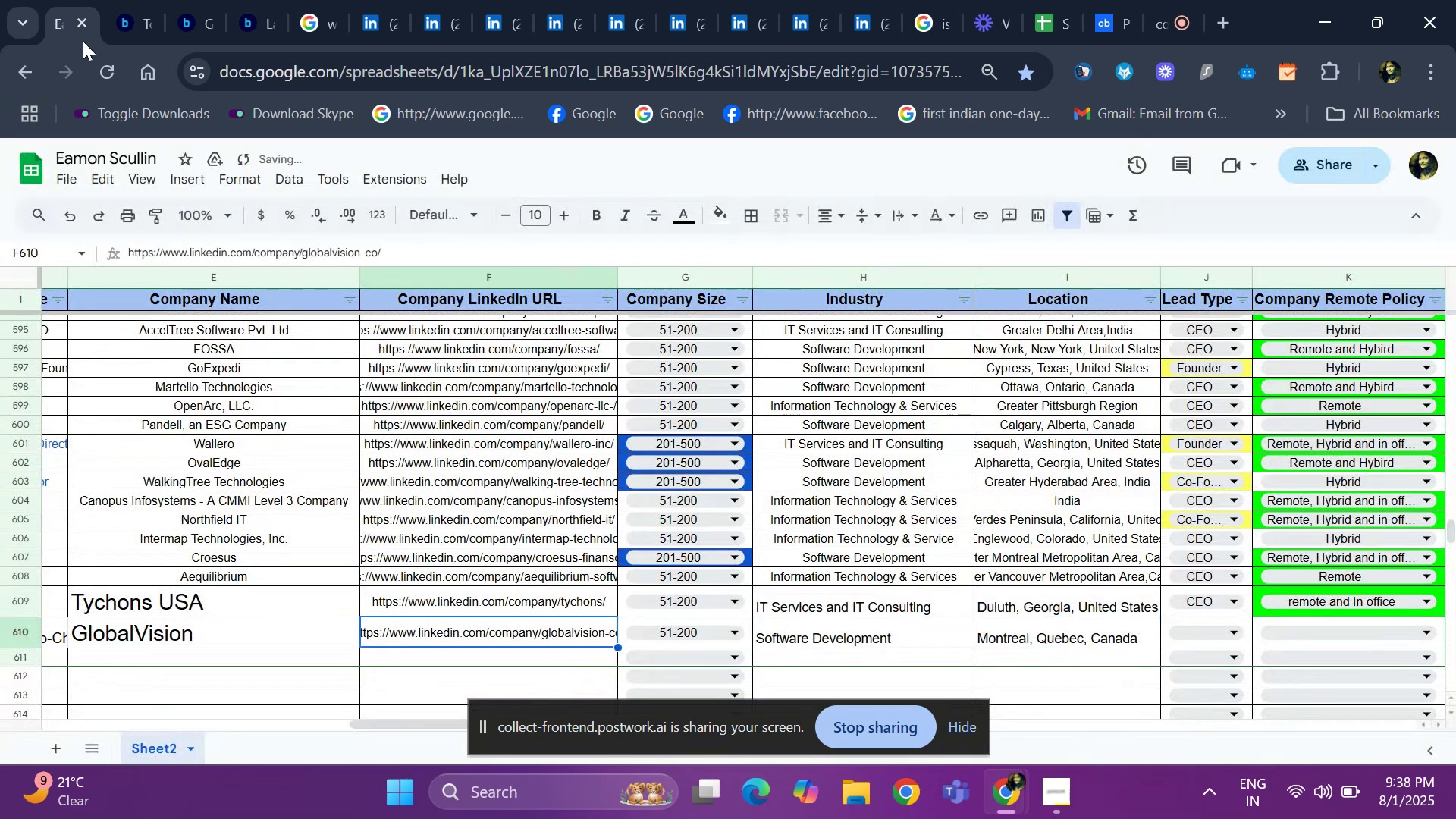 
key(ArrowLeft)
 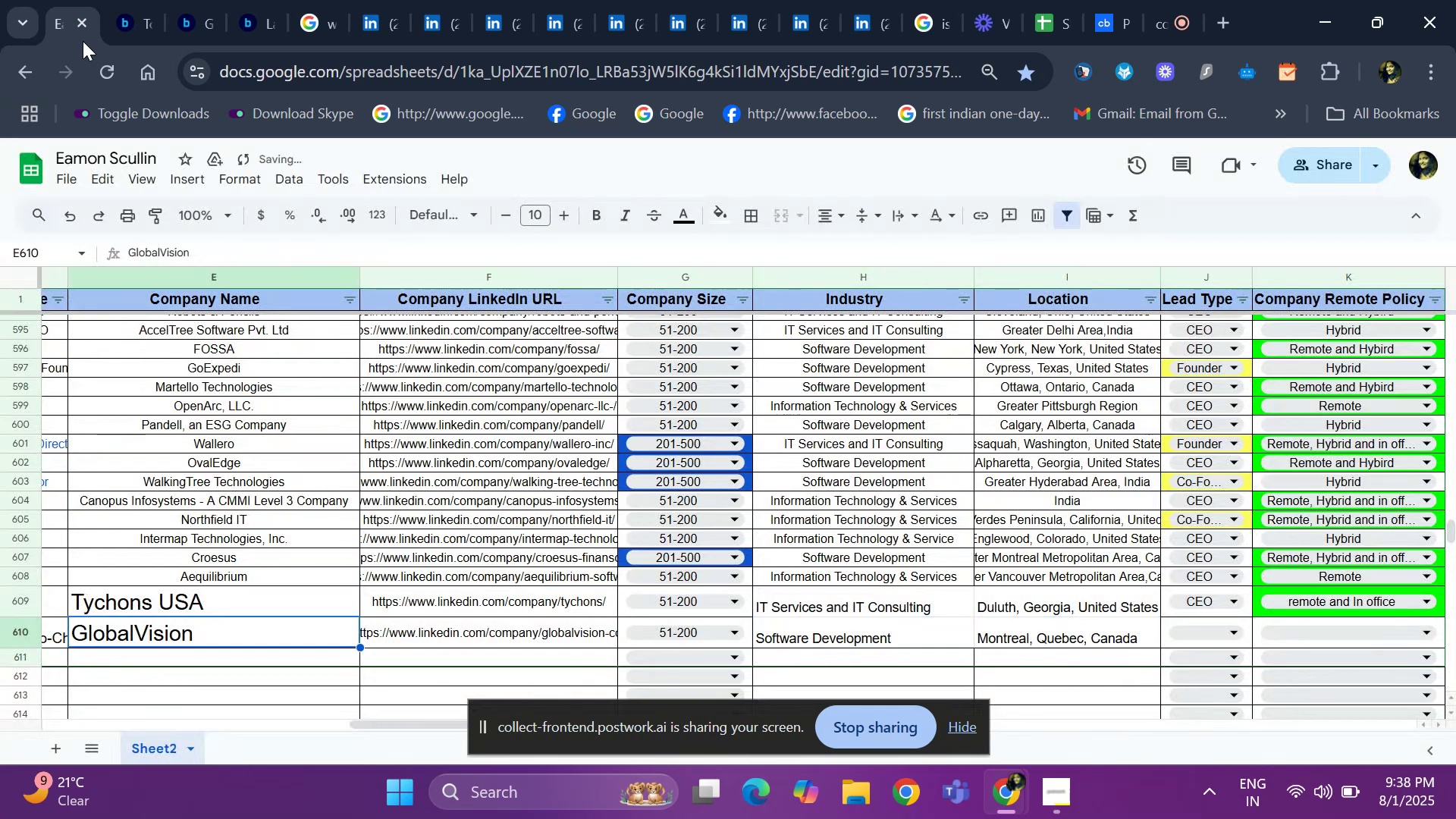 
key(ArrowLeft)
 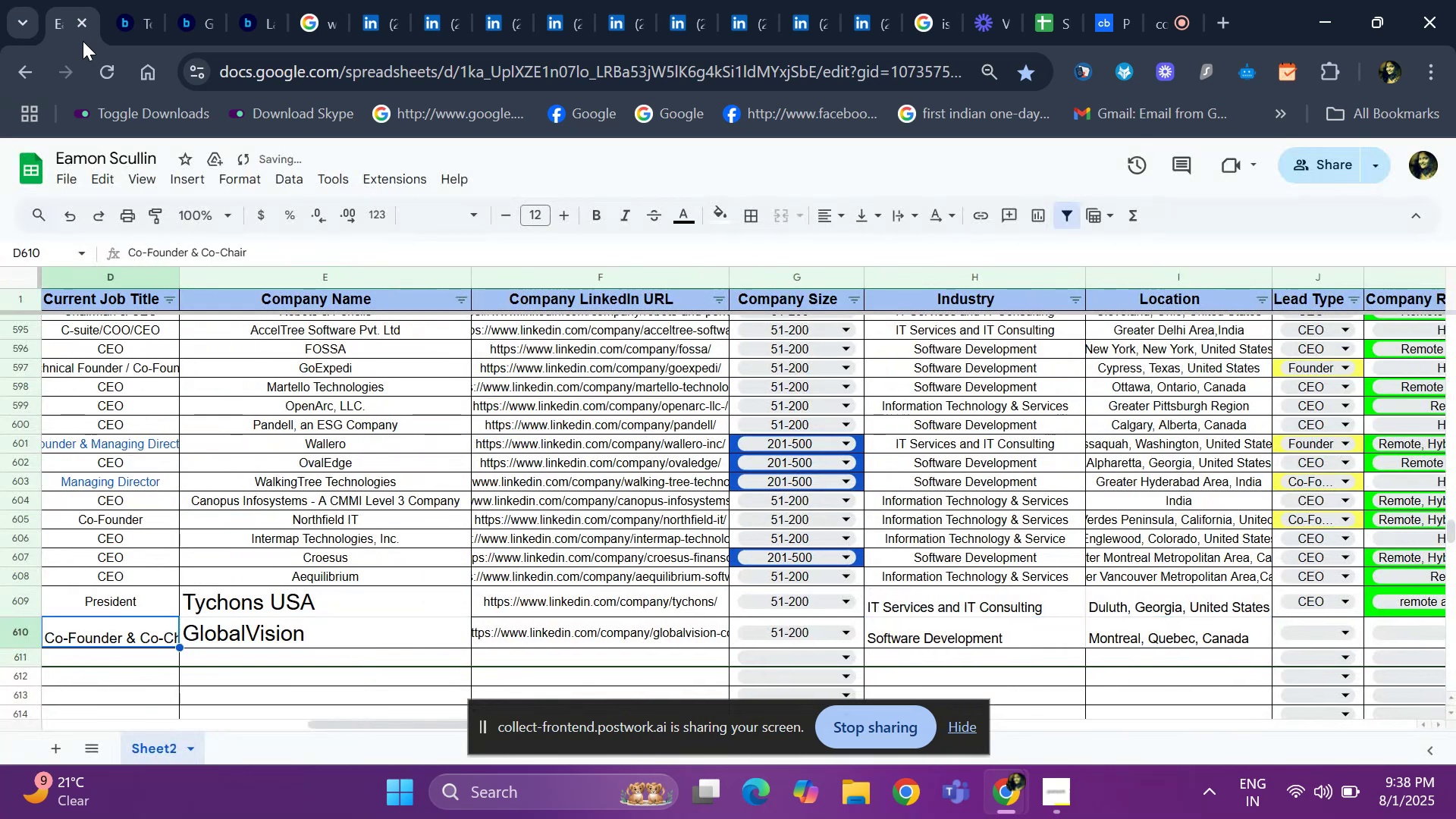 
key(ArrowRight)
 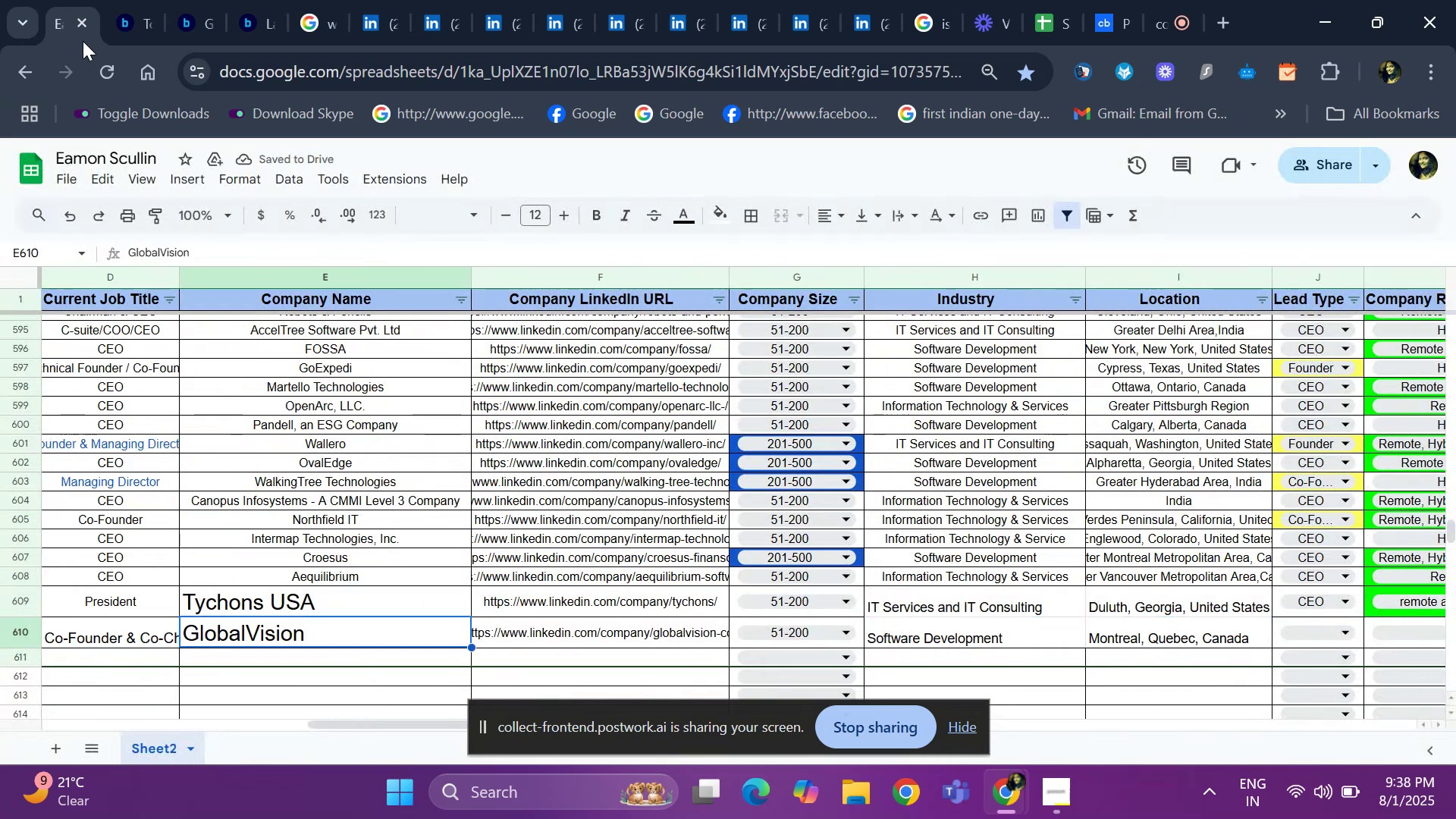 
key(ArrowRight)
 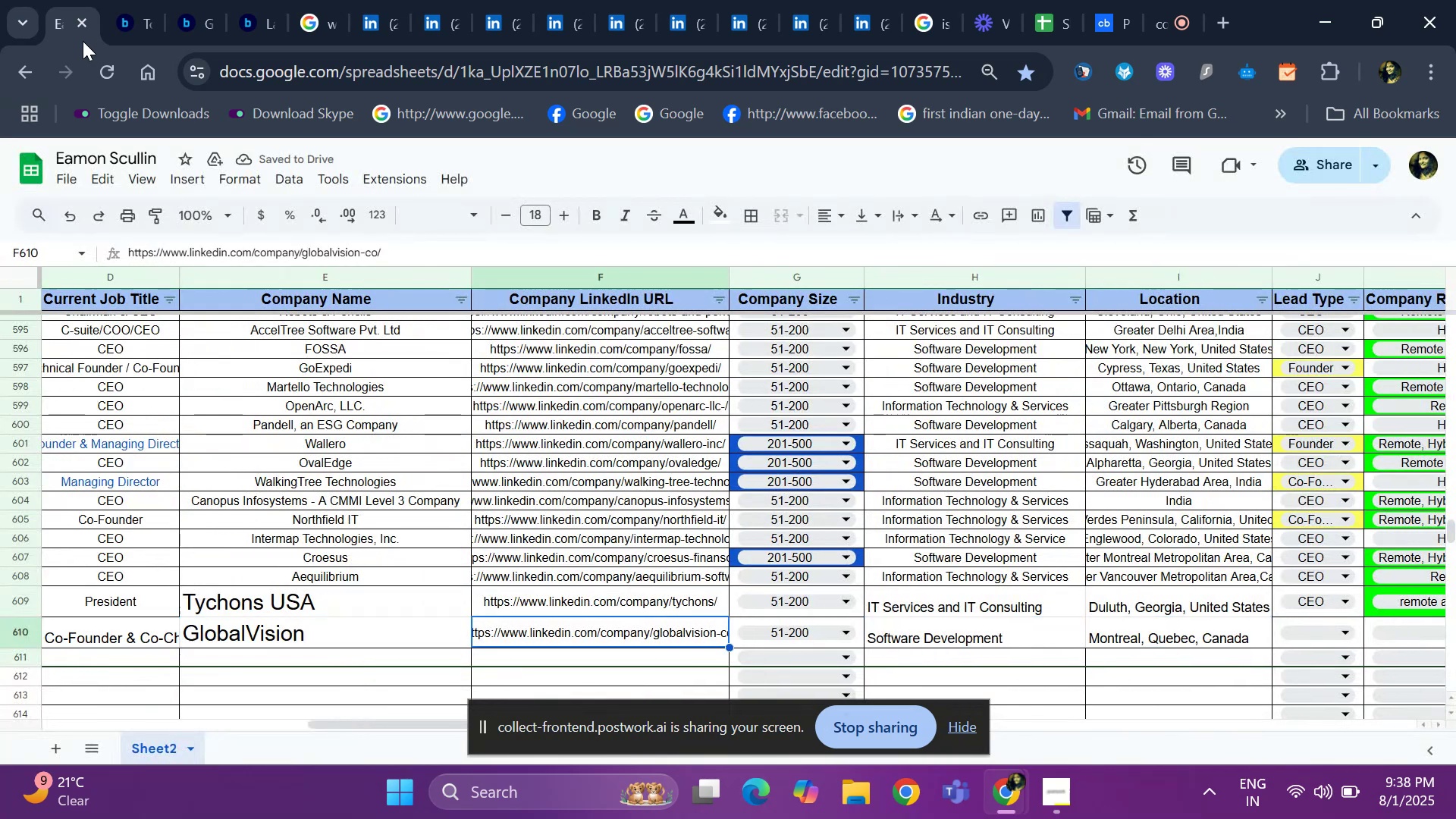 
key(ArrowRight)
 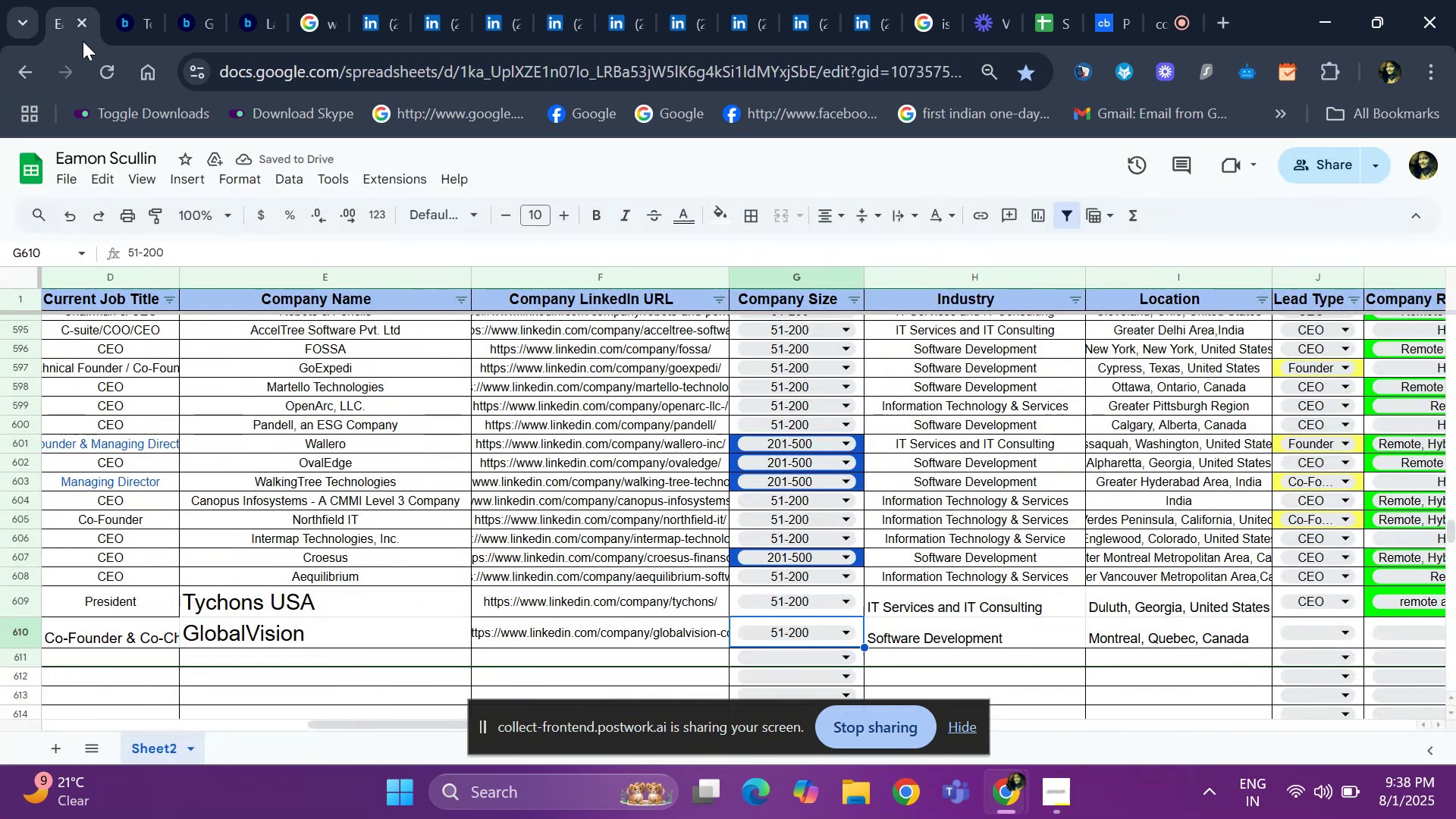 
key(ArrowRight)
 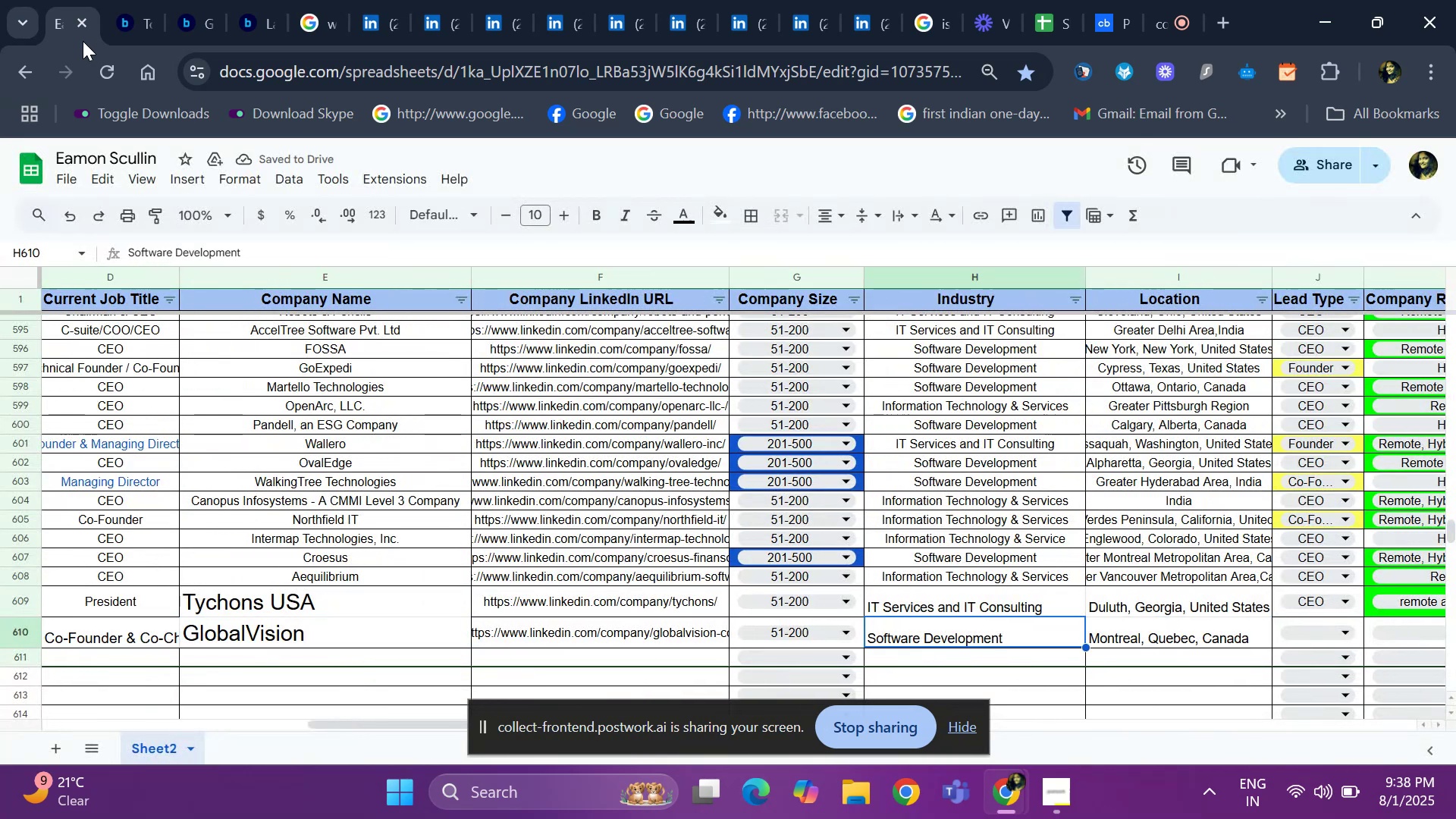 
key(ArrowRight)
 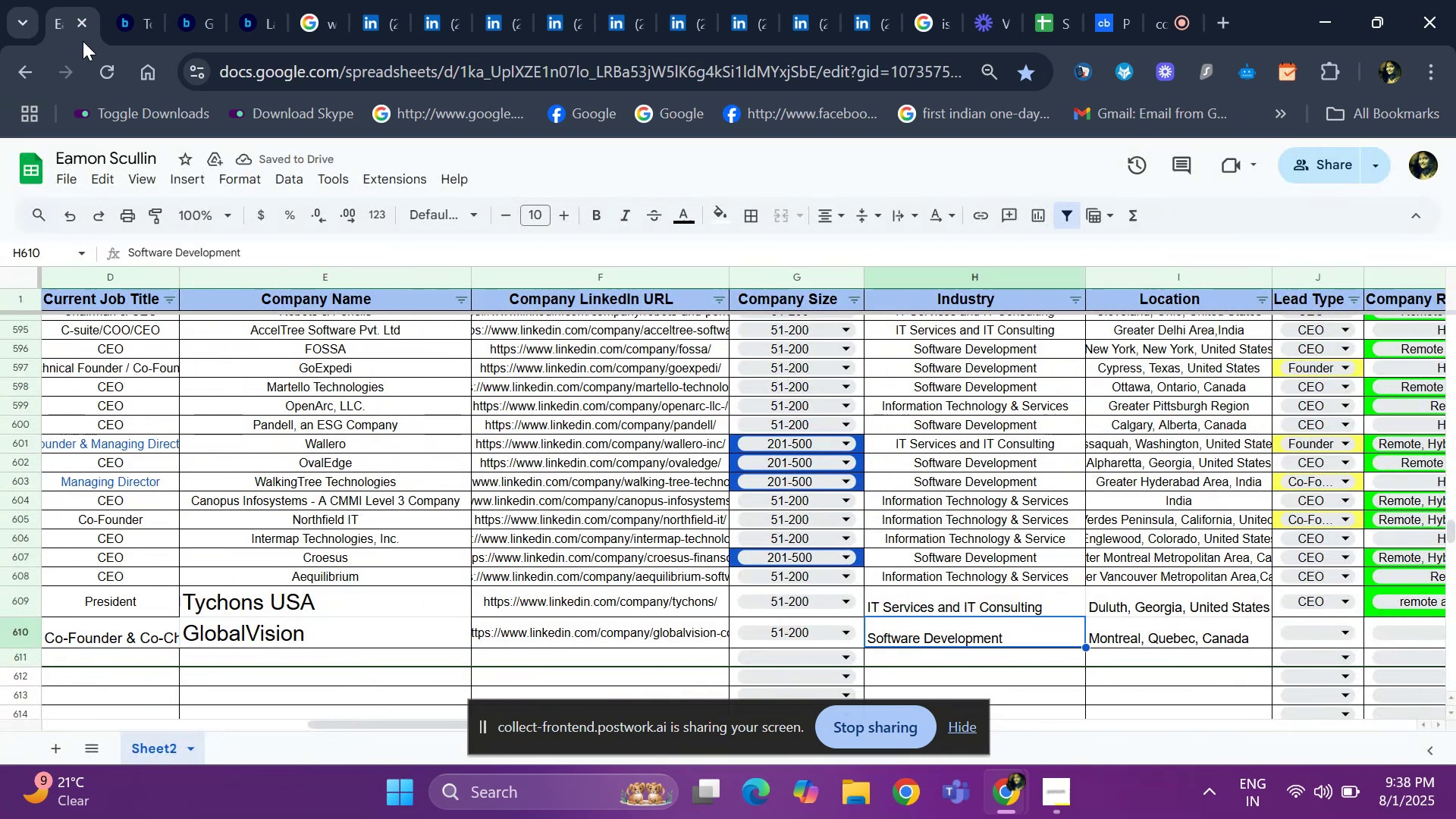 
key(ArrowRight)
 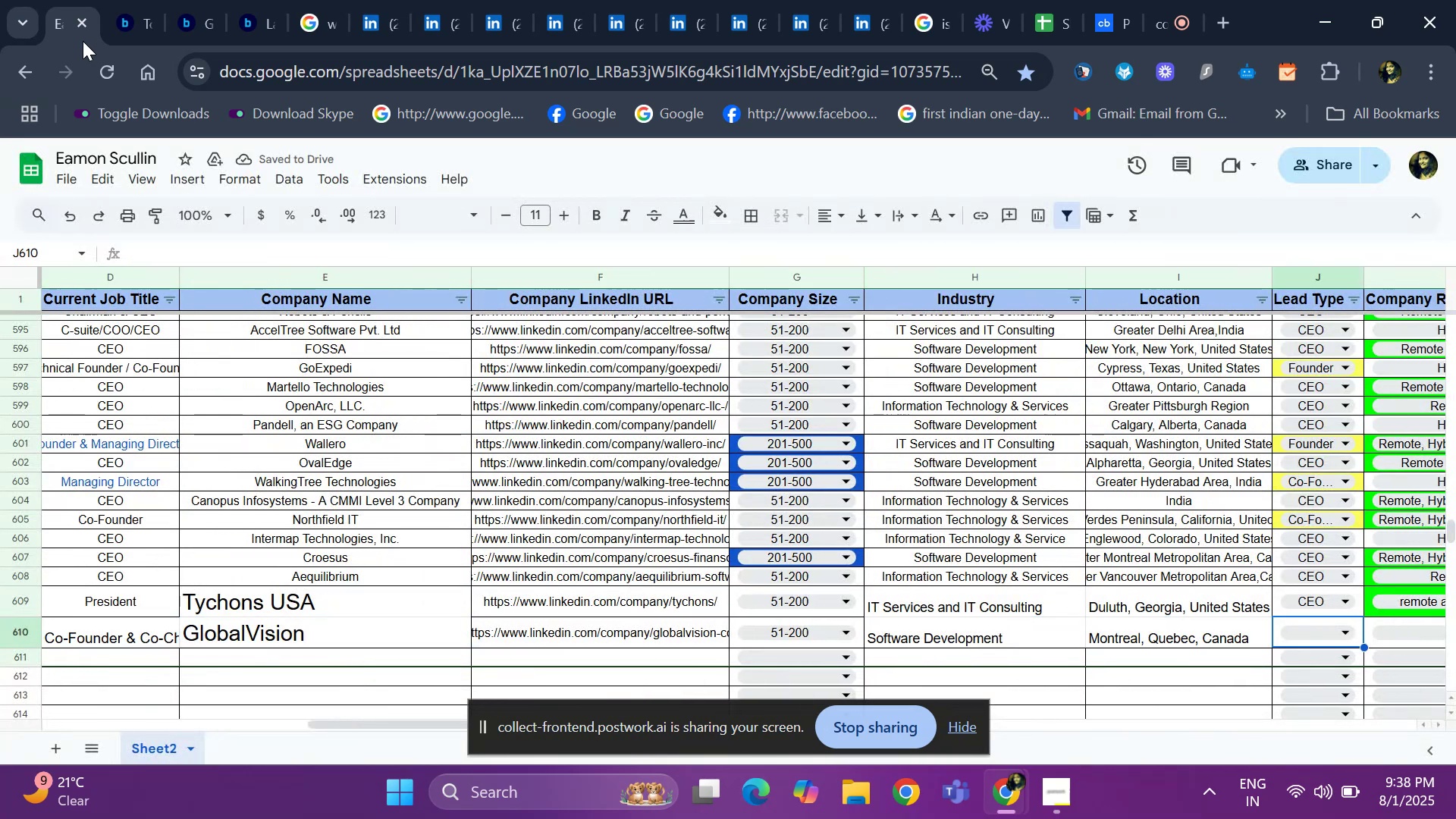 
key(ArrowRight)
 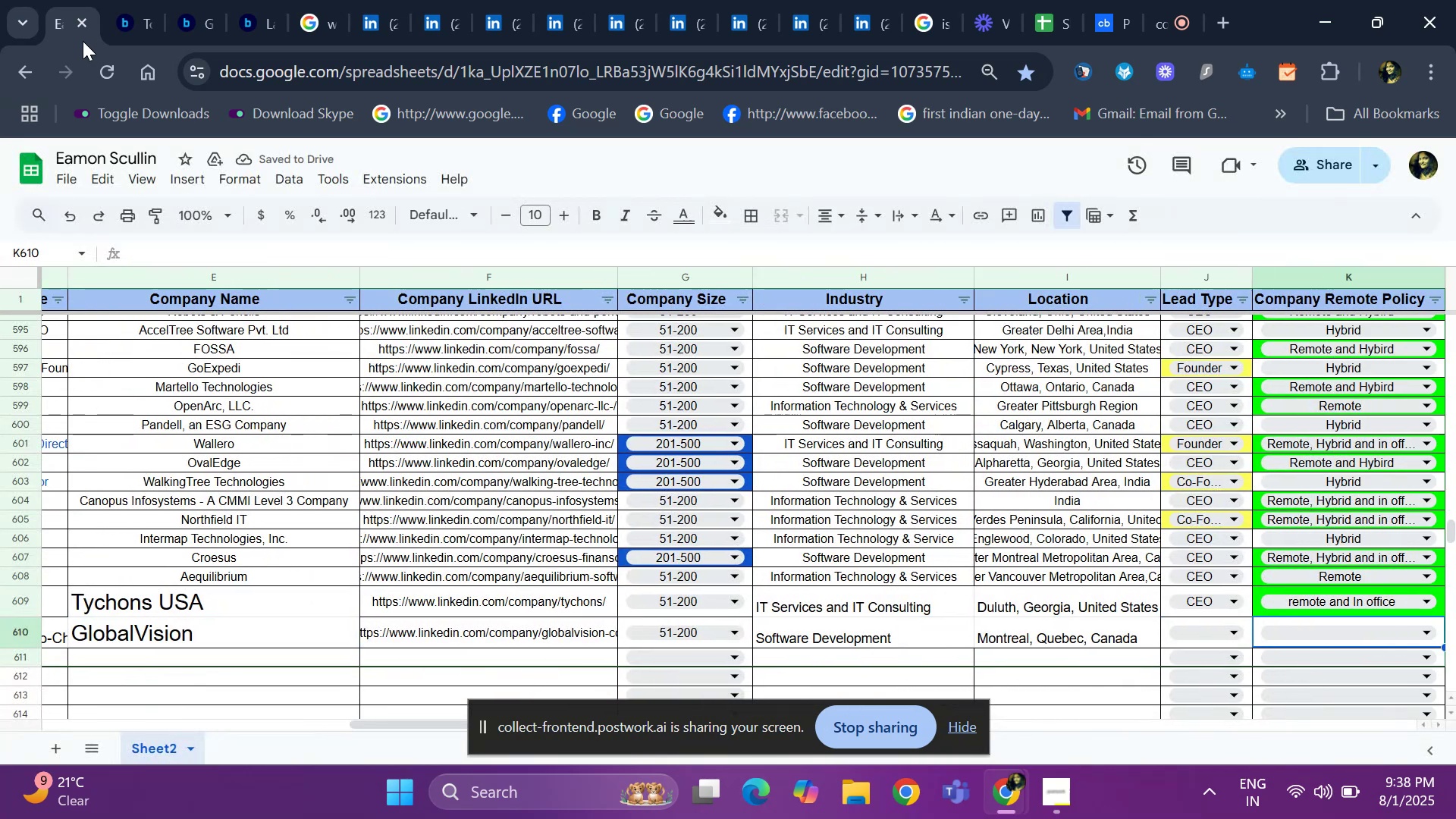 
key(ArrowRight)
 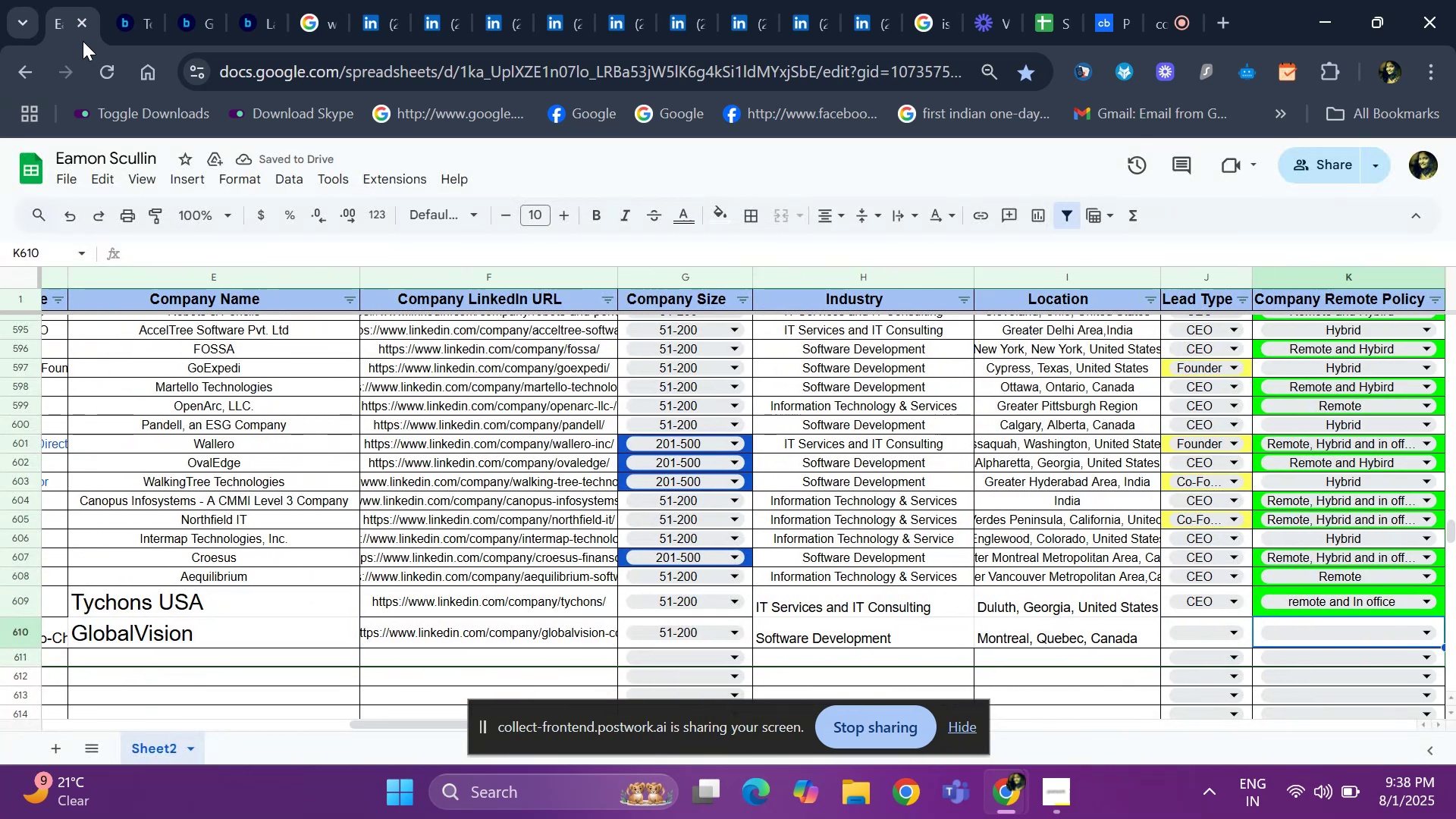 
key(ArrowLeft)
 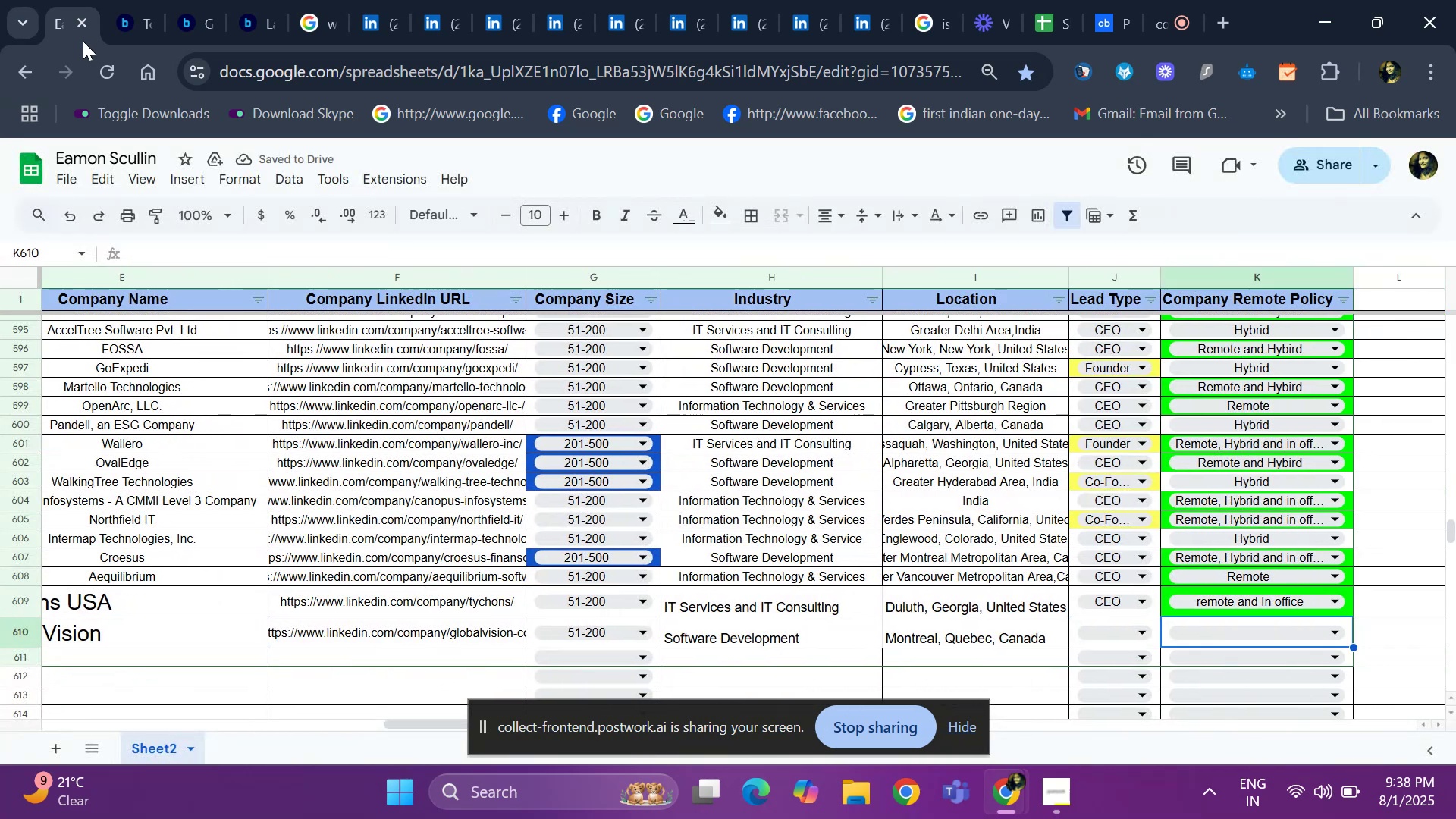 
key(ArrowLeft)
 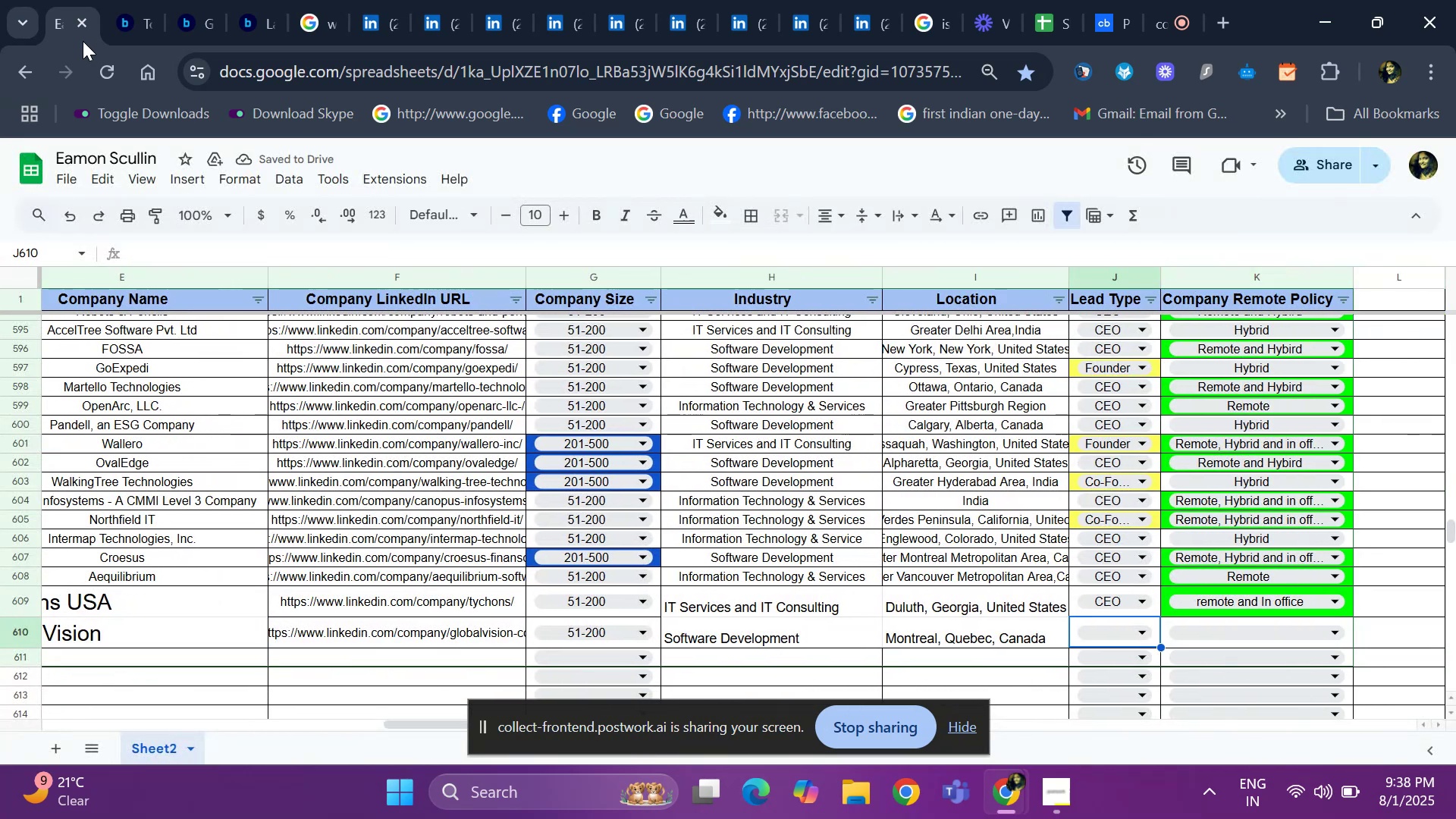 
key(Enter)
 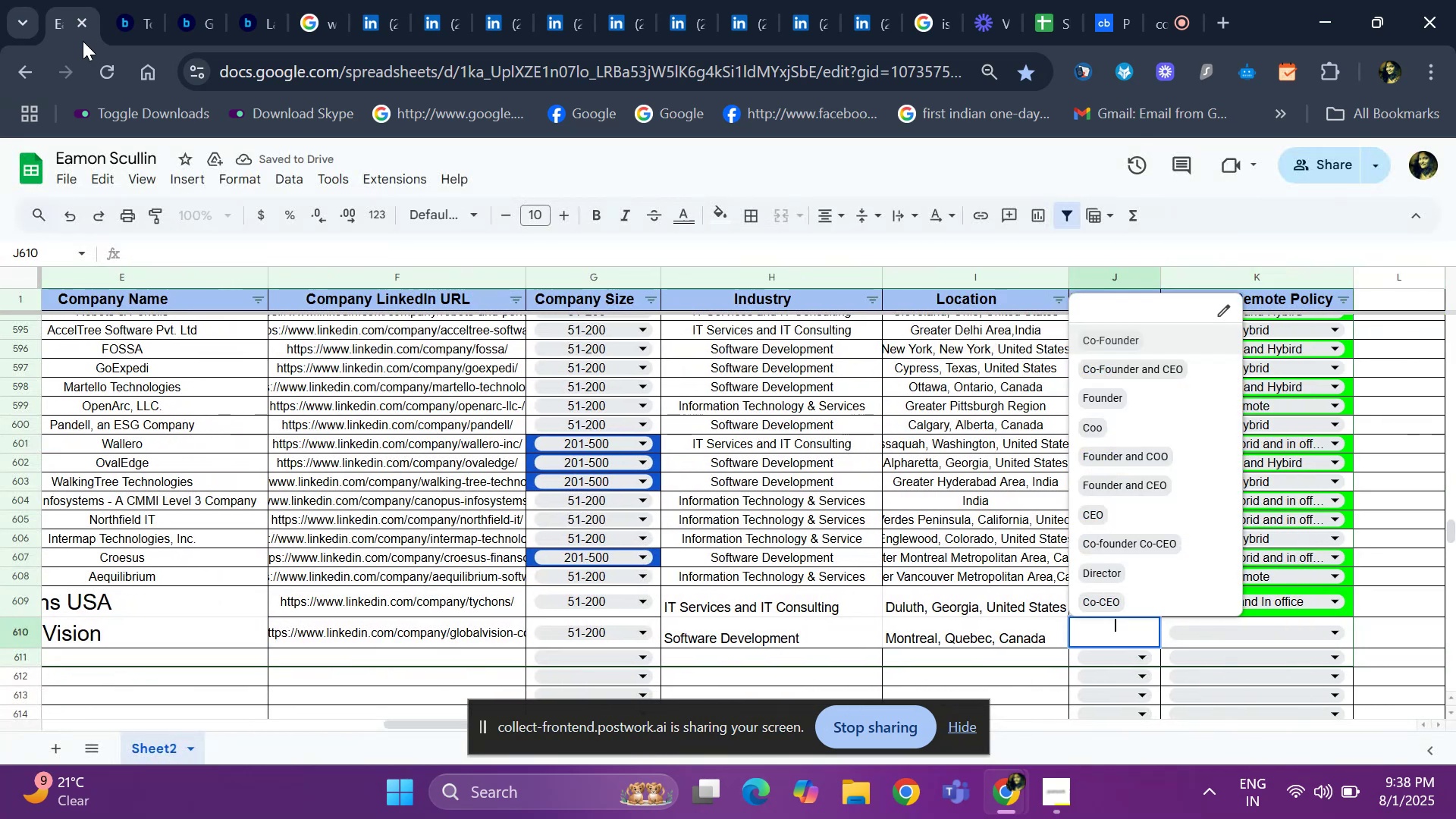 
key(ArrowDown)
 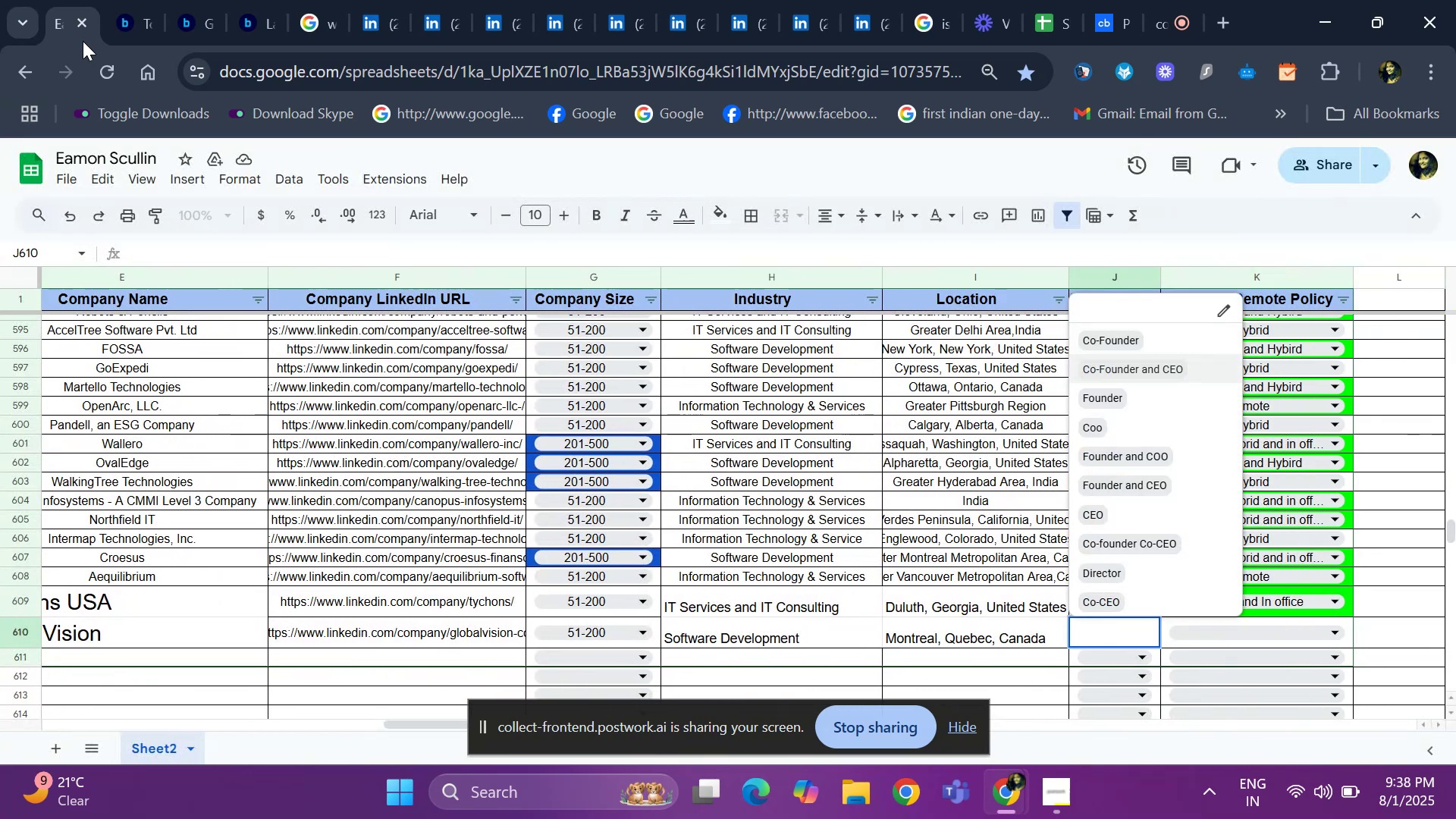 
key(ArrowUp)
 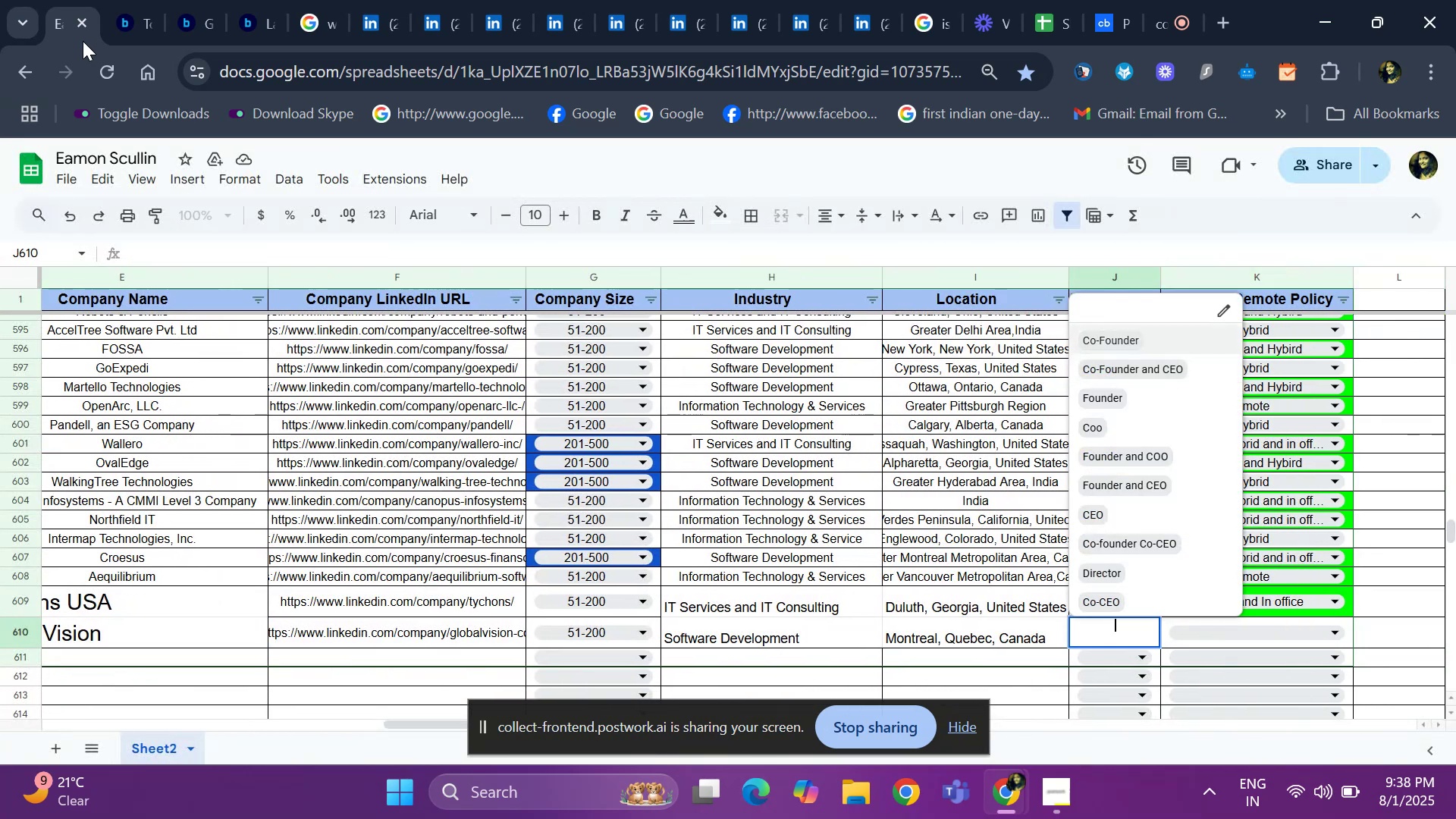 
key(Enter)
 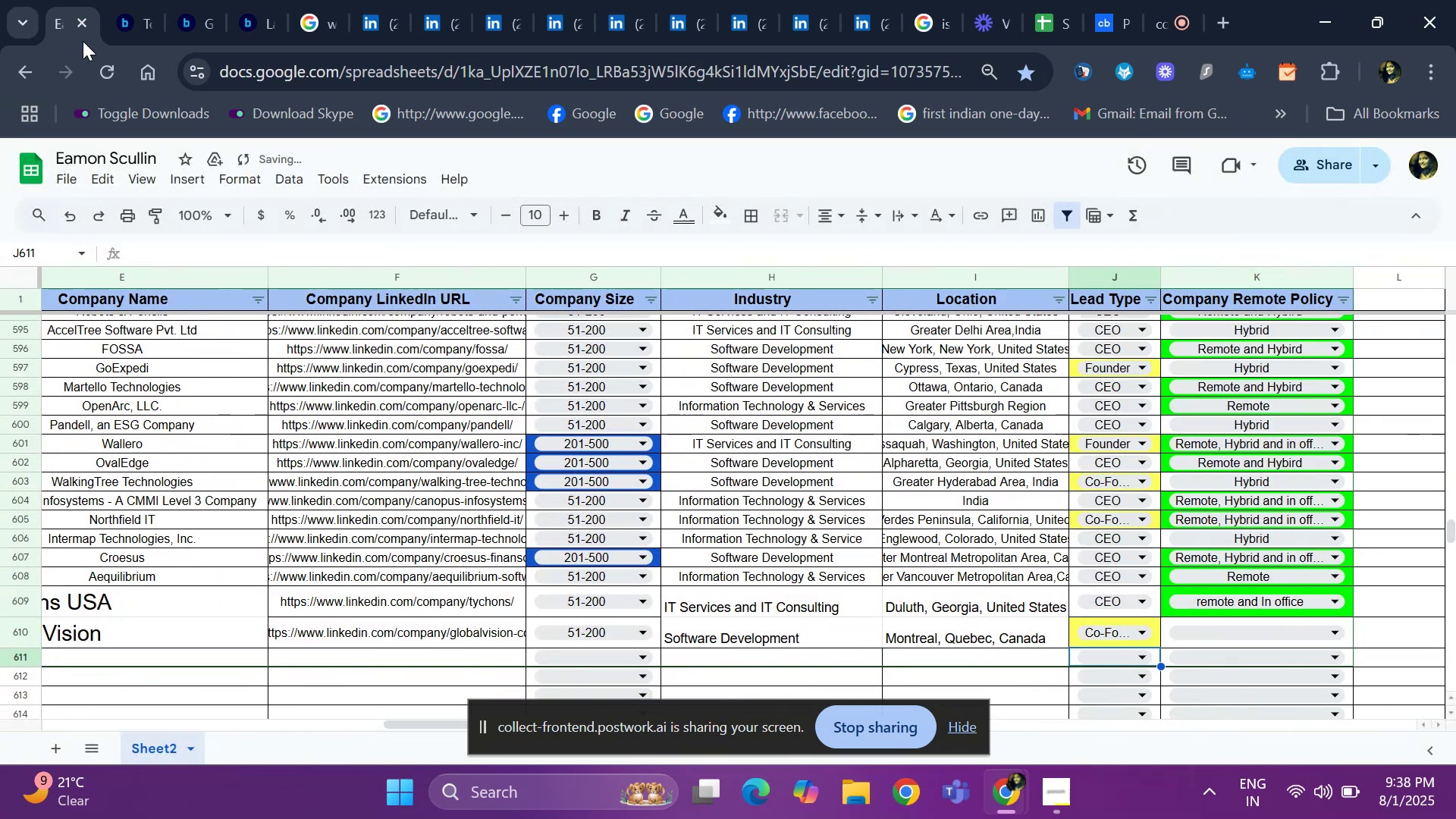 
key(ArrowUp)
 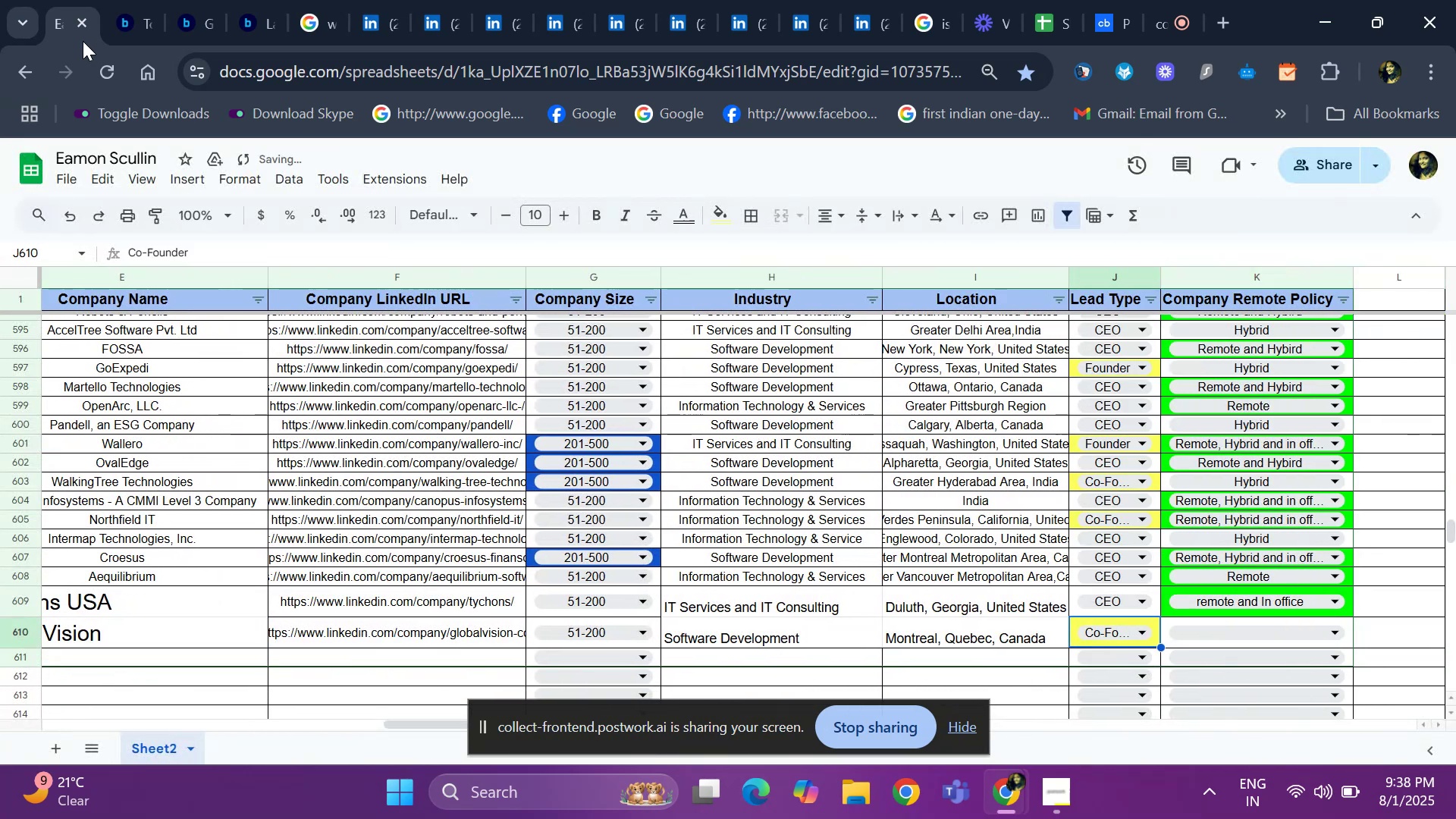 
key(ArrowLeft)
 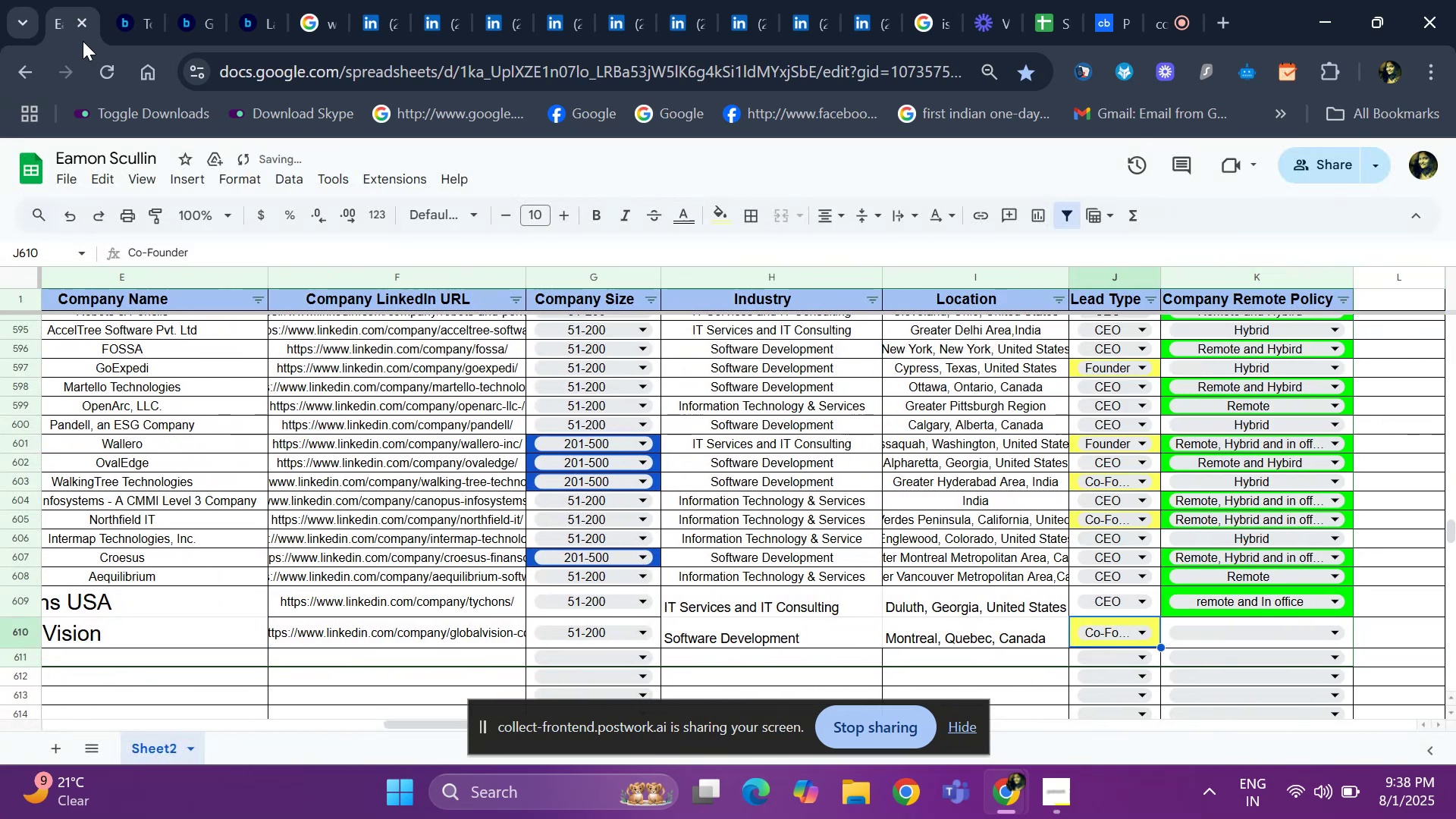 
key(ArrowLeft)
 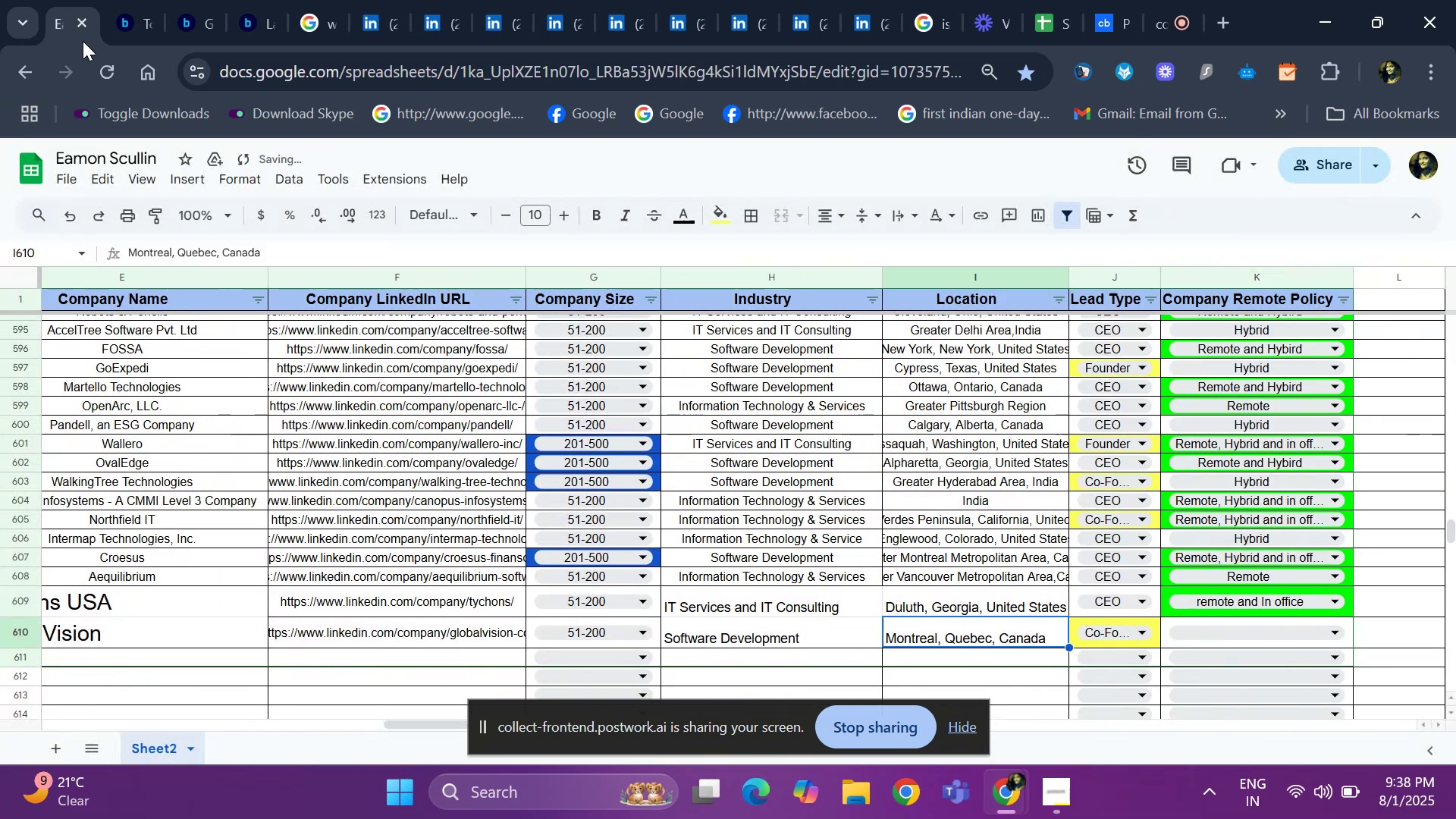 
key(ArrowLeft)
 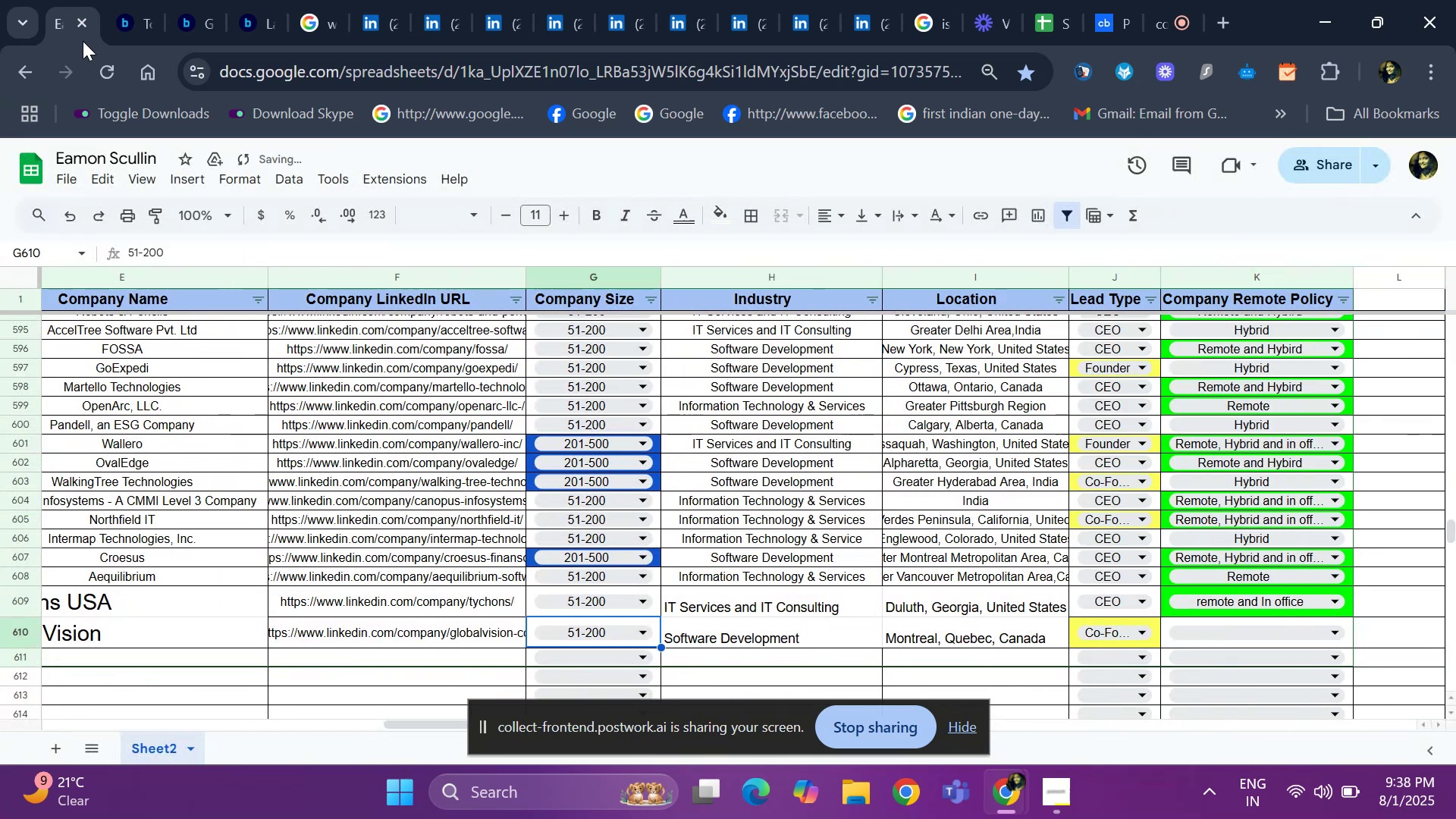 
key(ArrowLeft)
 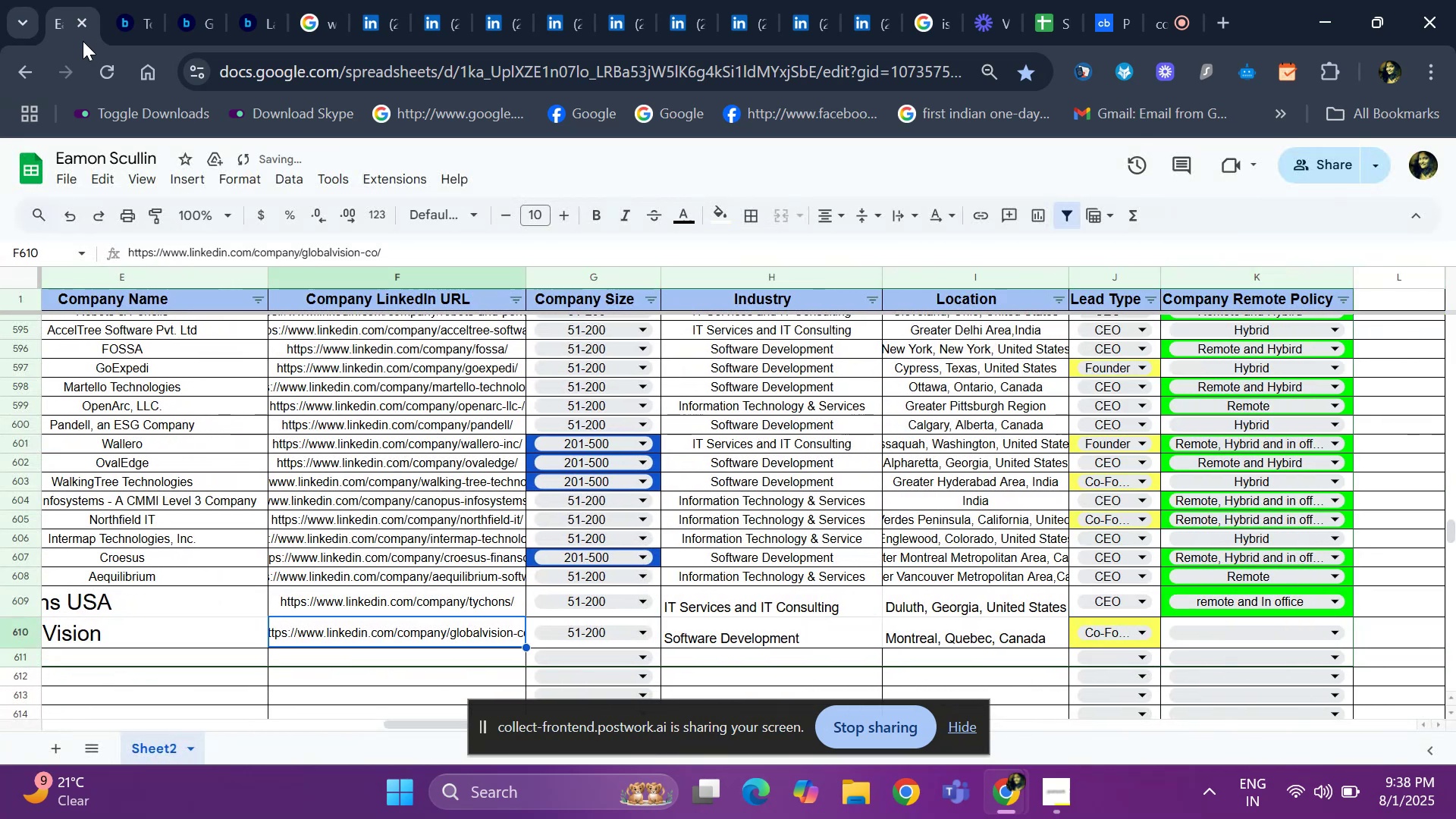 
key(ArrowLeft)
 